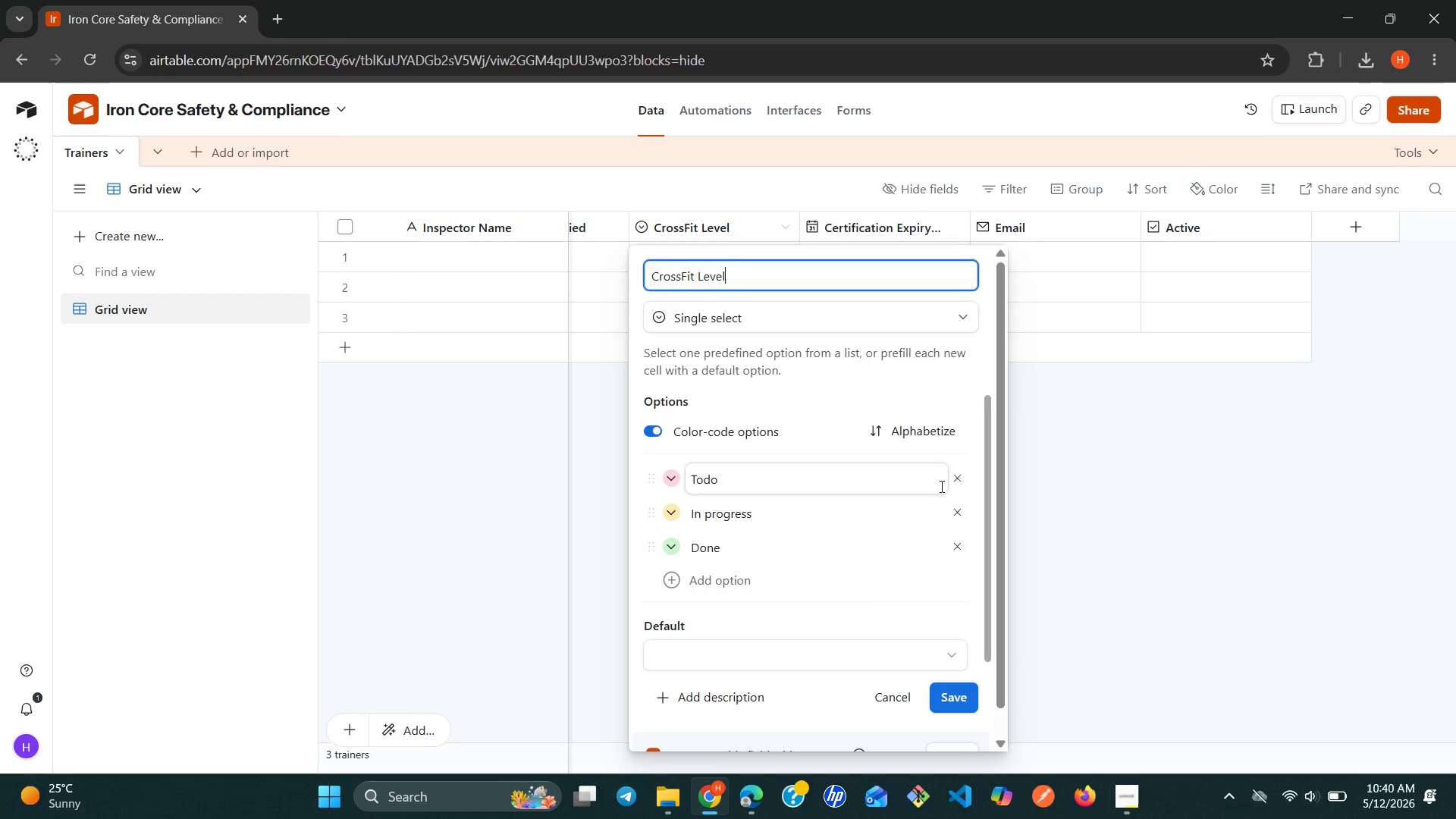 
left_click([958, 477])
 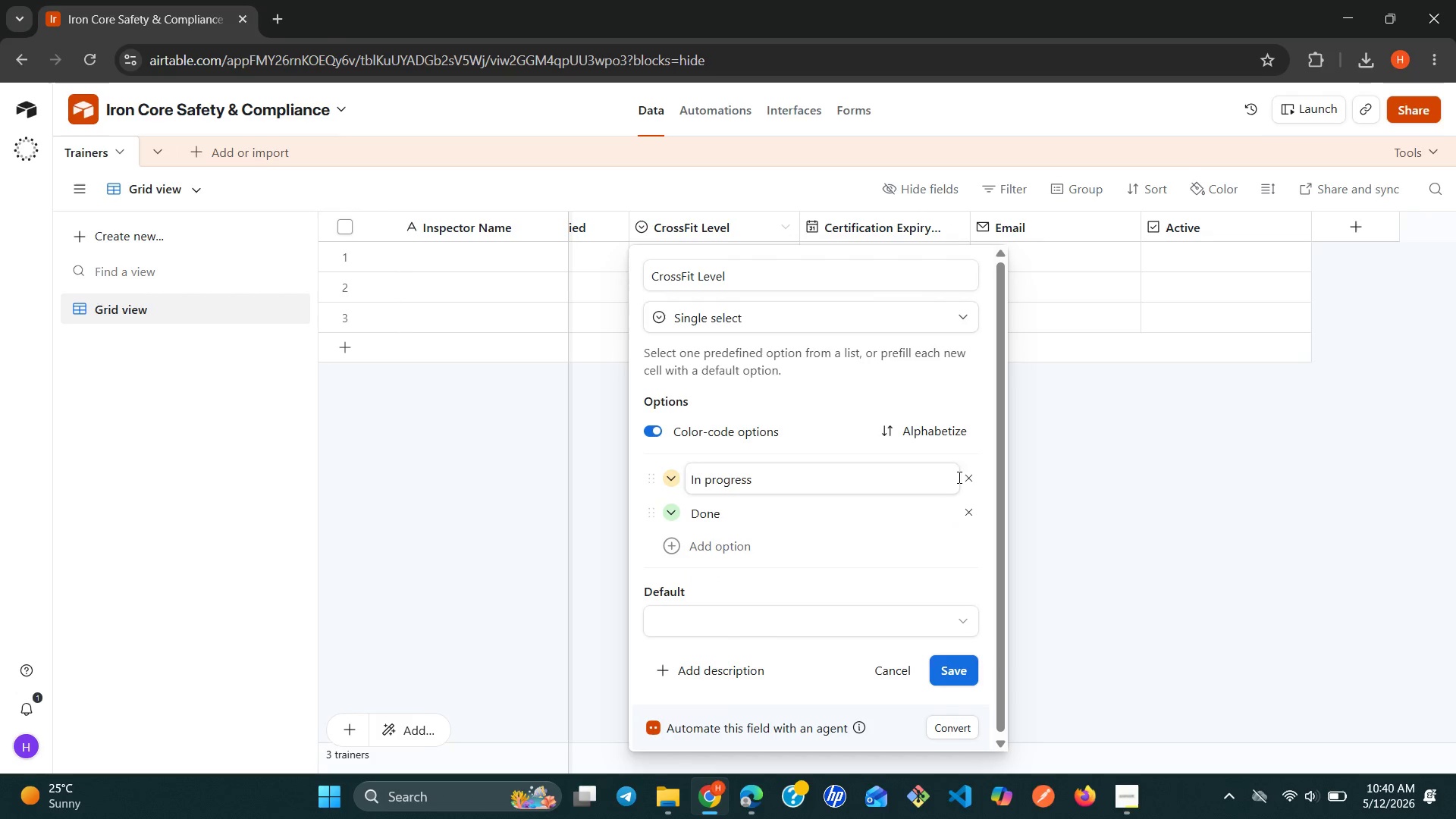 
left_click([958, 477])
 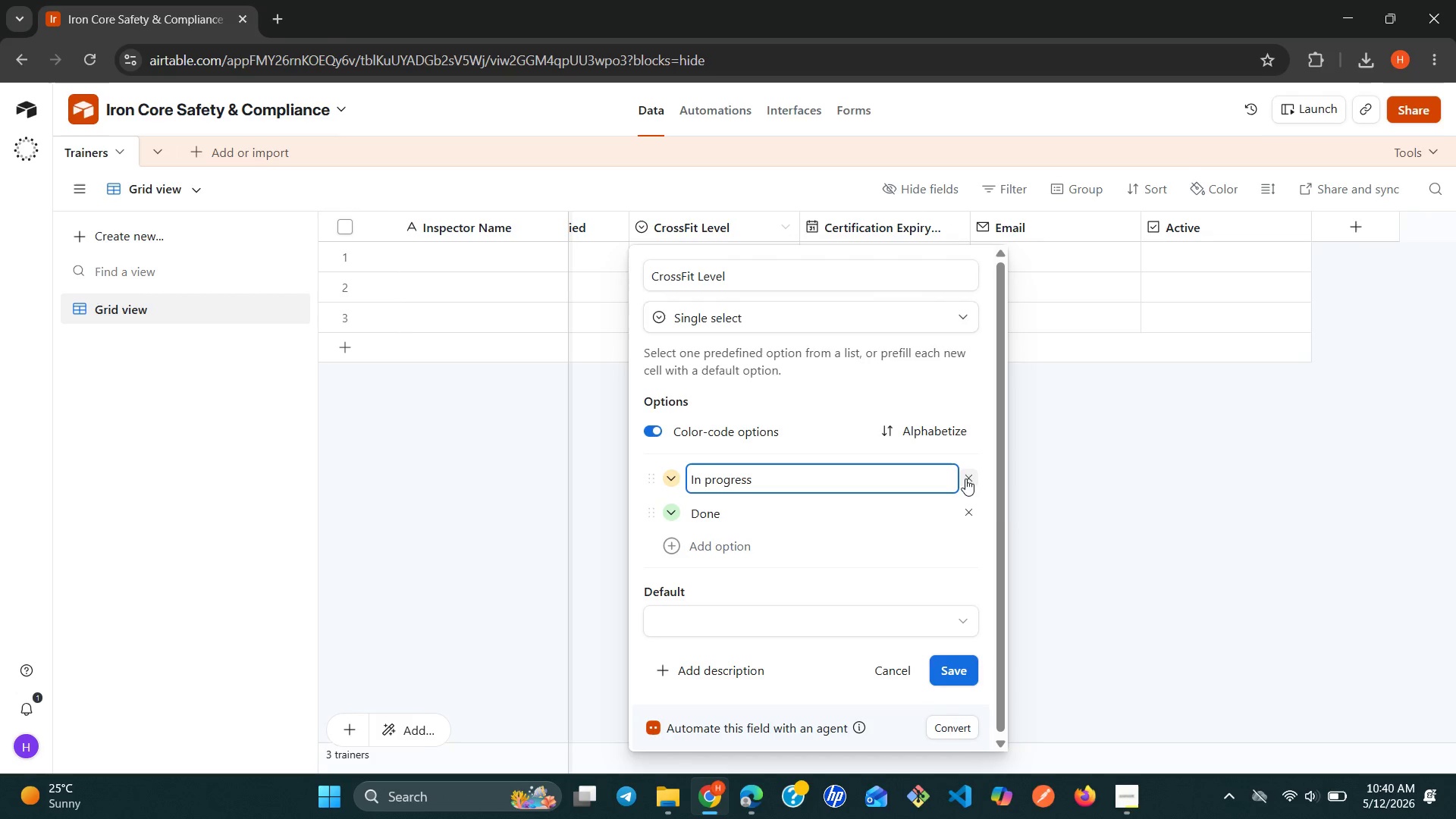 
left_click([966, 479])
 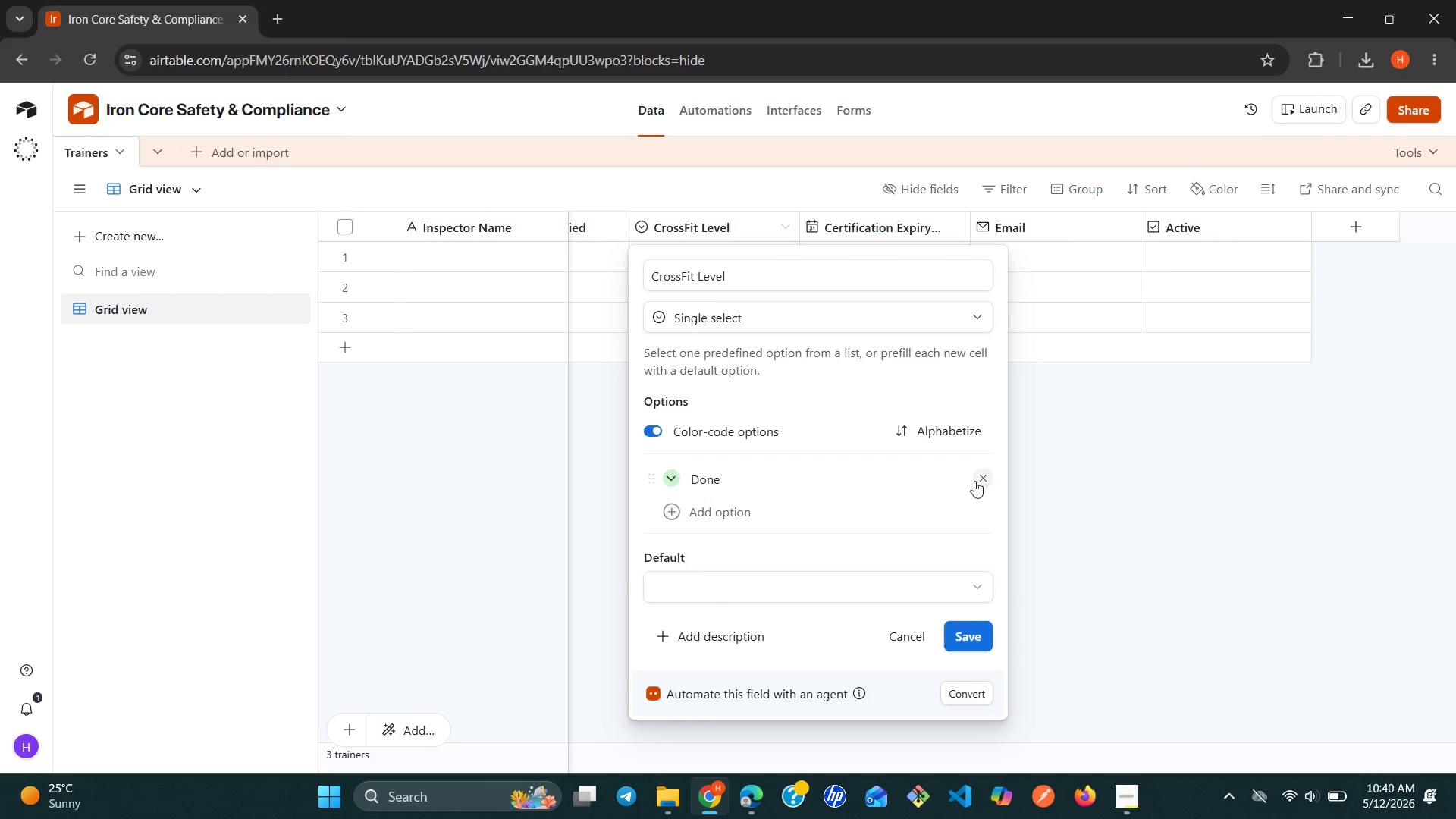 
left_click([978, 481])
 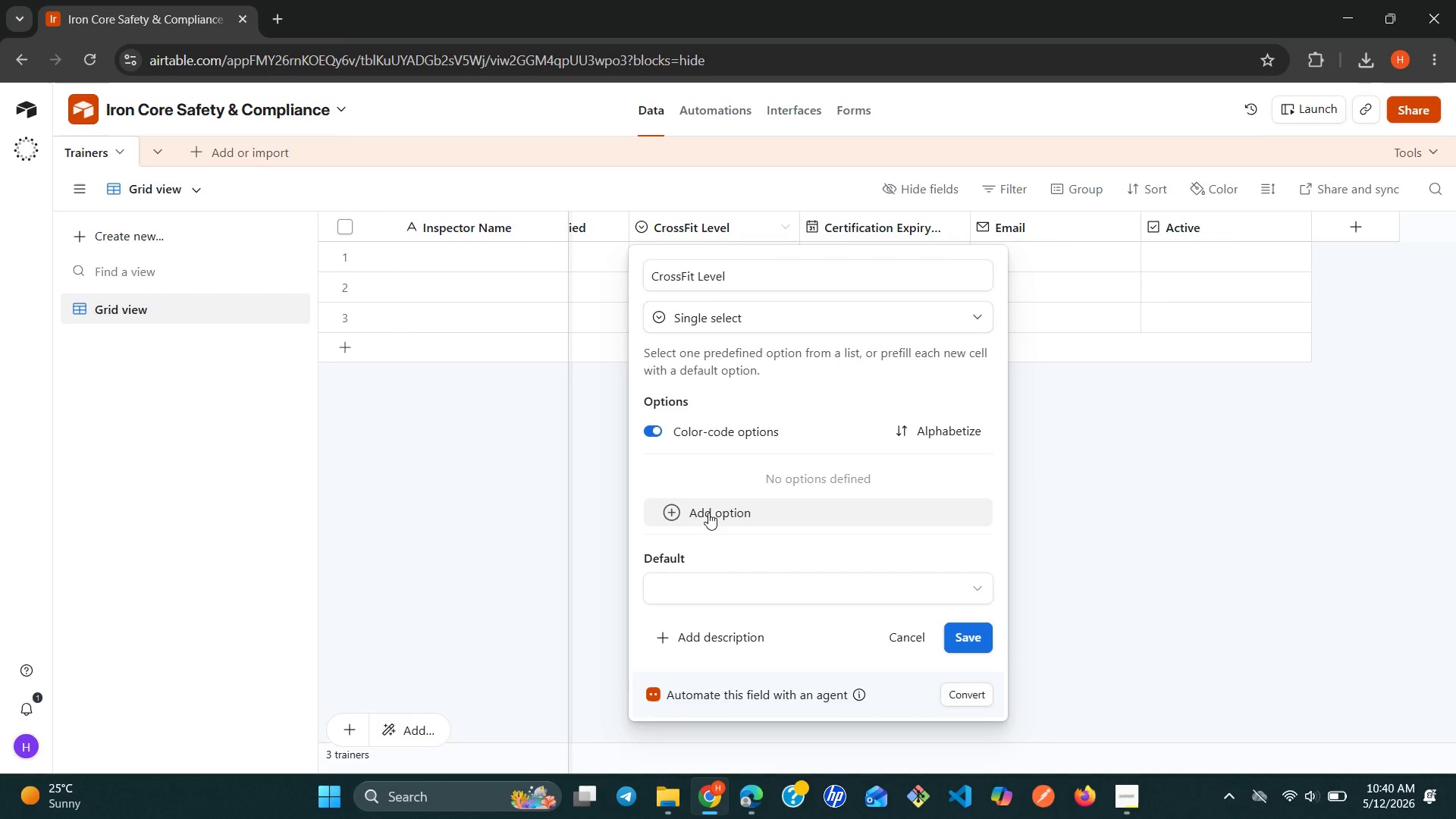 
left_click([670, 509])
 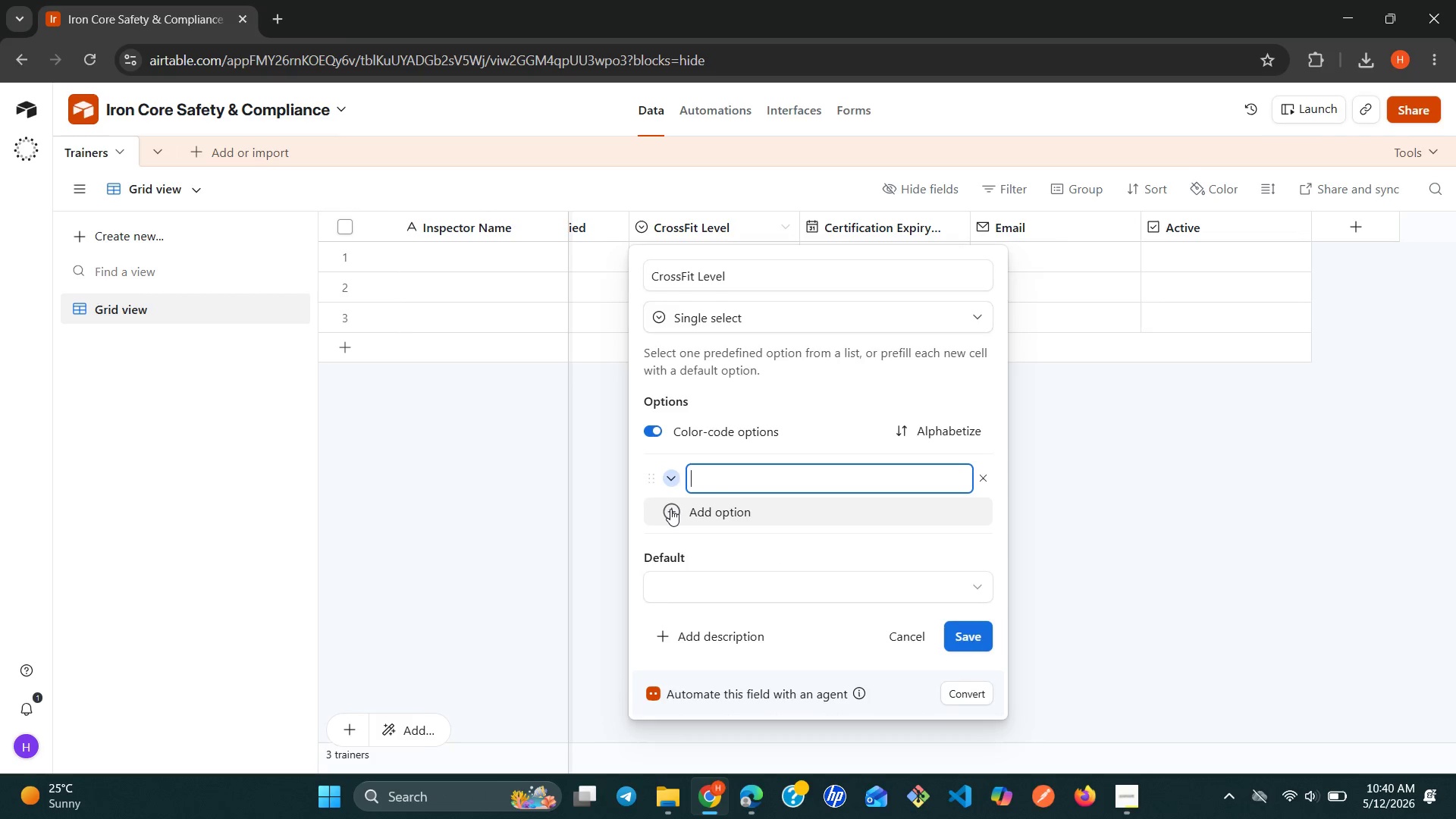 
type(CrossFit L1)
 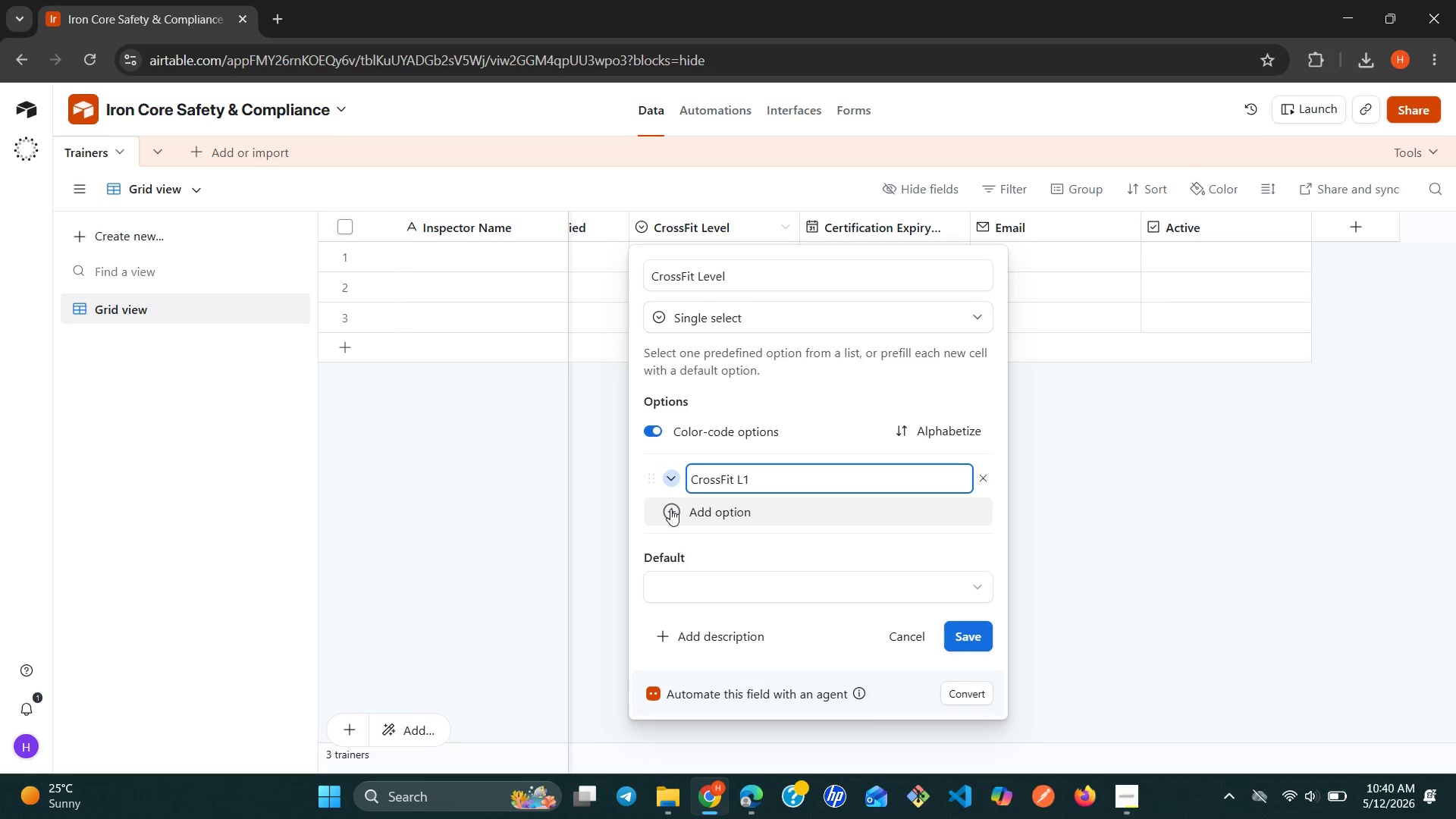 
key(Enter)
 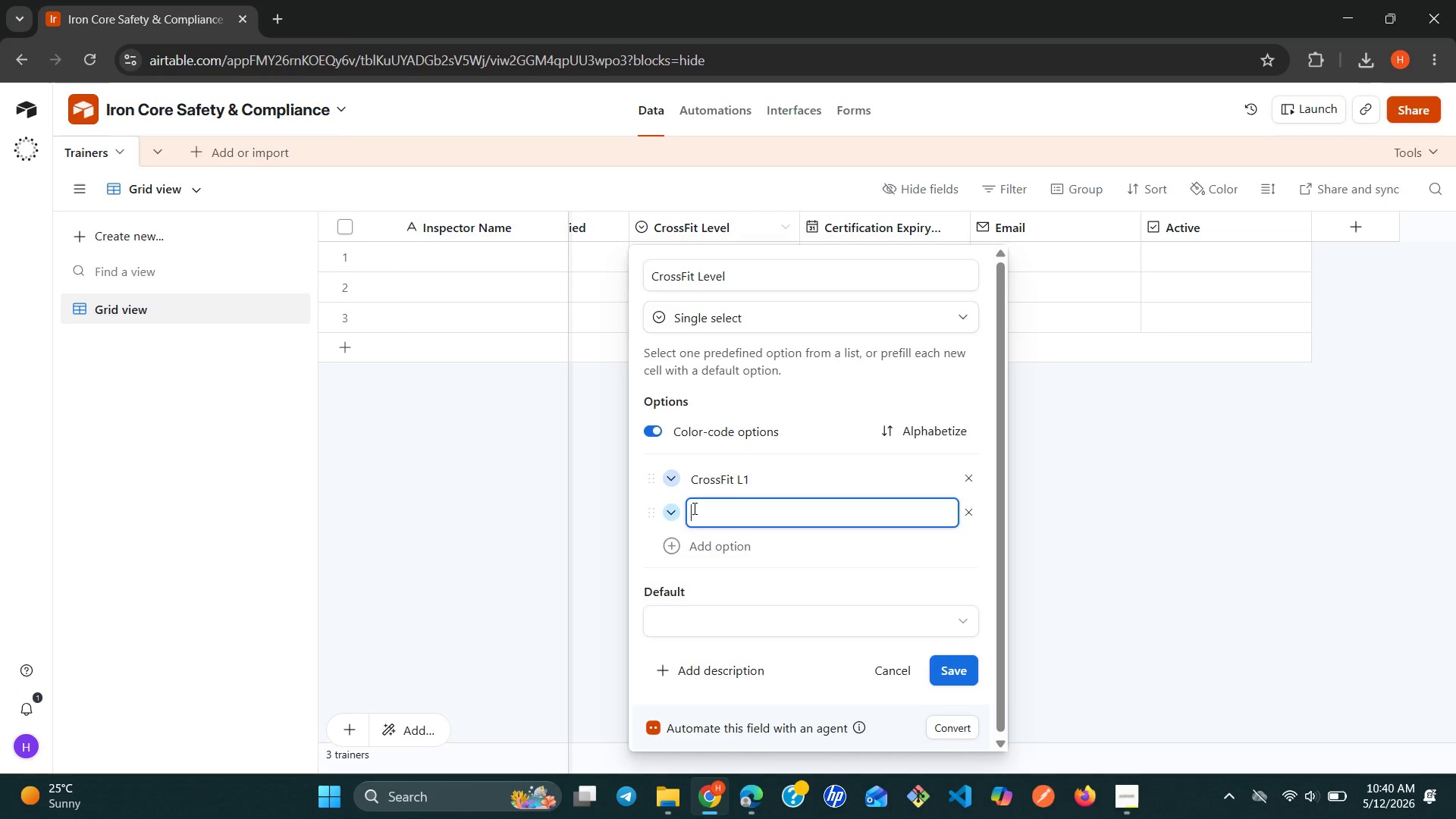 
wait(8.48)
 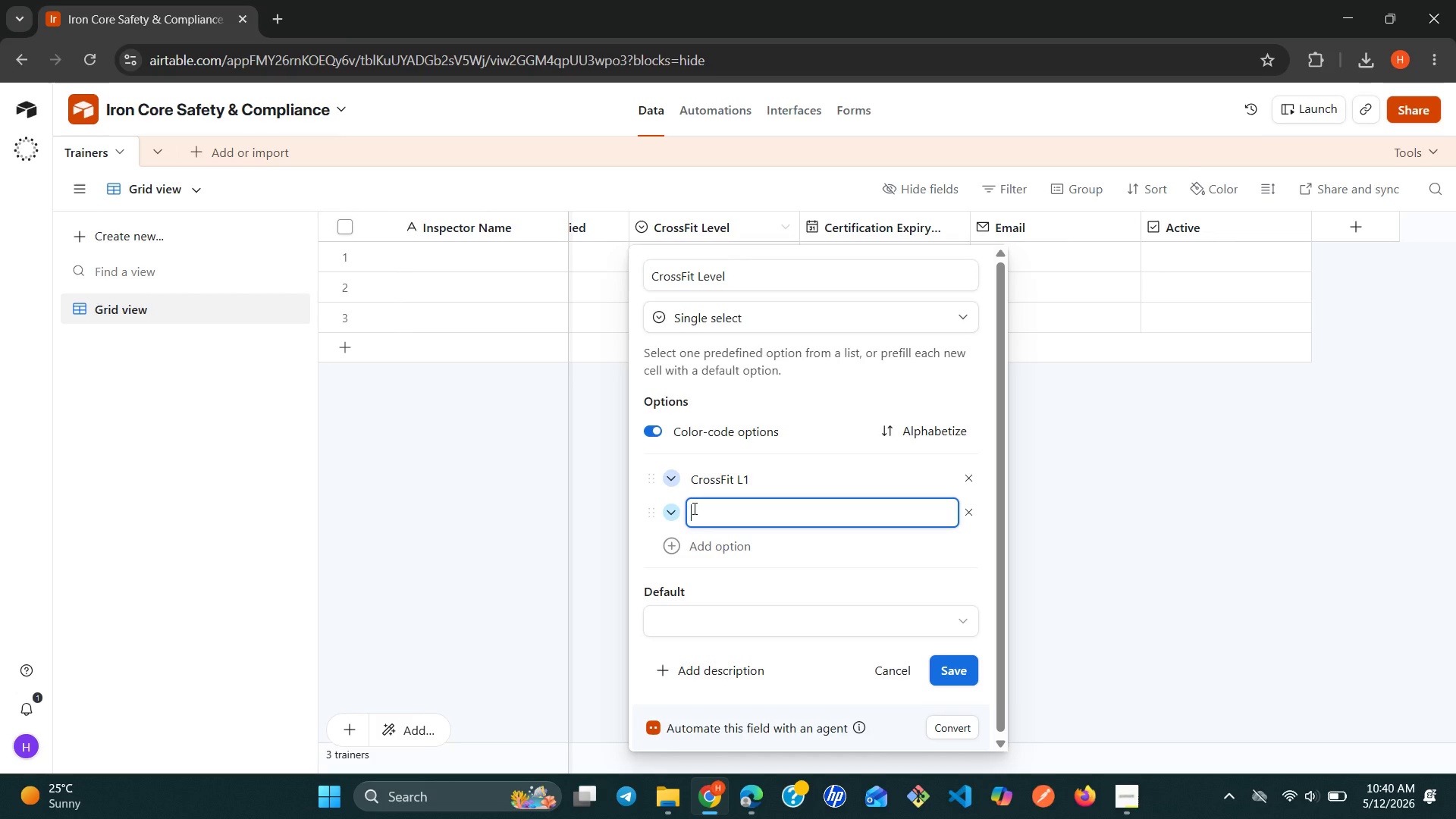 
type(CrossFit l)
key(Backspace)
type(L2)
 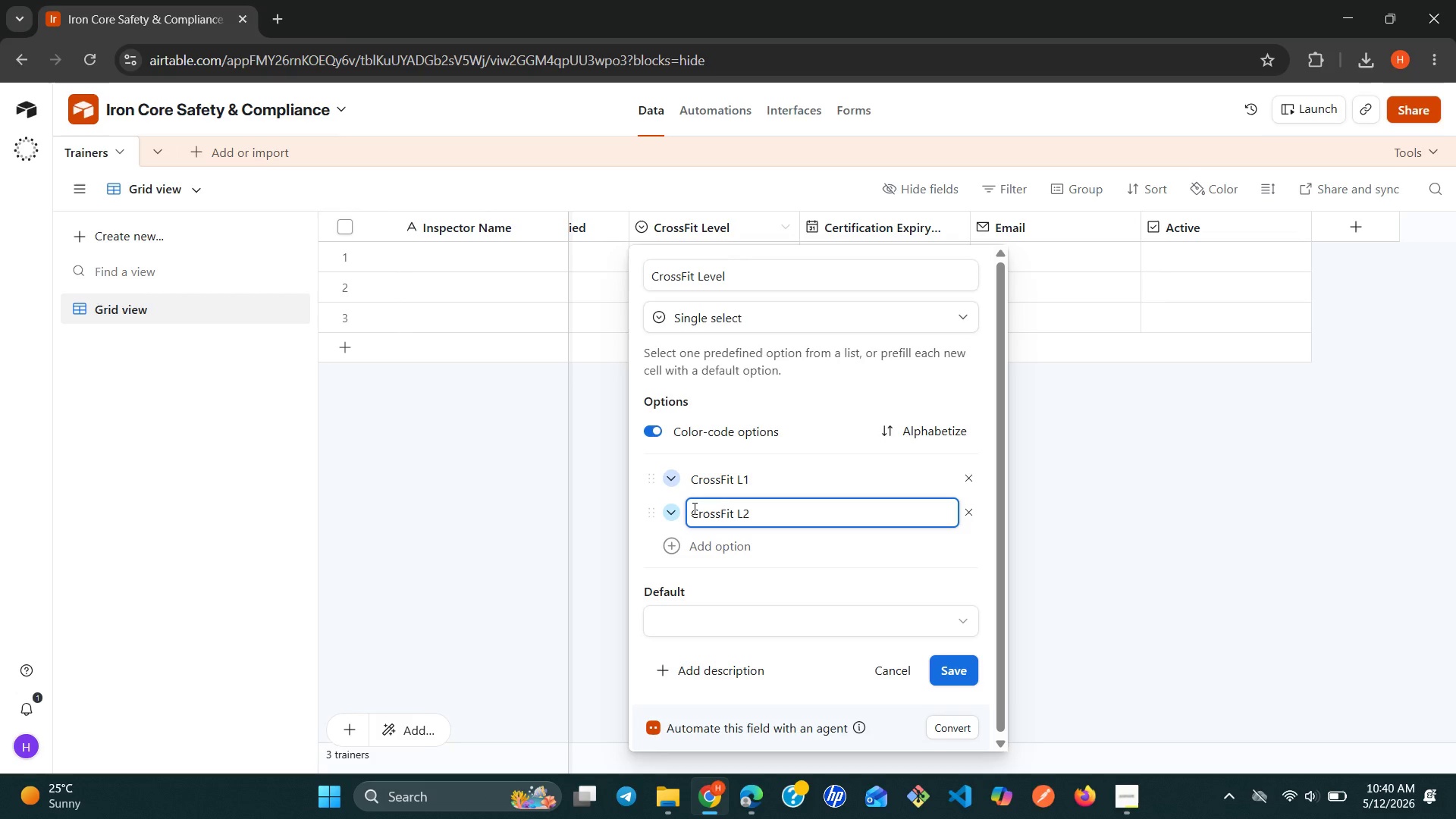 
left_click([968, 668])
 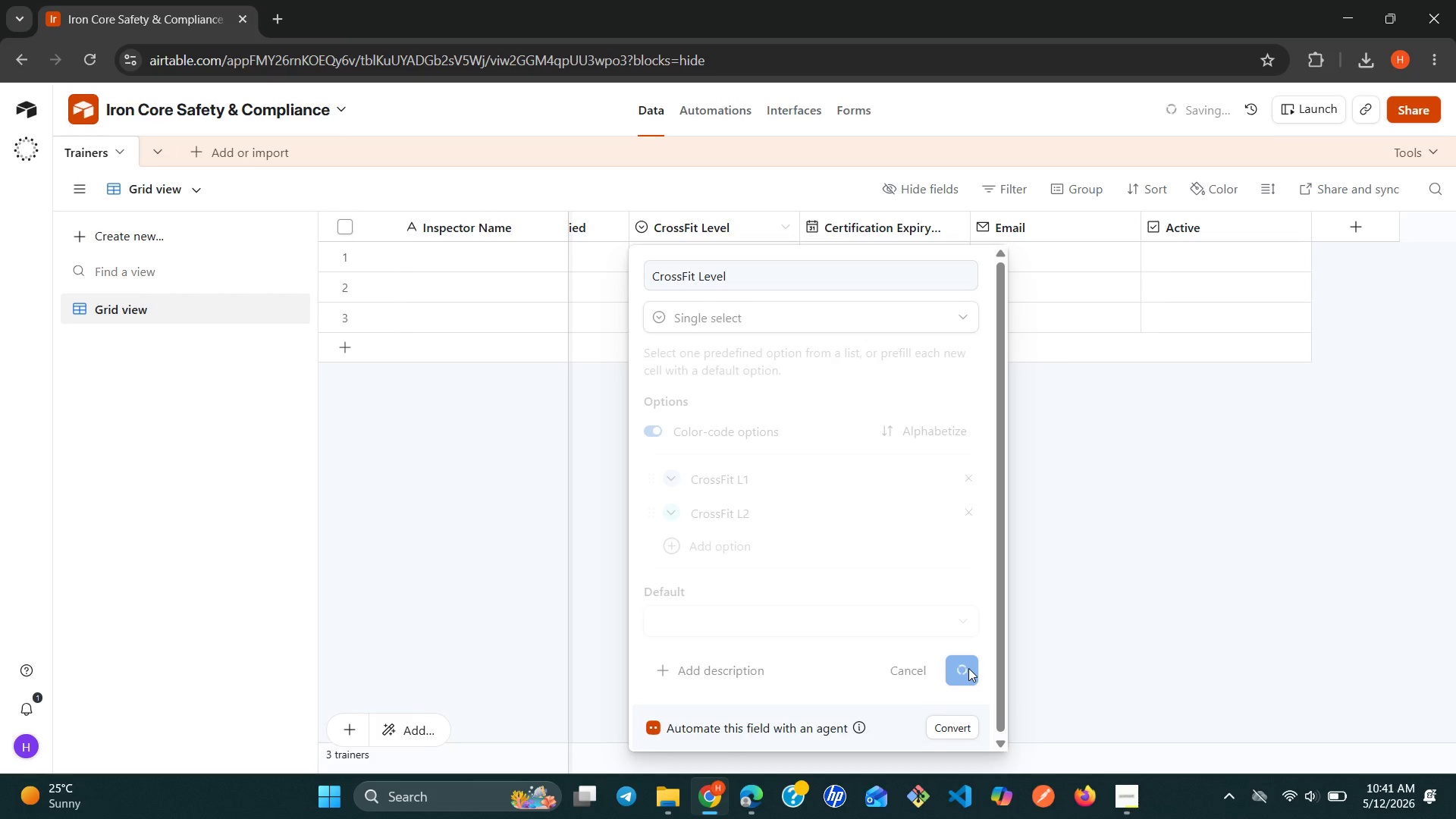 
wait(12.17)
 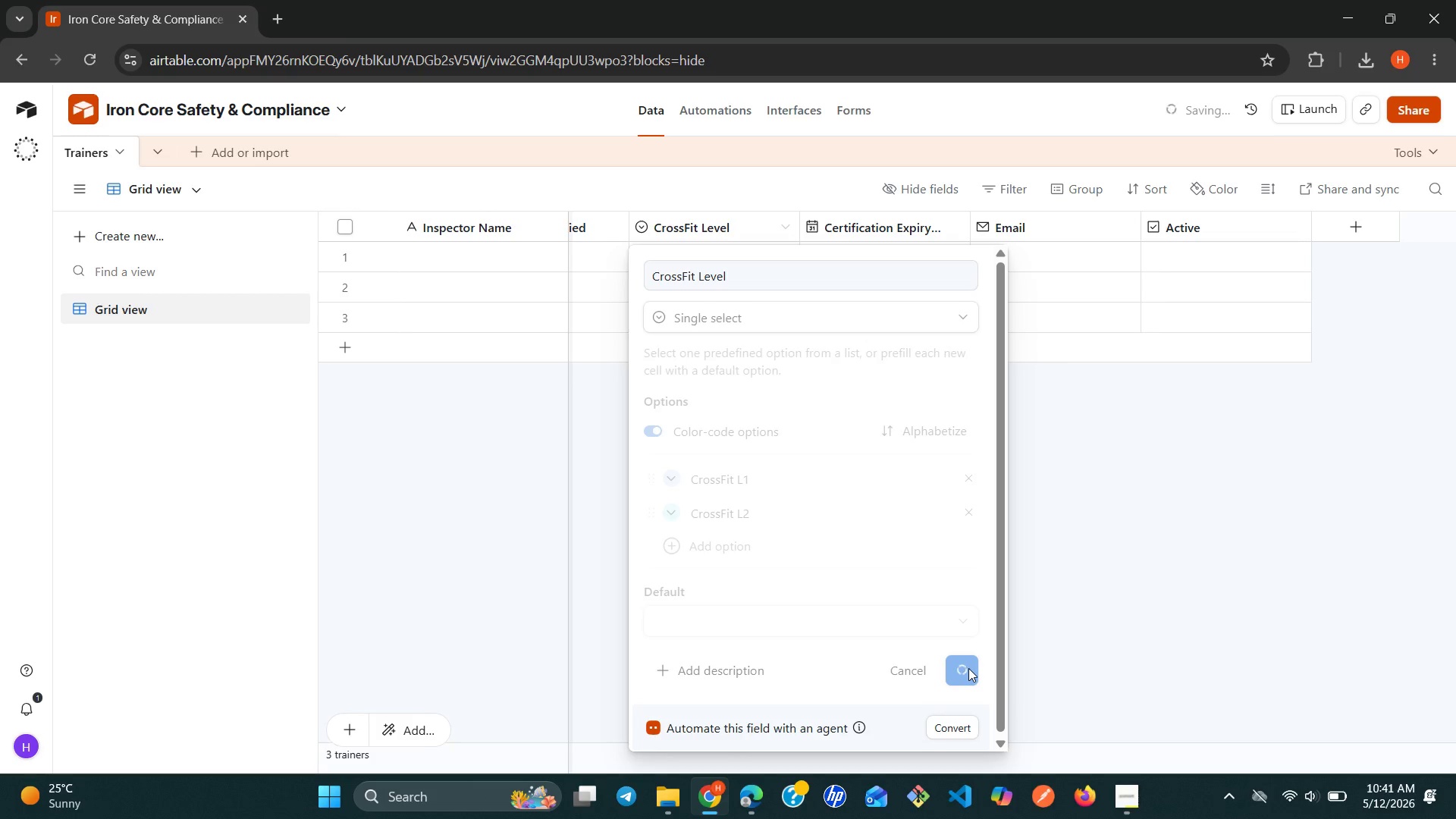 
left_click([495, 265])
 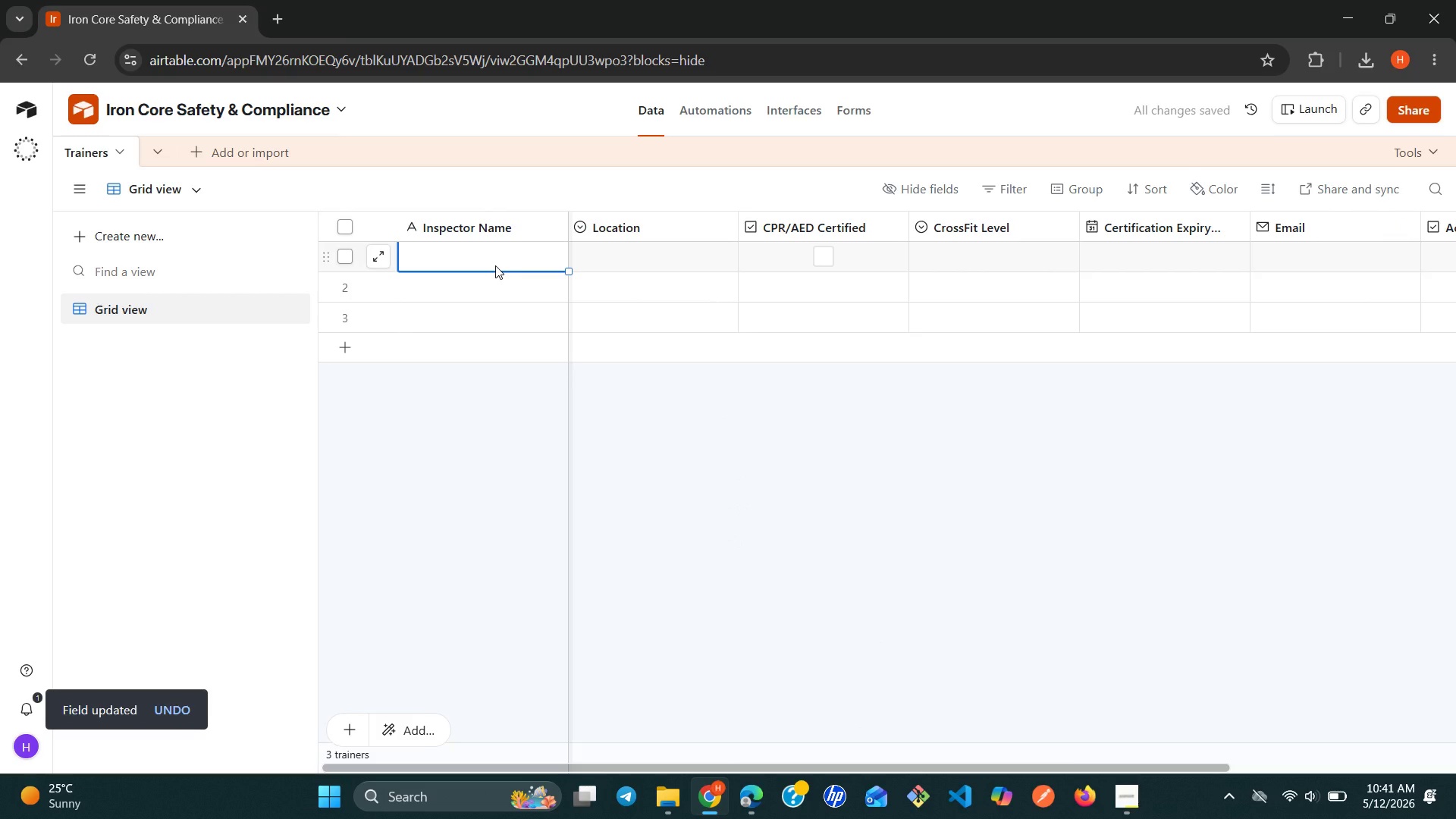 
type(Marcus Thorne)
 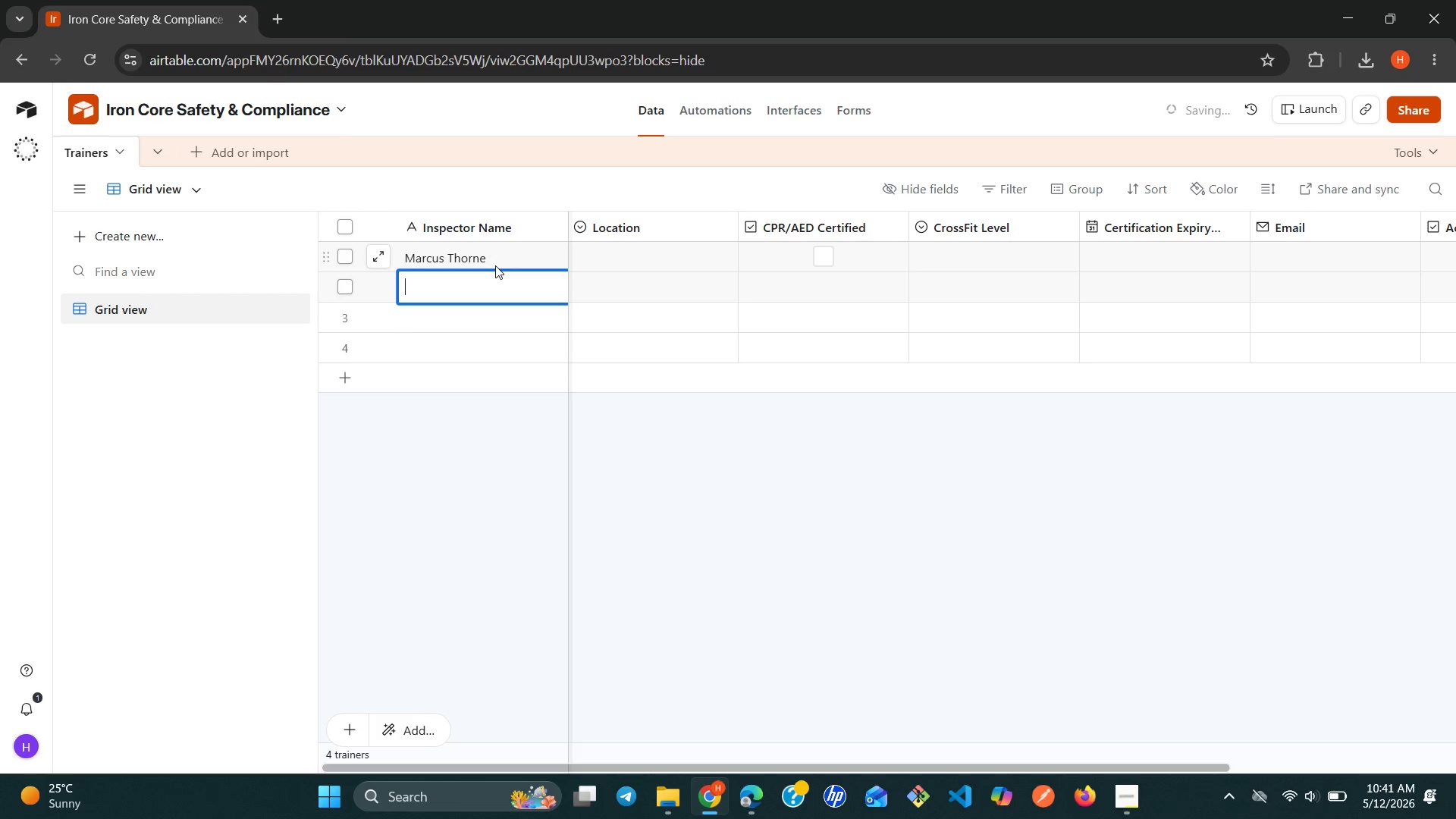 
 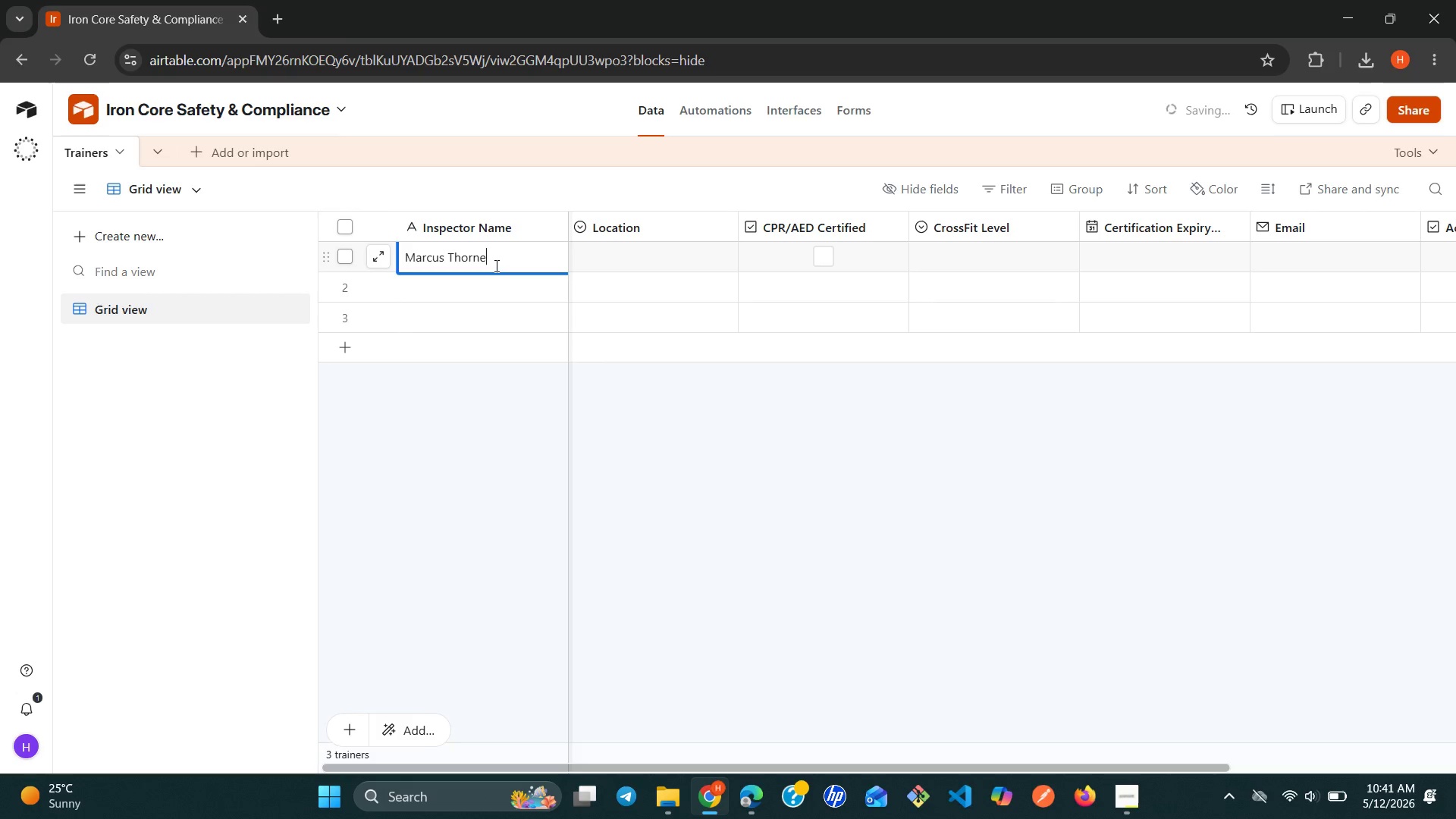 
key(Shift+Enter)
 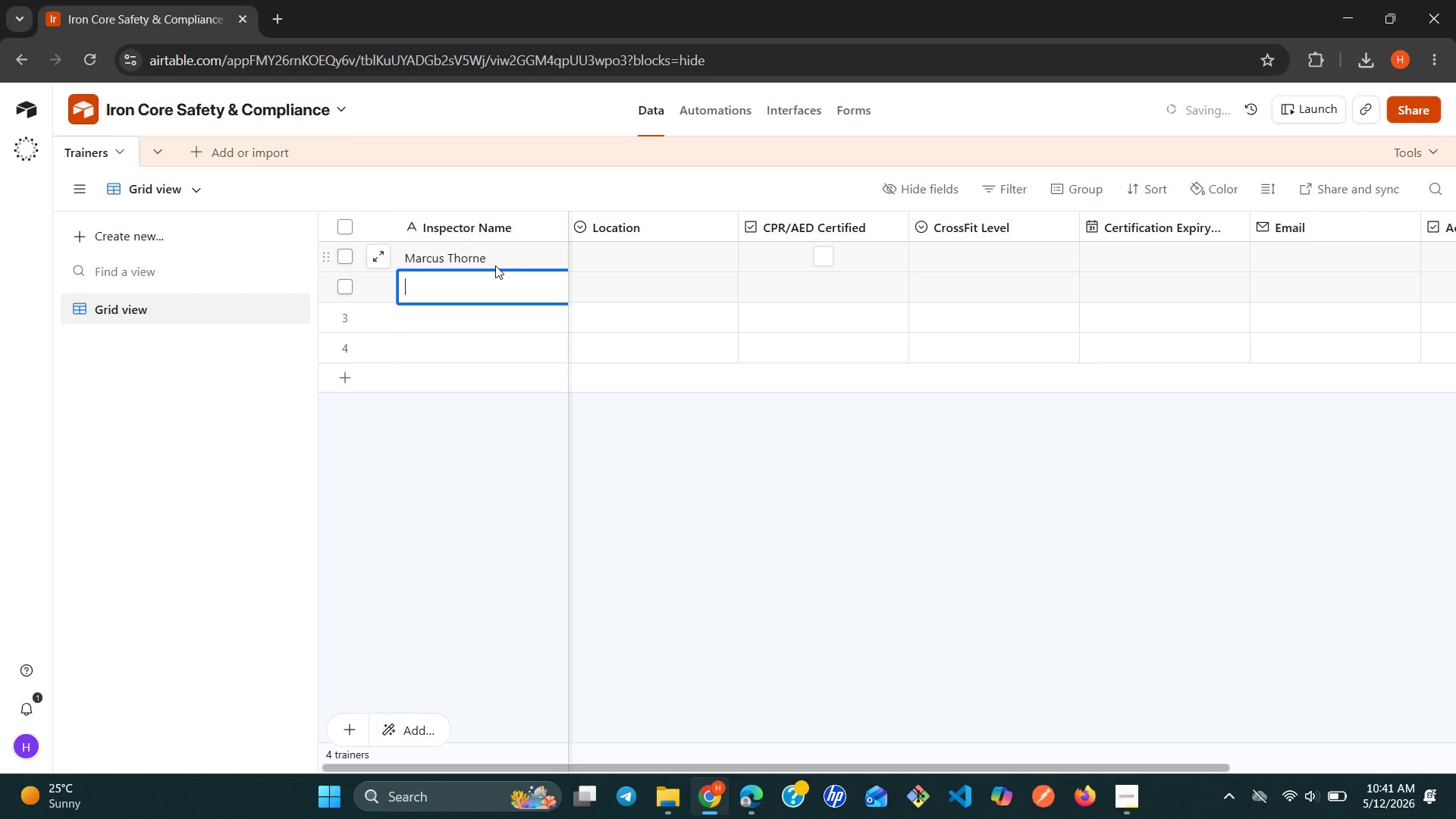 
wait(5.17)
 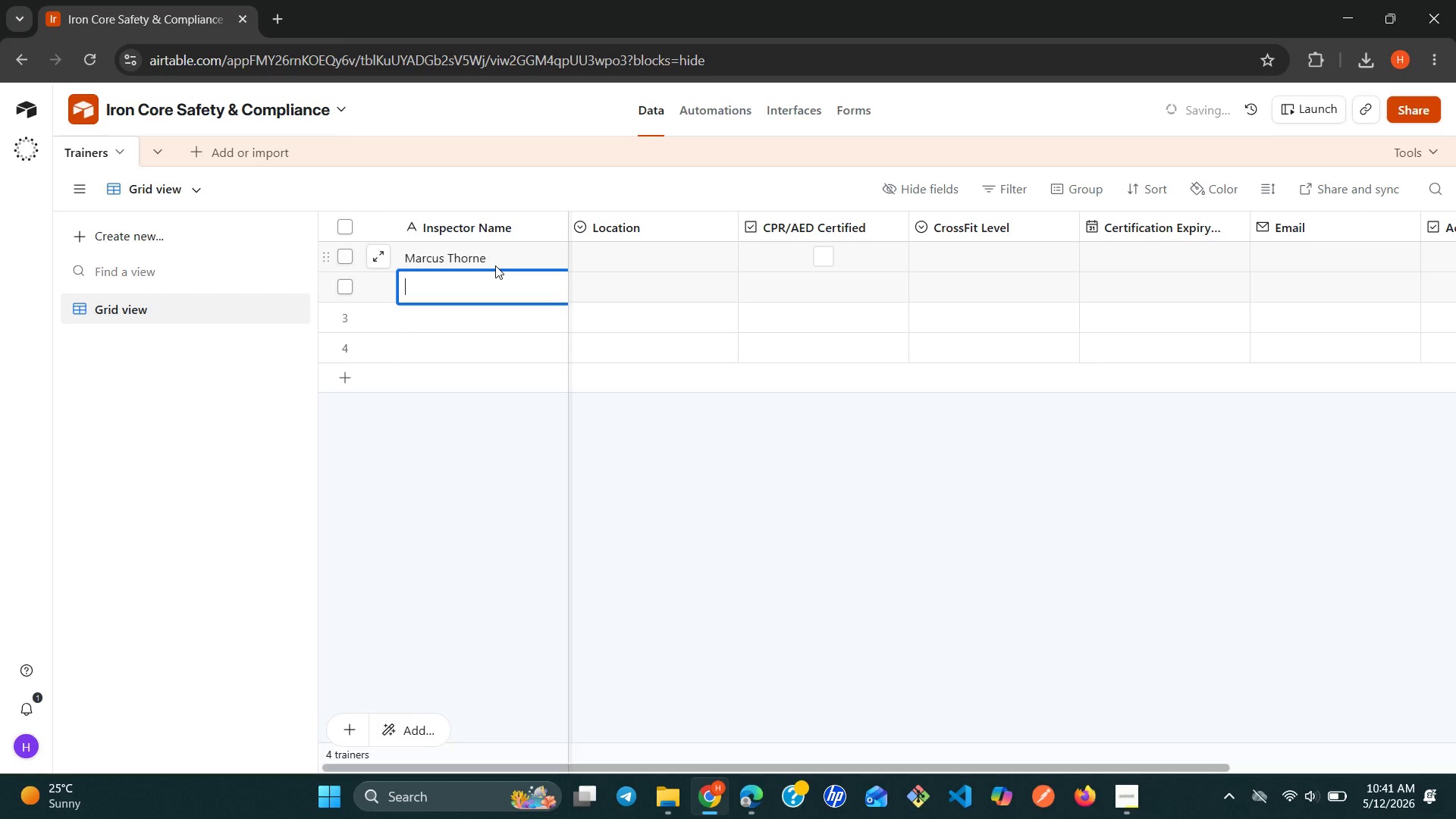 
type(Sarahh)
key(Backspace)
type( Jen)
key(Backspace)
type(nkine)
 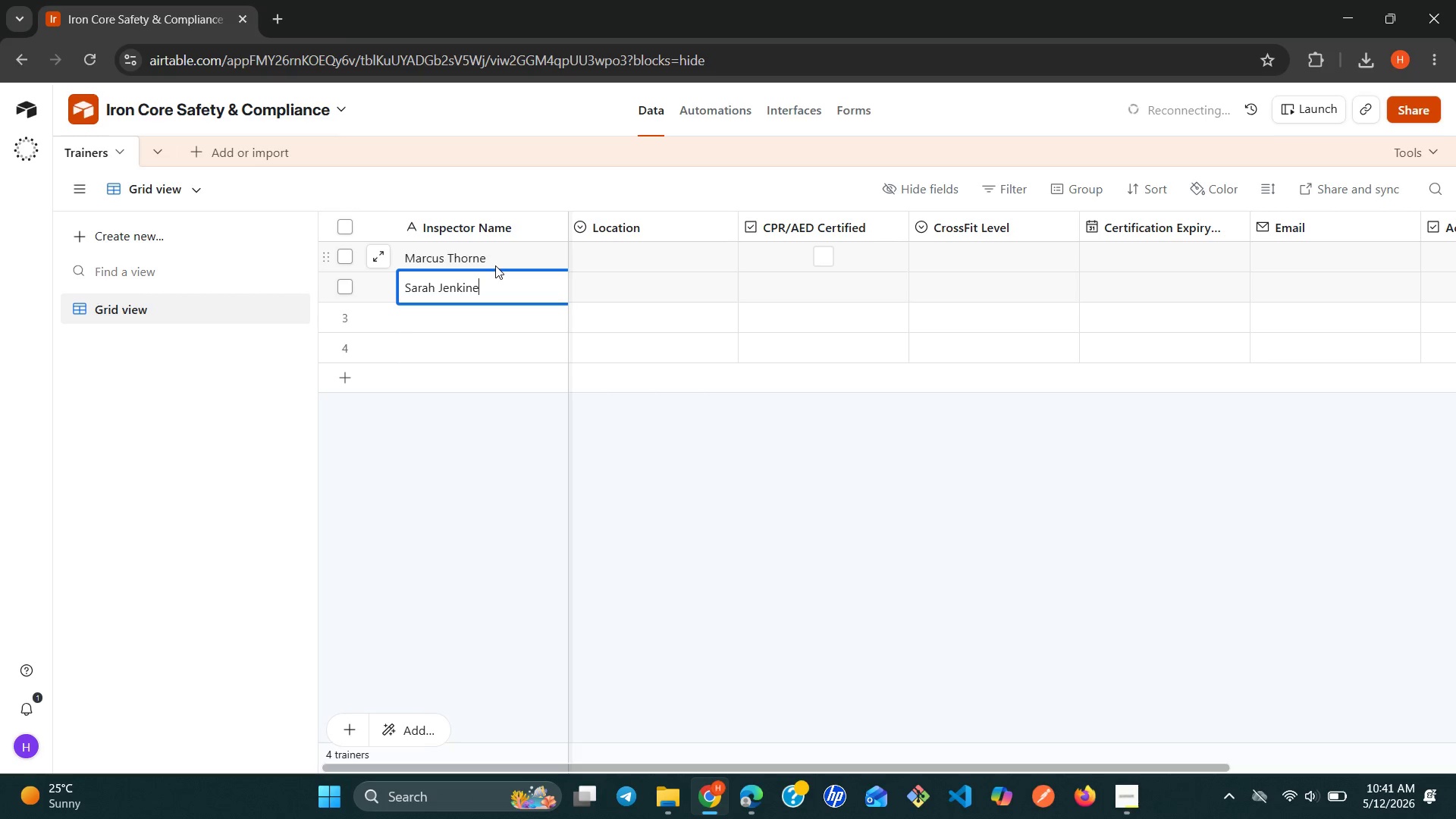 
key(S)
 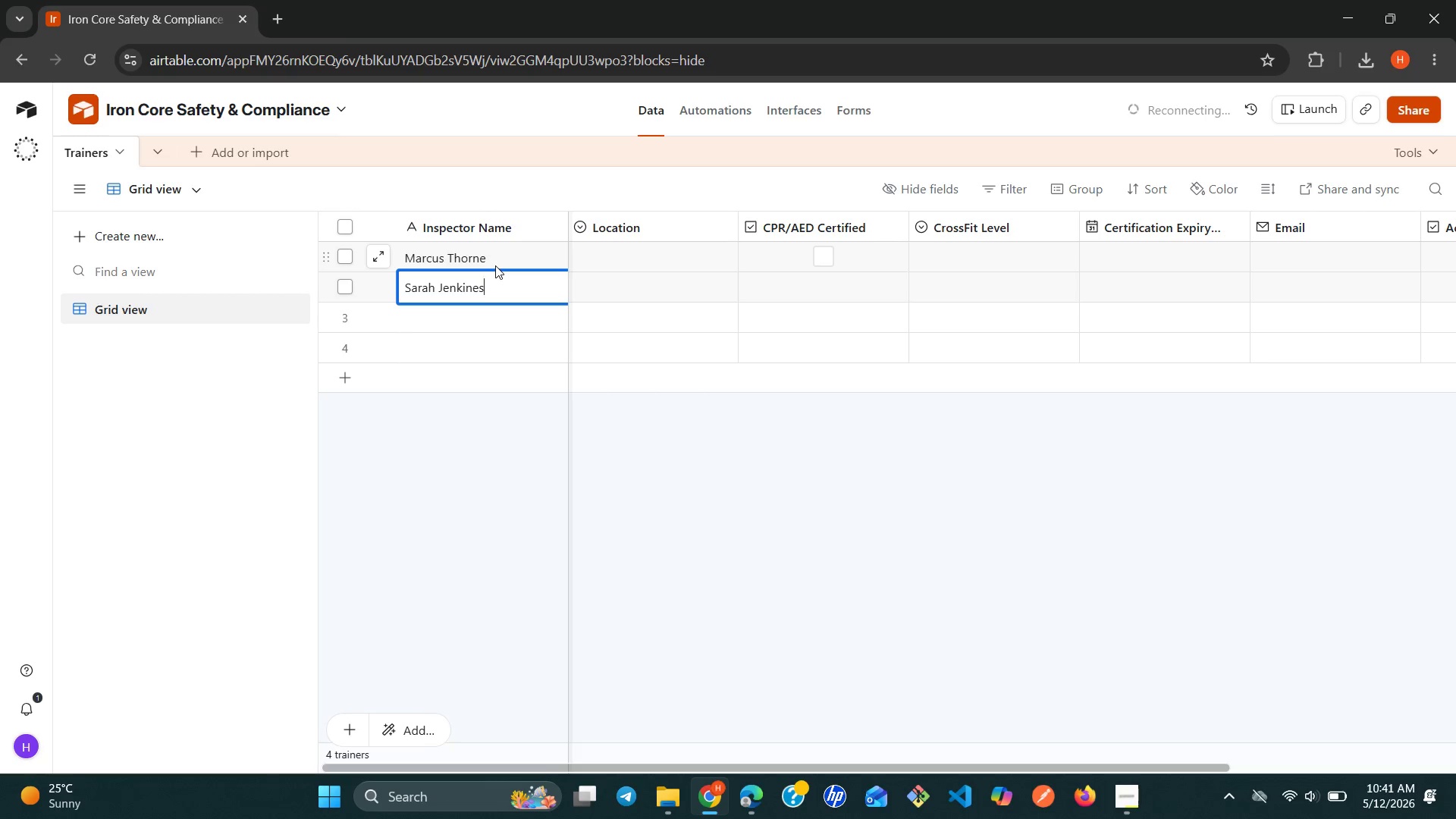 
key(Enter)
 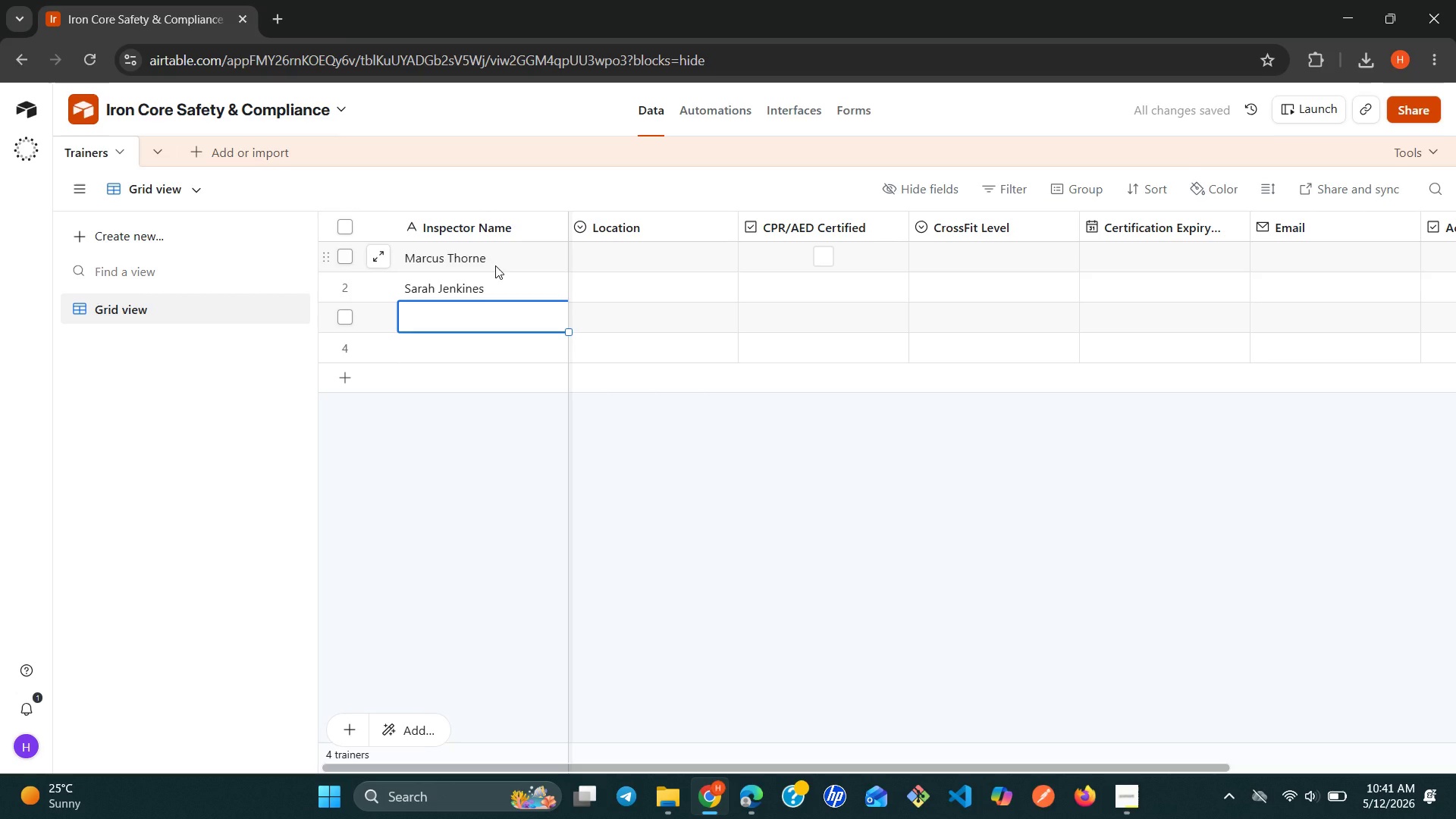 
wait(5.22)
 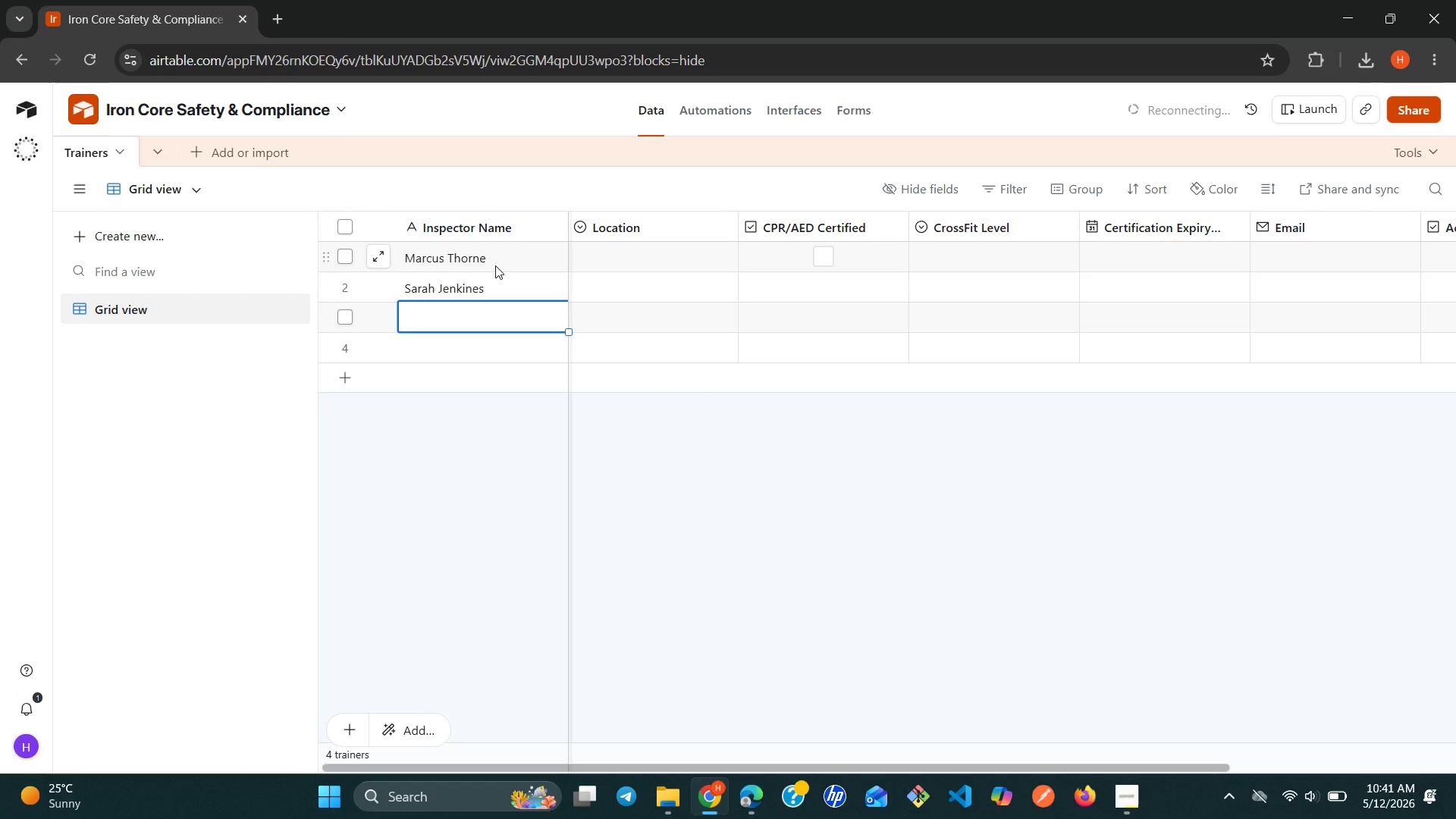 
type(Leo Rodrigues)
key(Backspace)
type(z)
 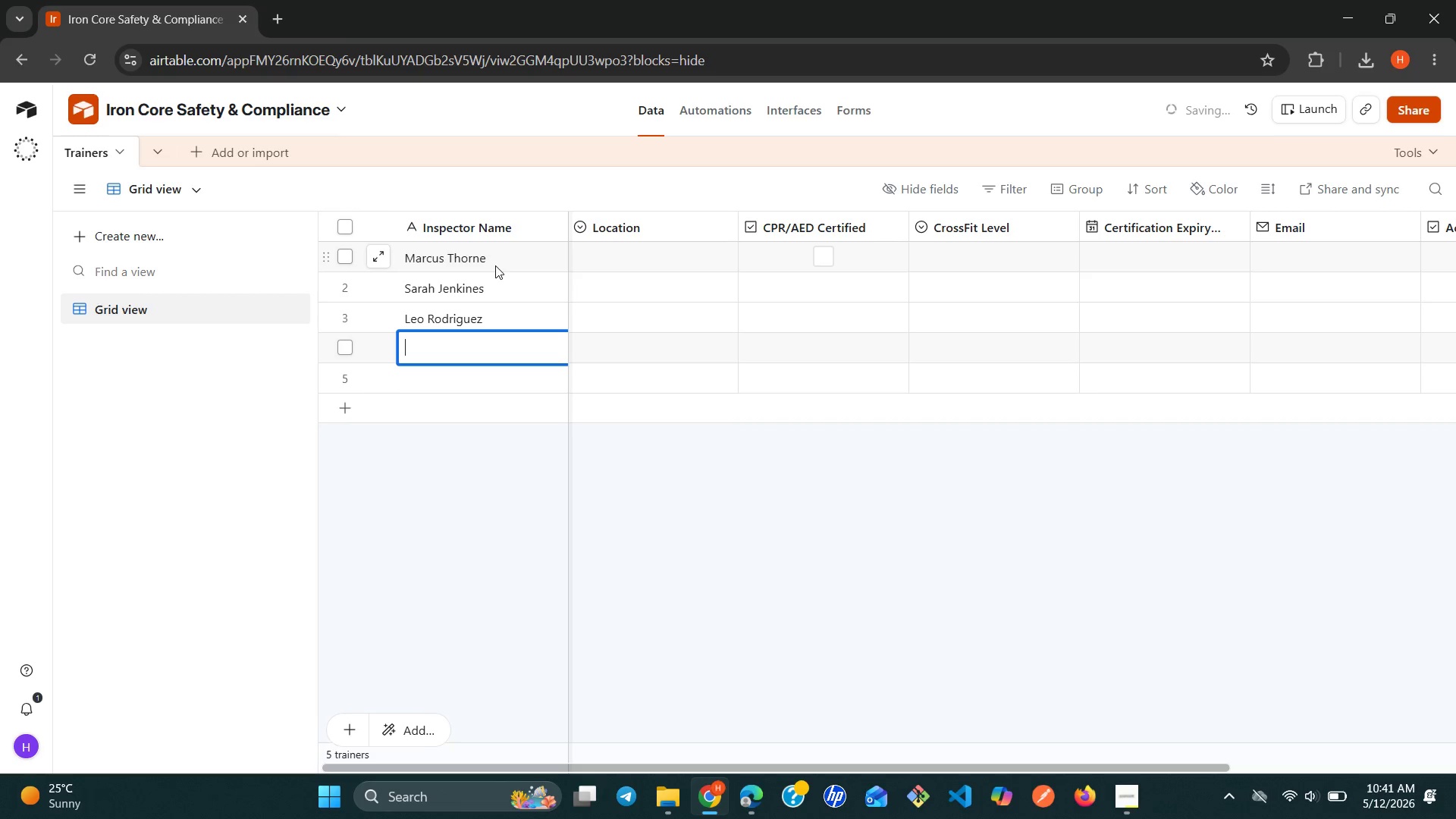 
 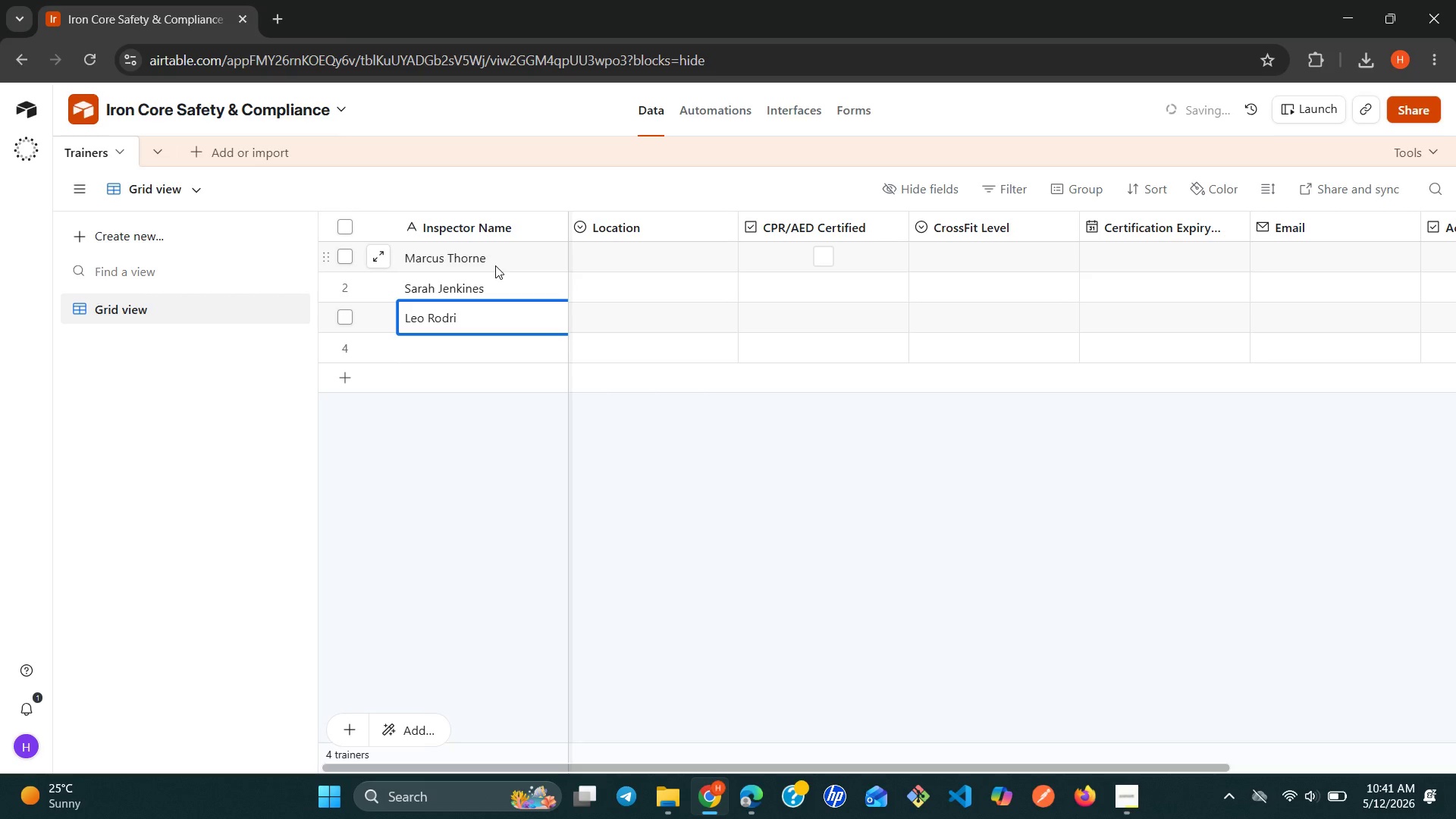 
key(Shift+Enter)
 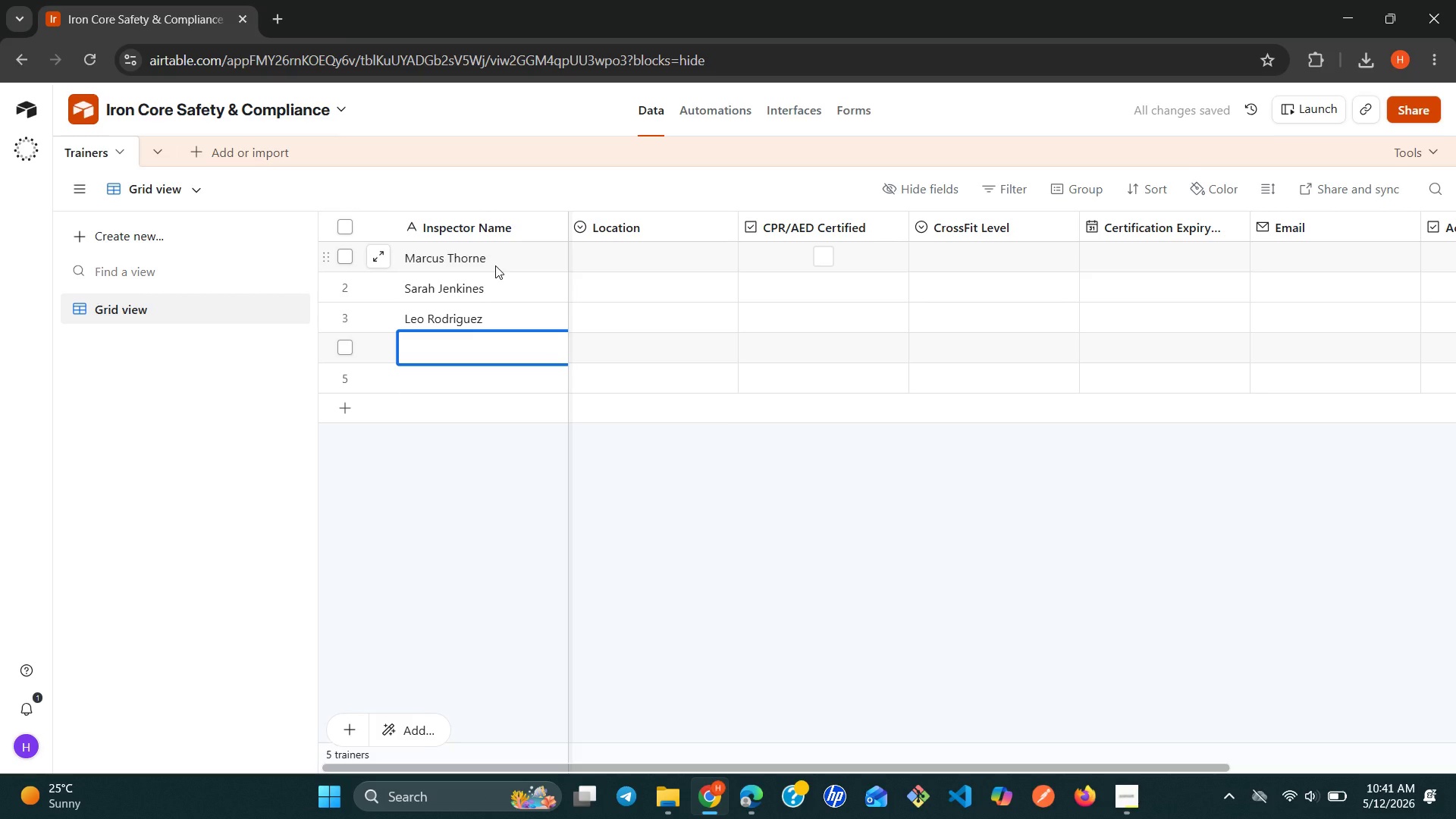 
wait(7.2)
 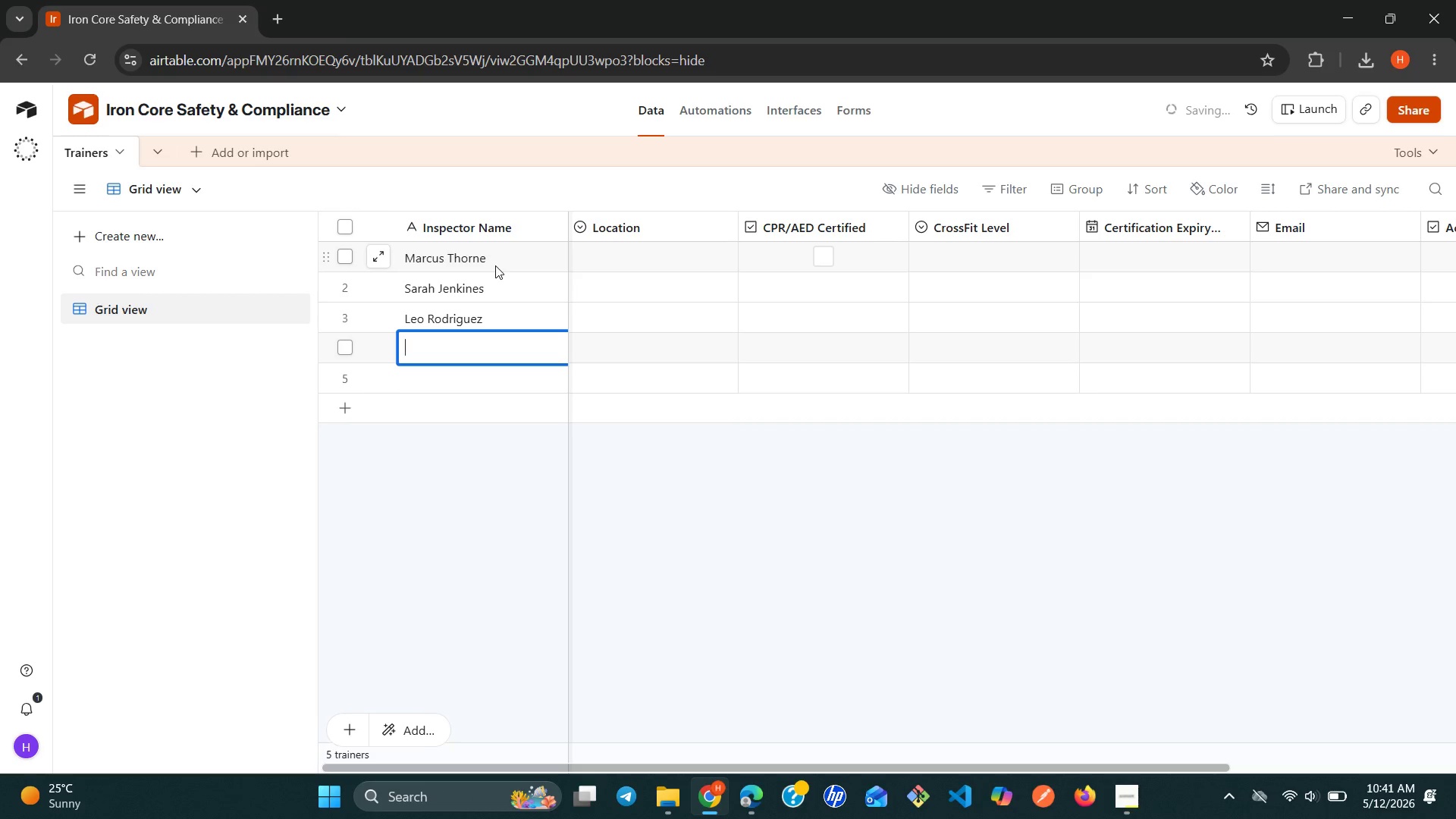 
type(Chle Chen)
 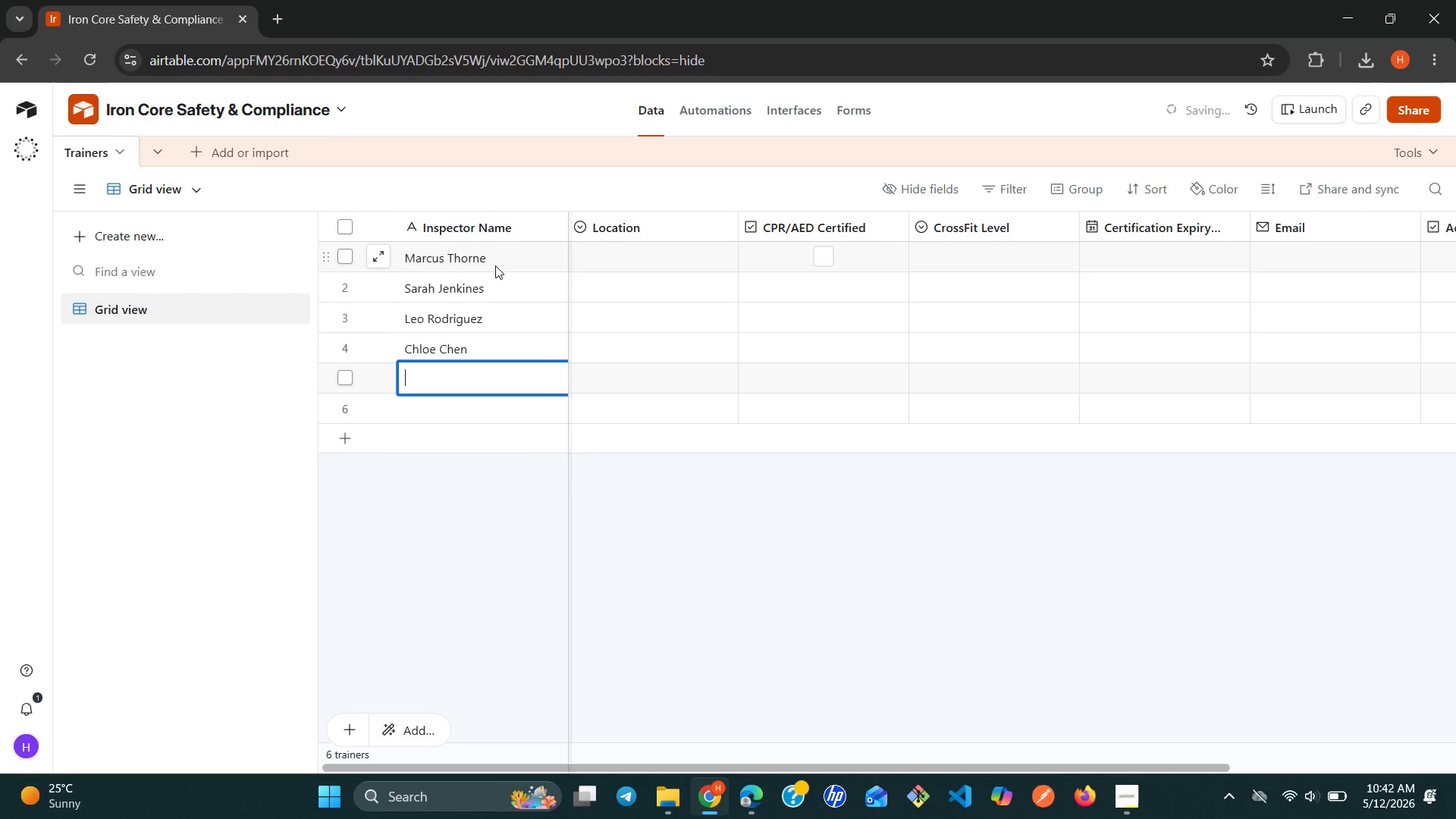 
 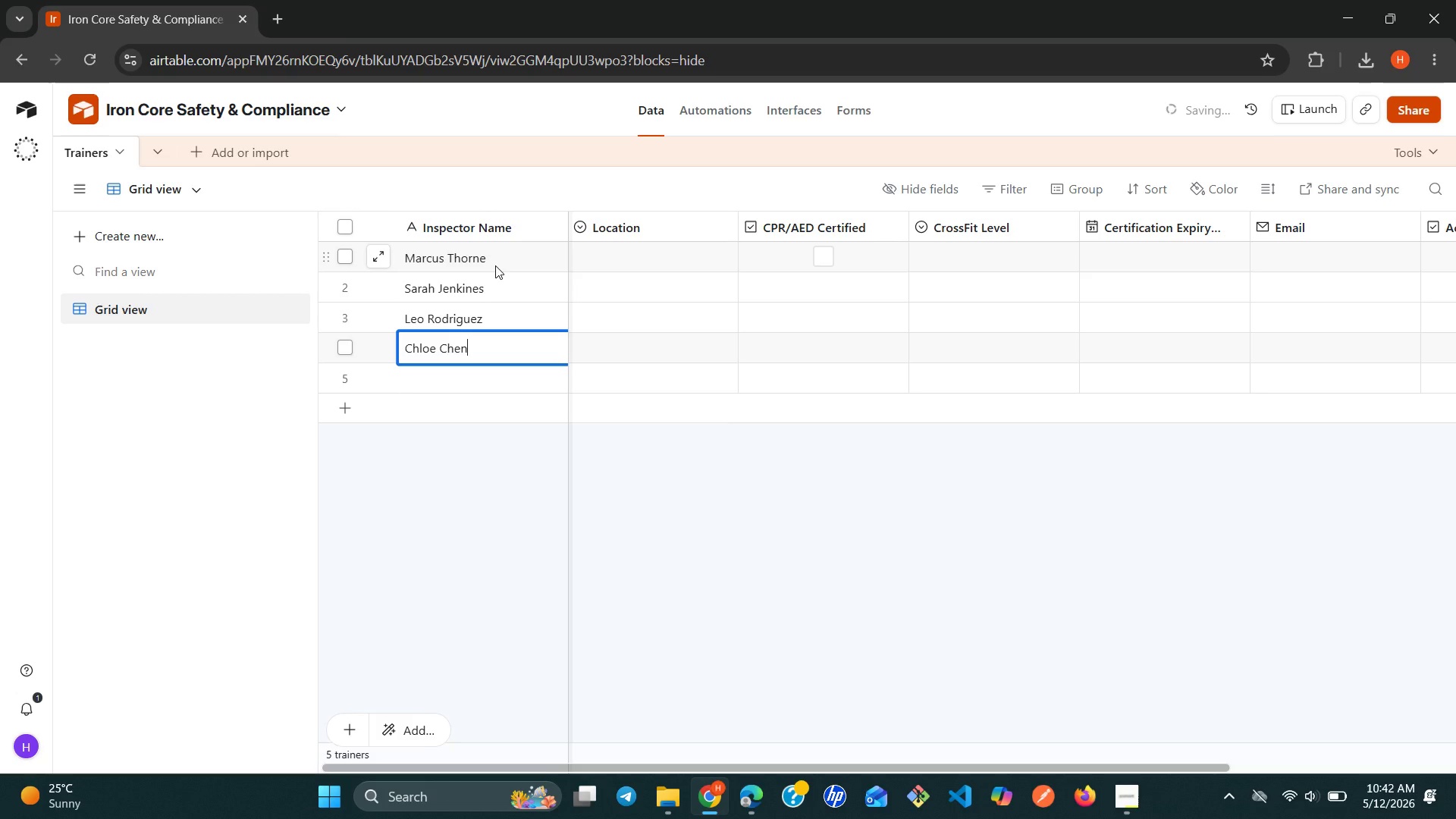 
key(Shift+Enter)
 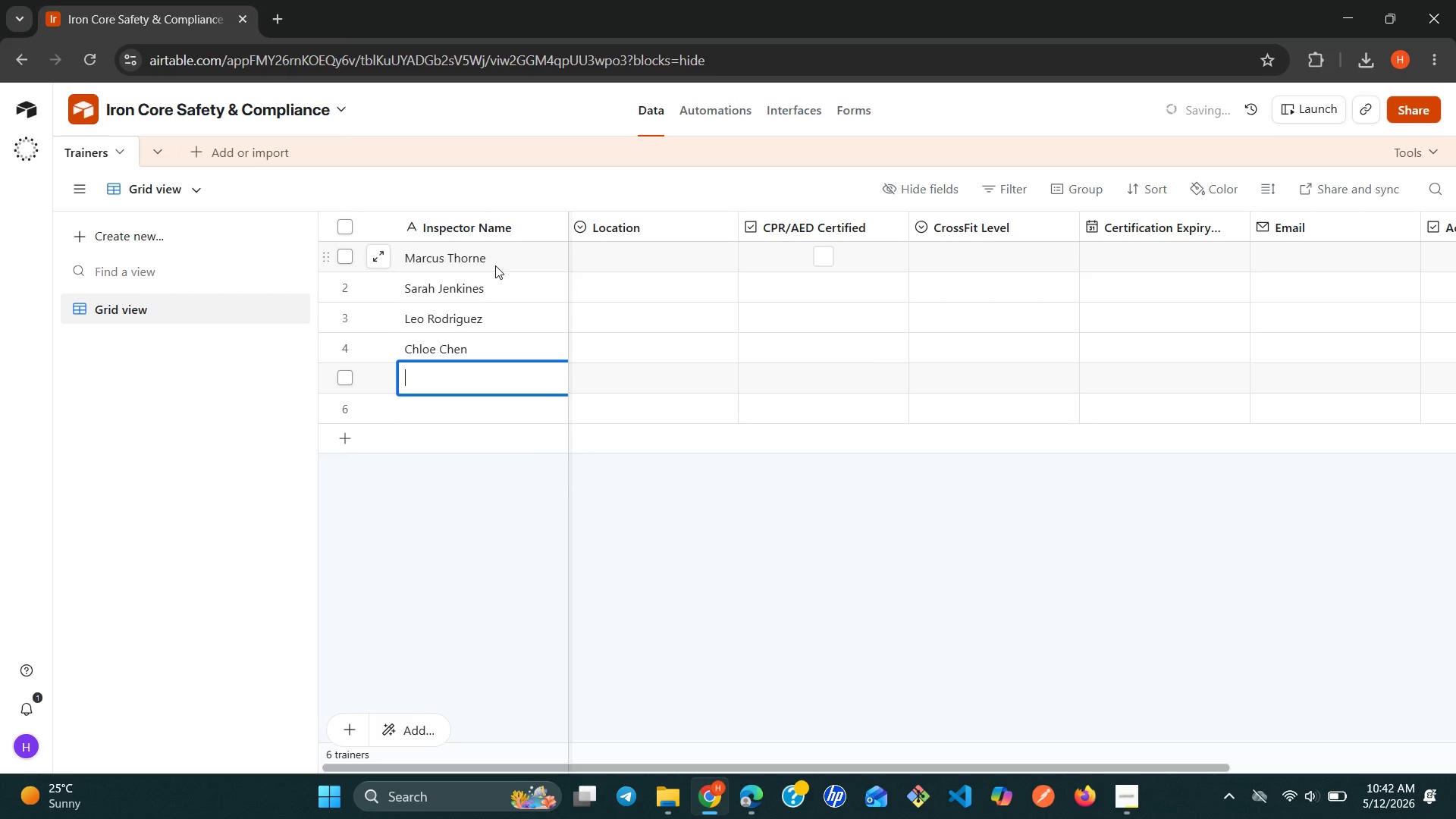 
wait(5.3)
 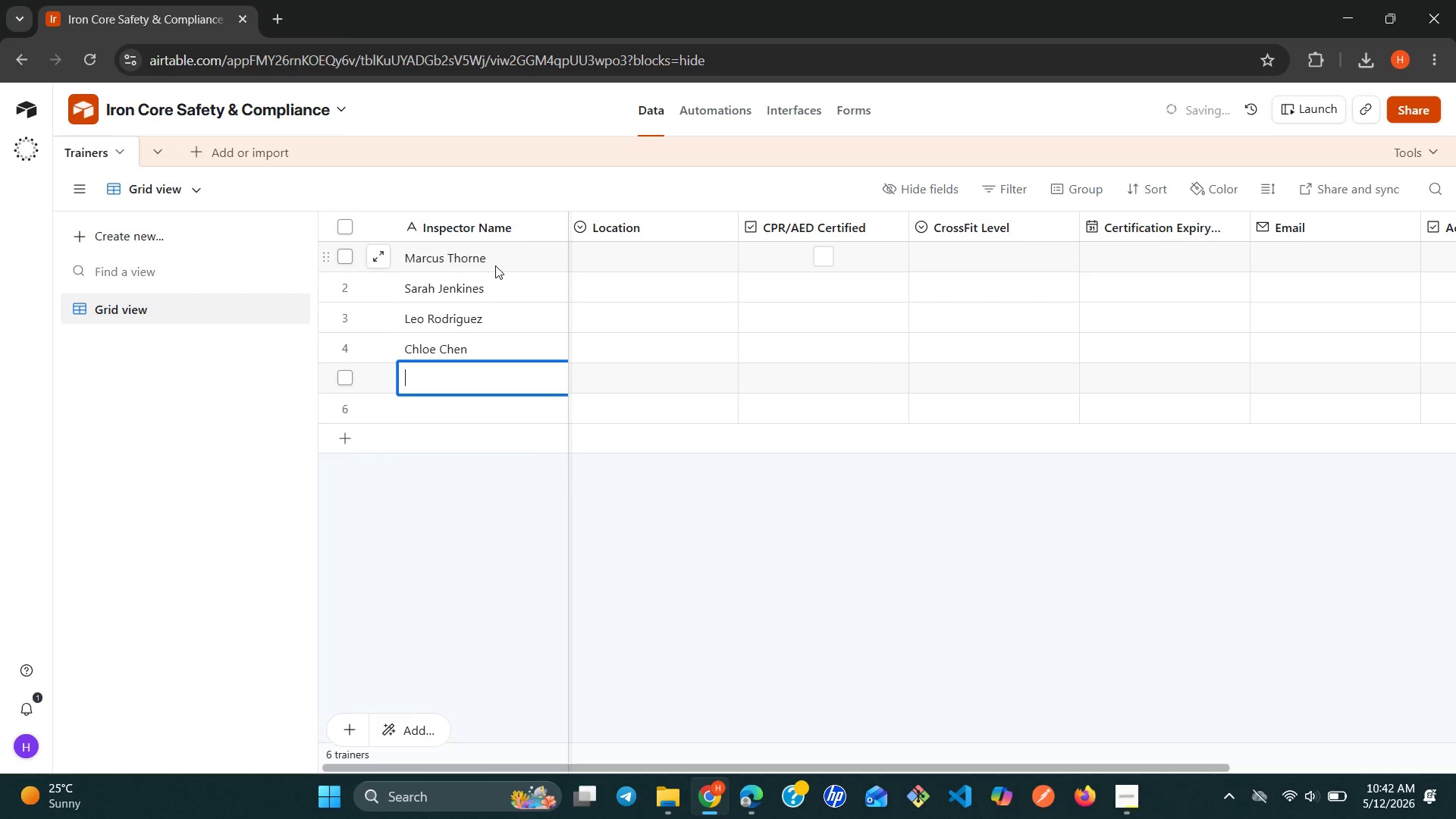 
type(David <)
key(Backspace)
type(Miller)
 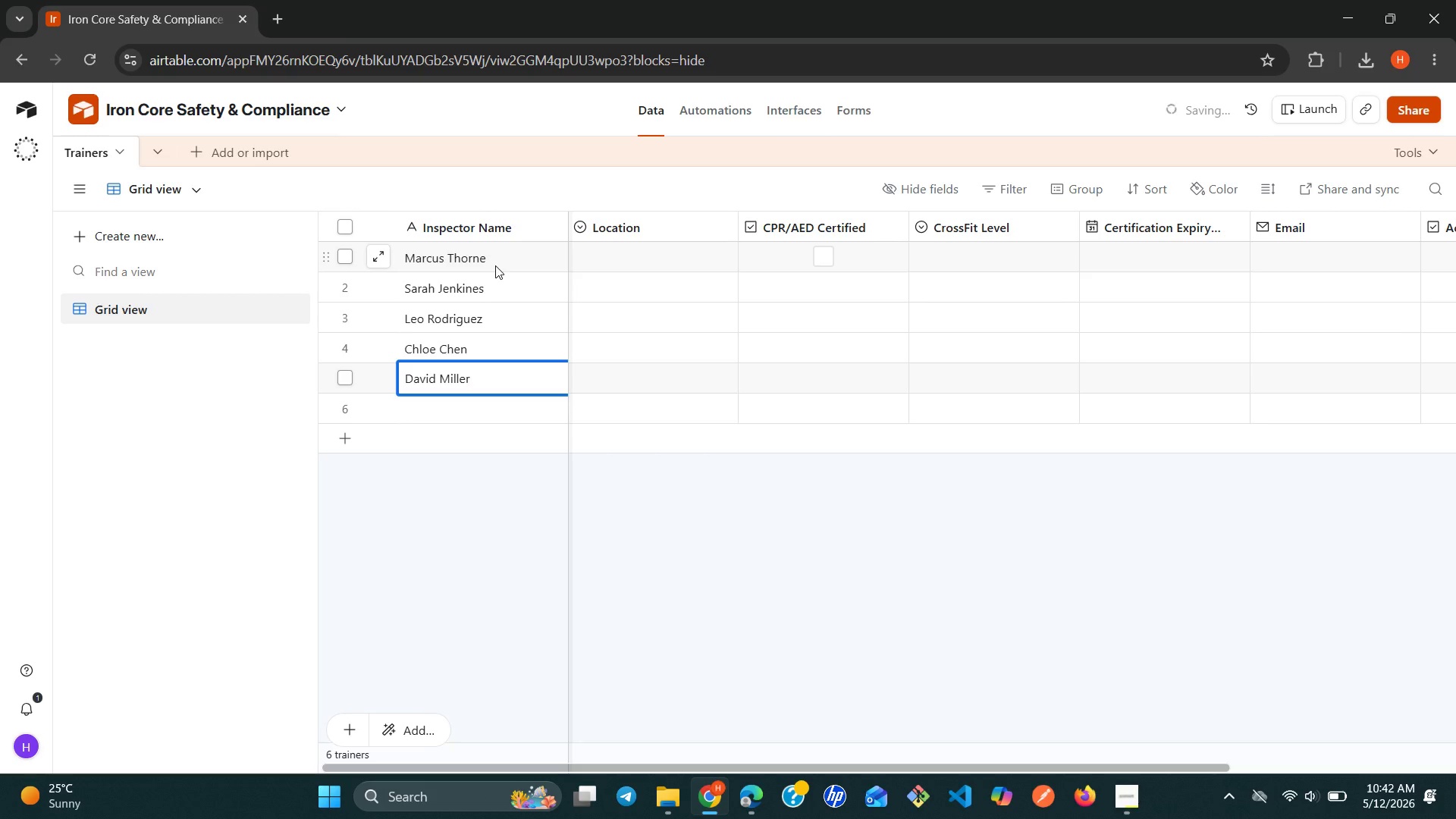 
key(Enter)
 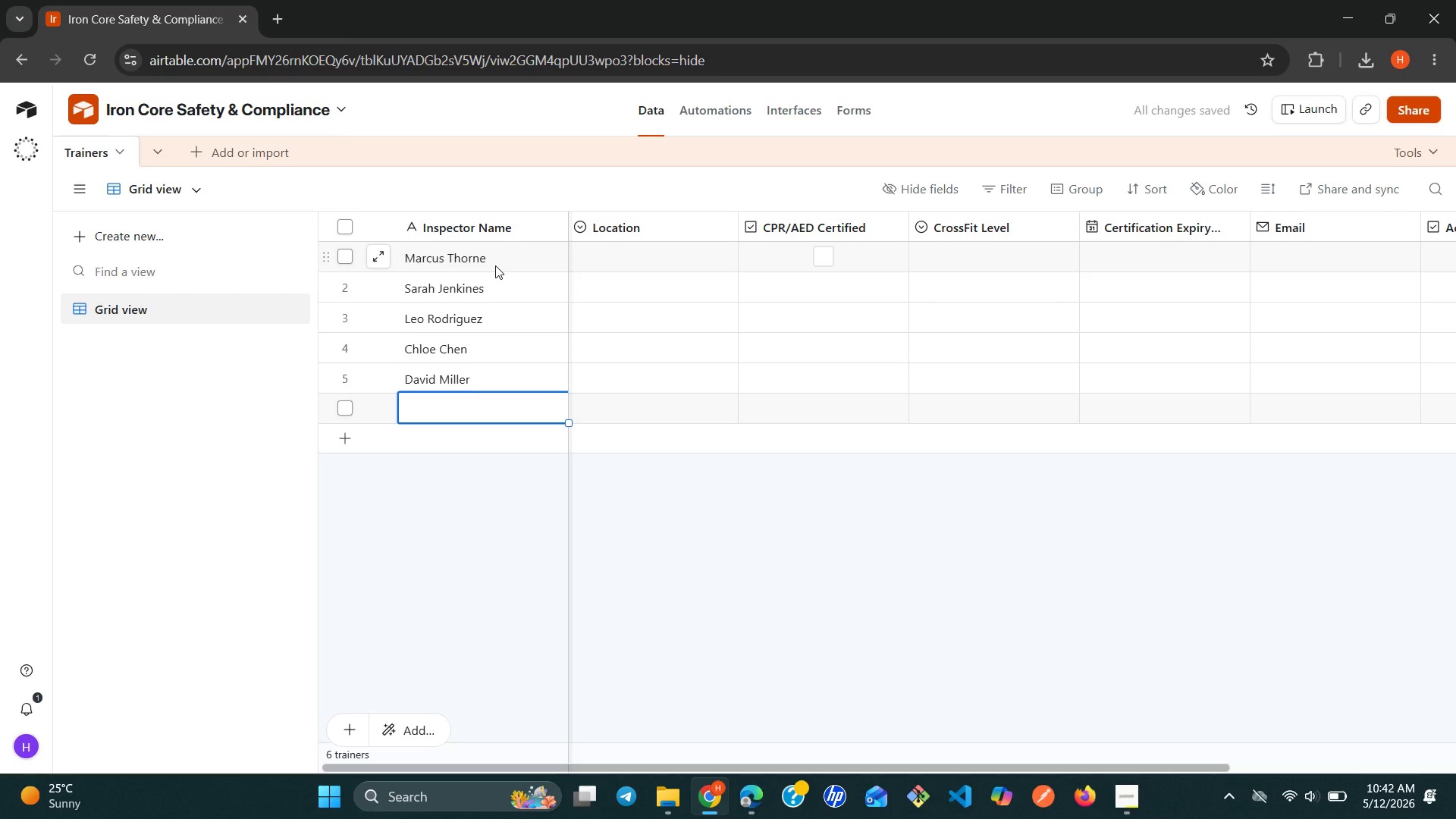 
wait(5.72)
 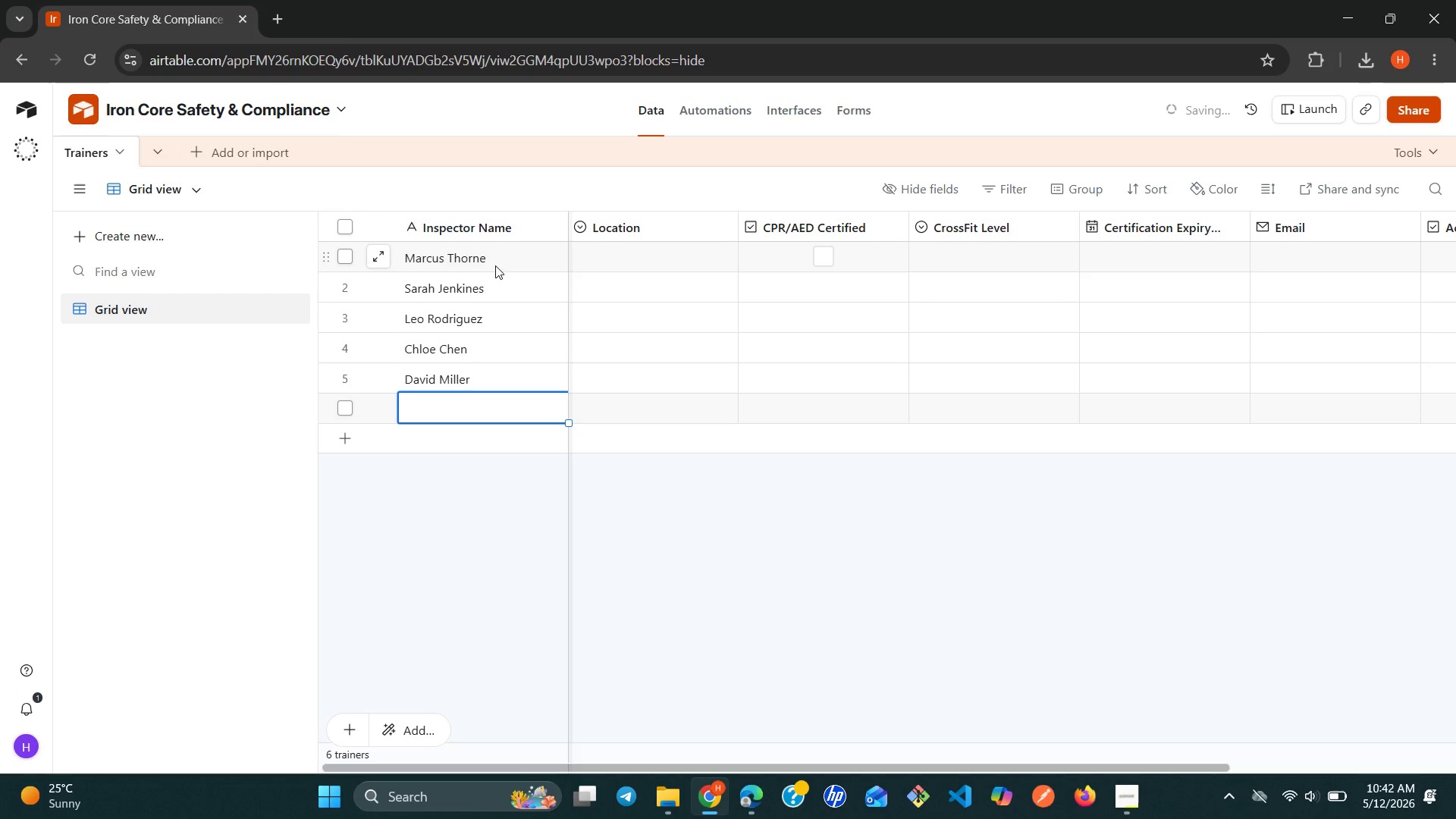 
type(Elena Vance )
 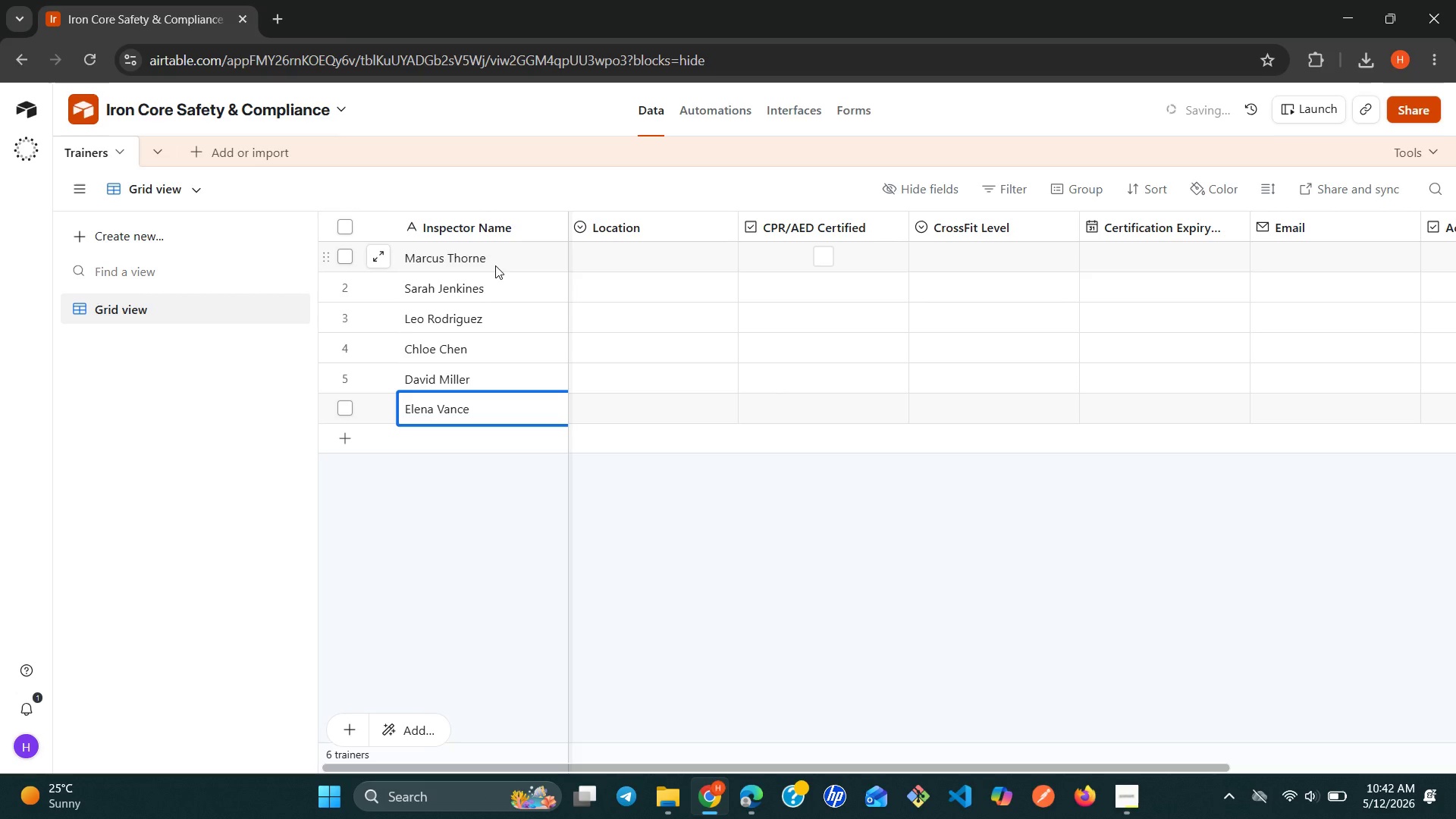 
key(Shift+Enter)
 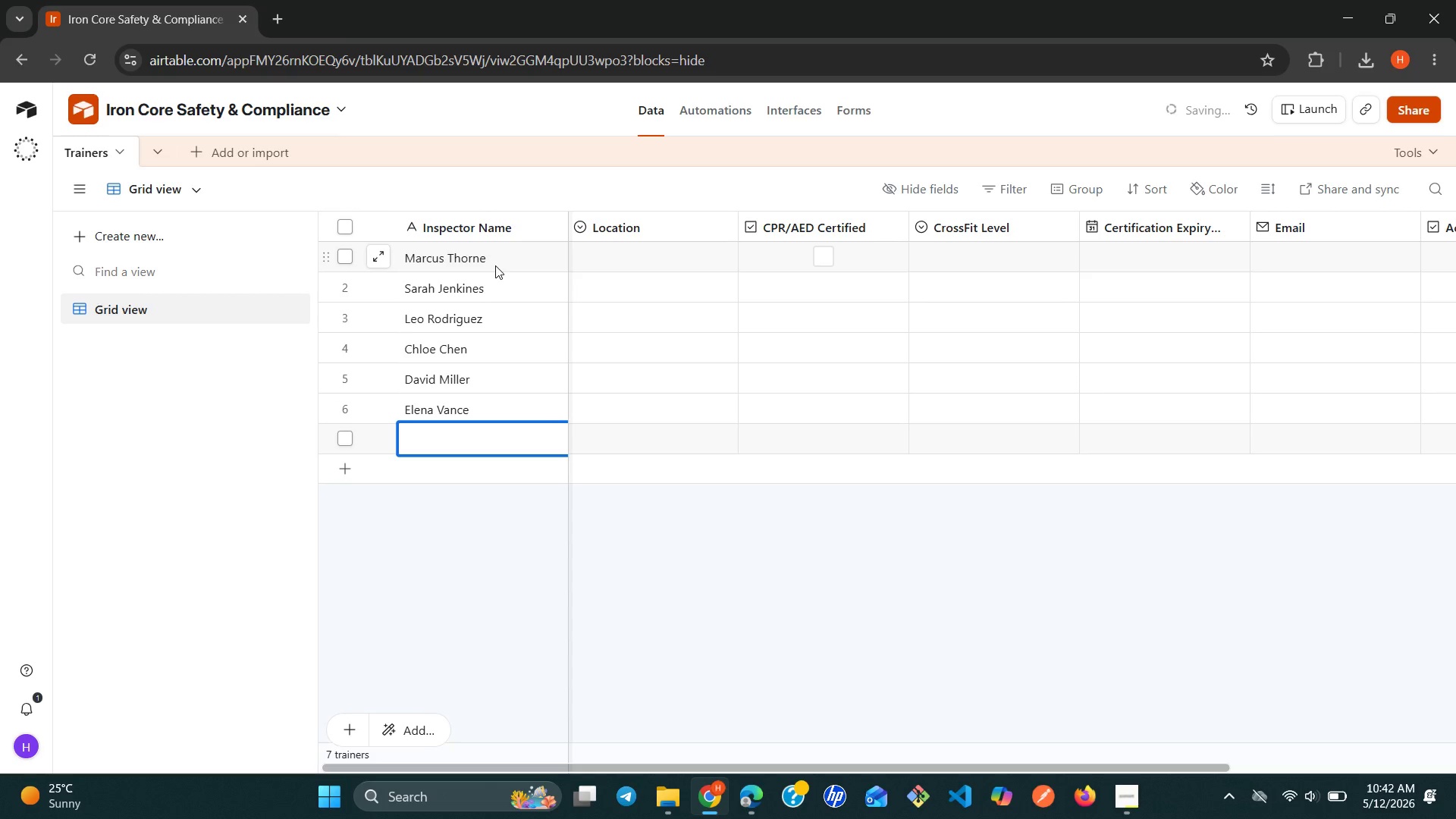 
hold_key(key=ShiftLeft, duration=0.47)
 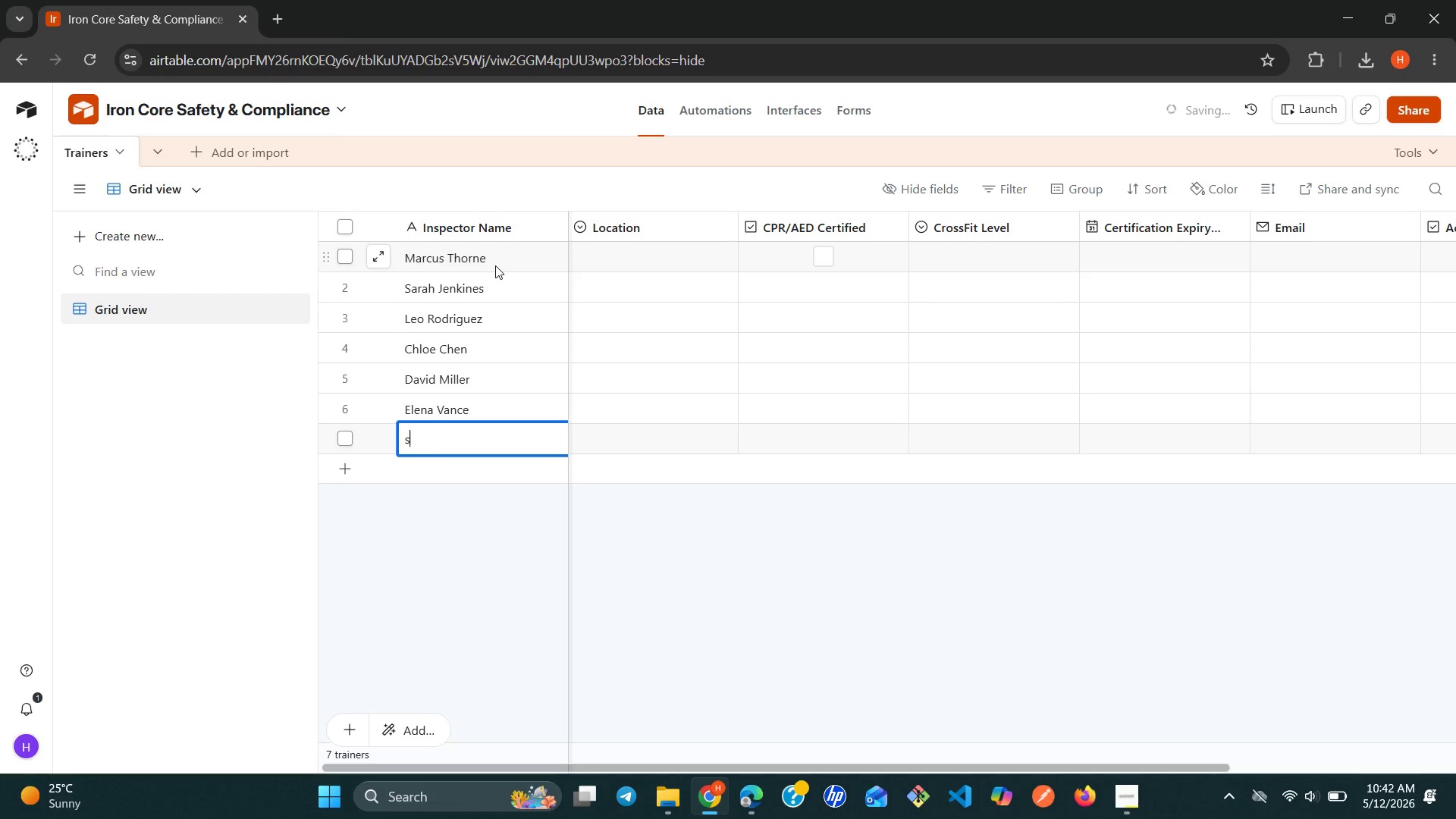 
type(s)
key(Backspace)
type(Samira Al-Fayed)
 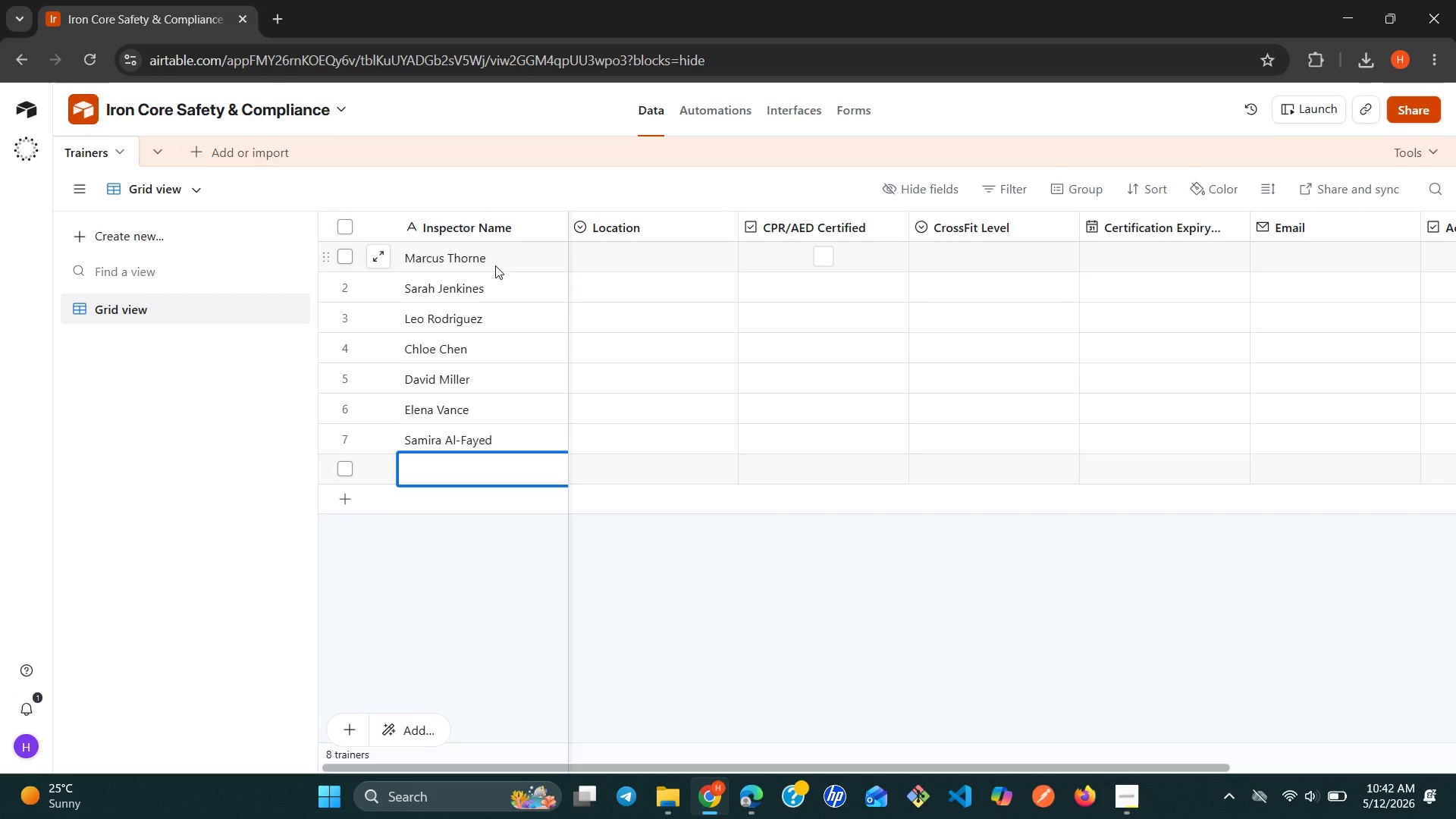 
 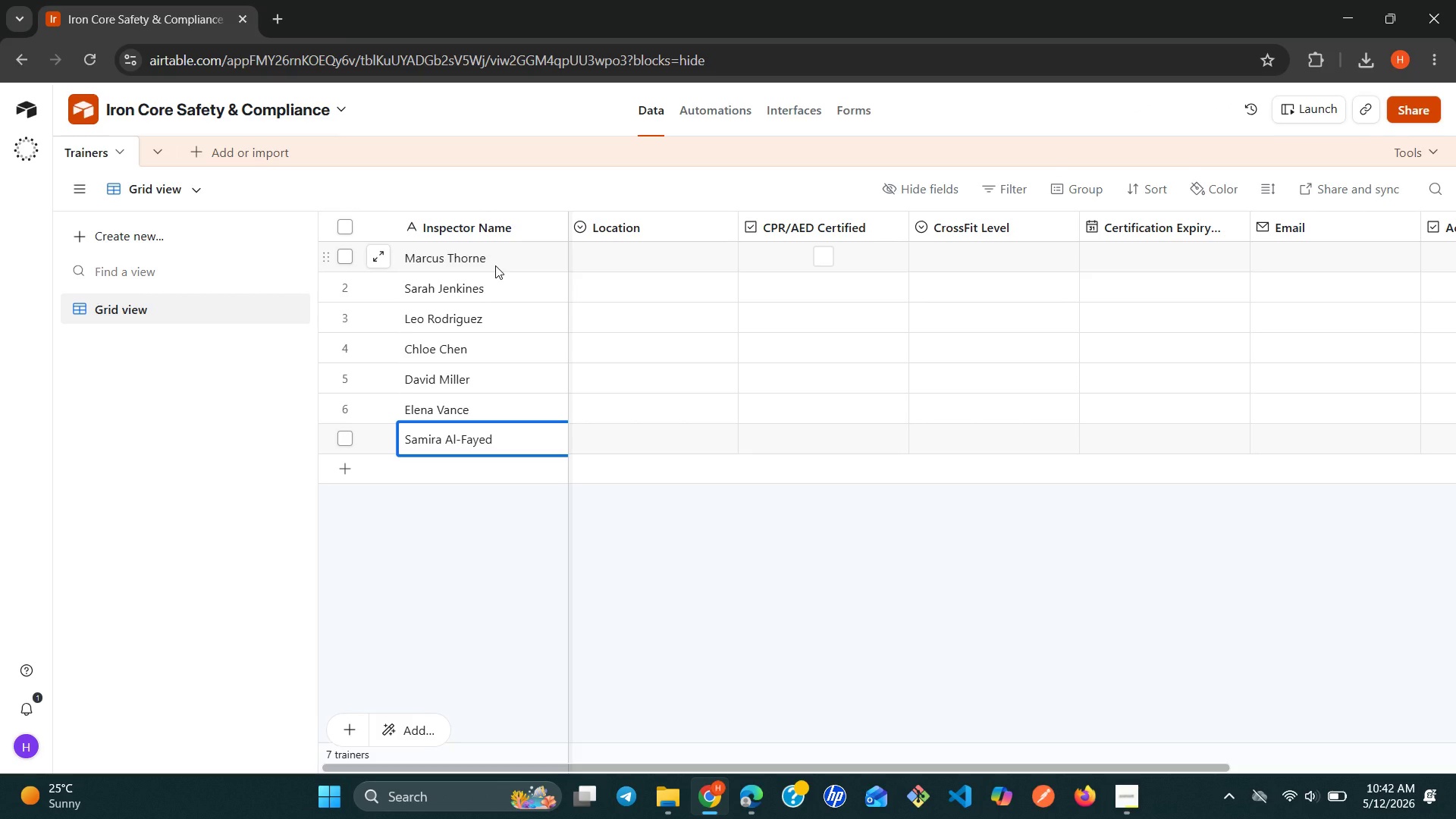 
key(Shift+Enter)
 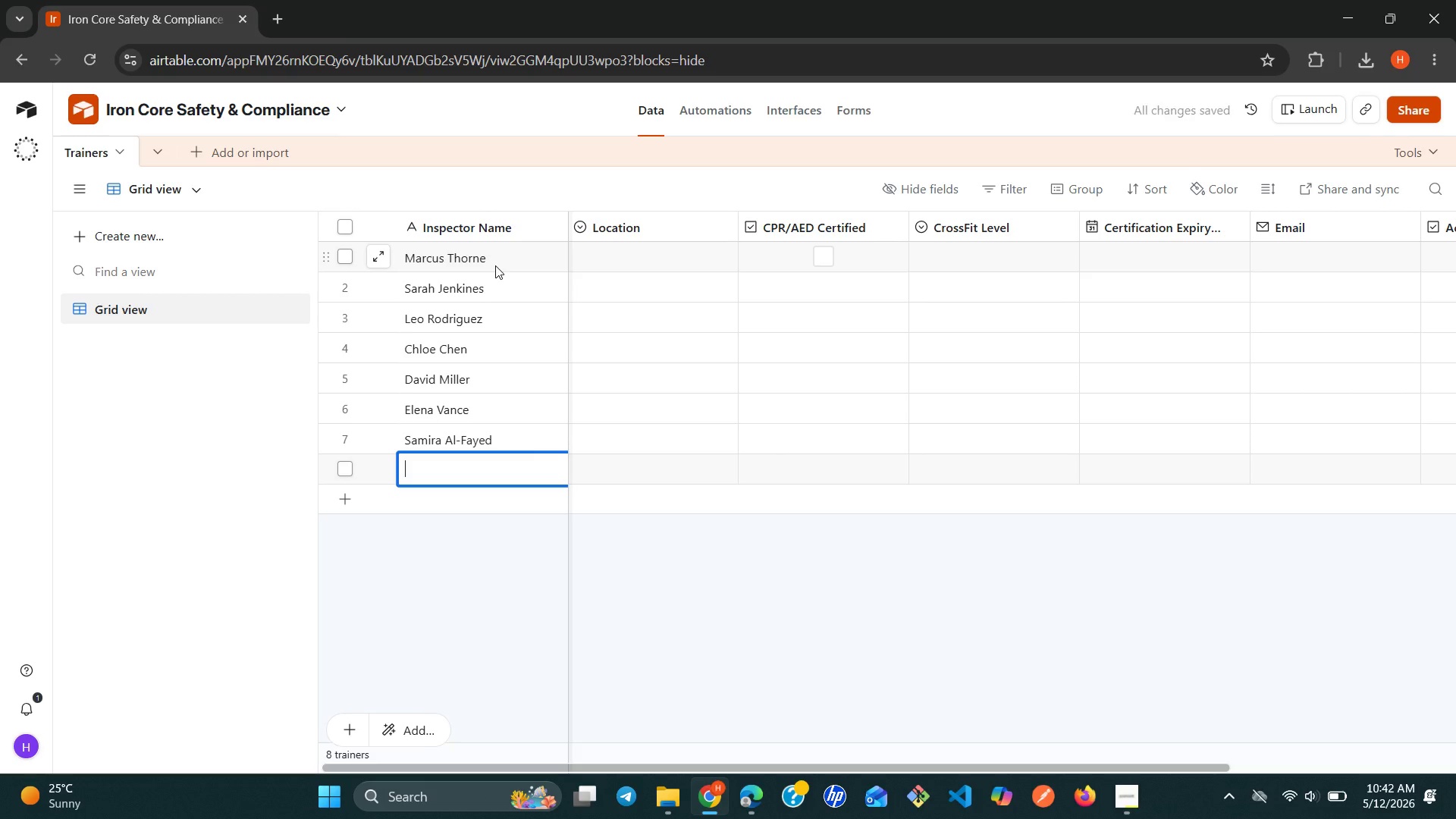 
wait(6.28)
 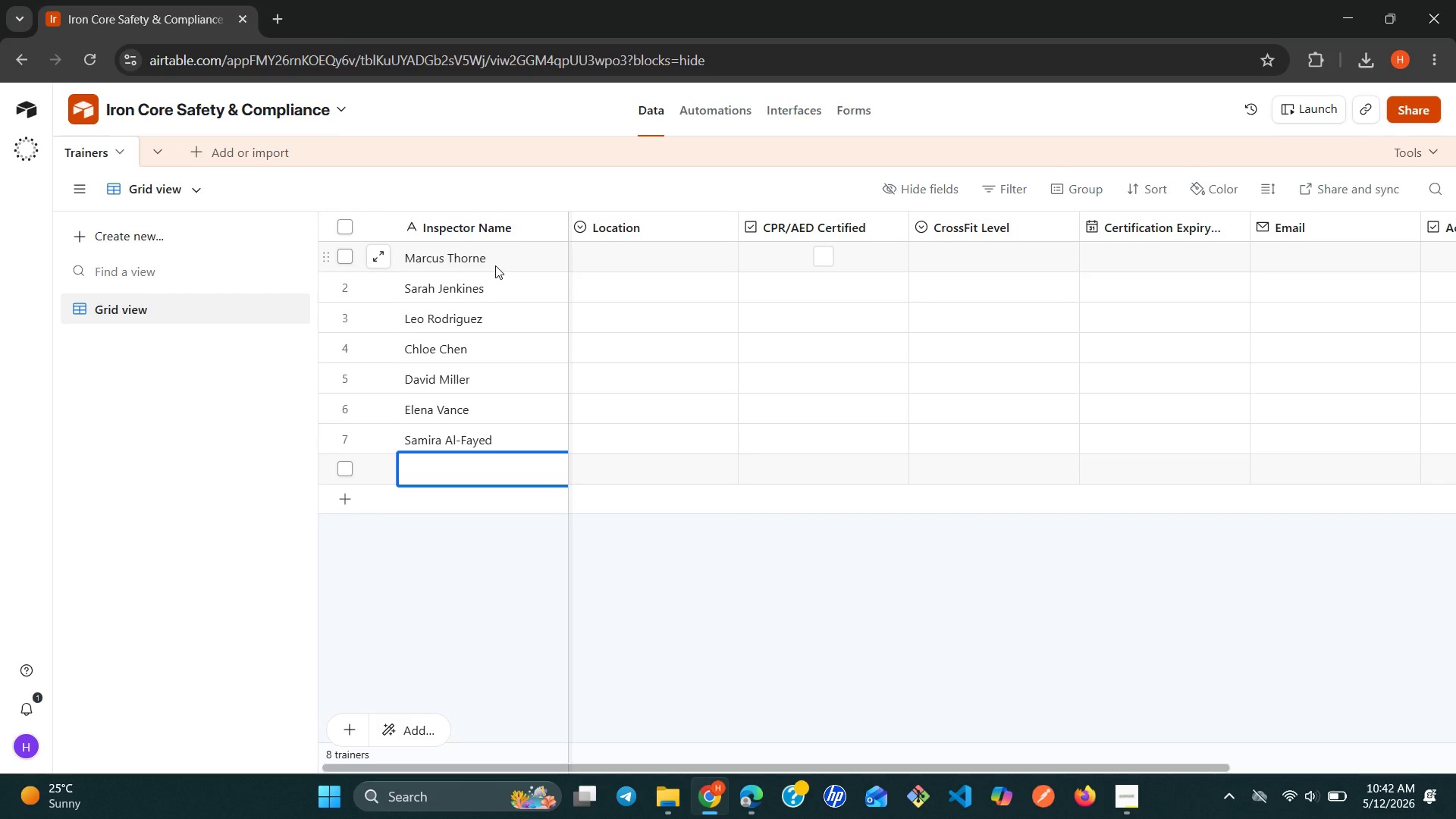 
type(Jordan Smith)
 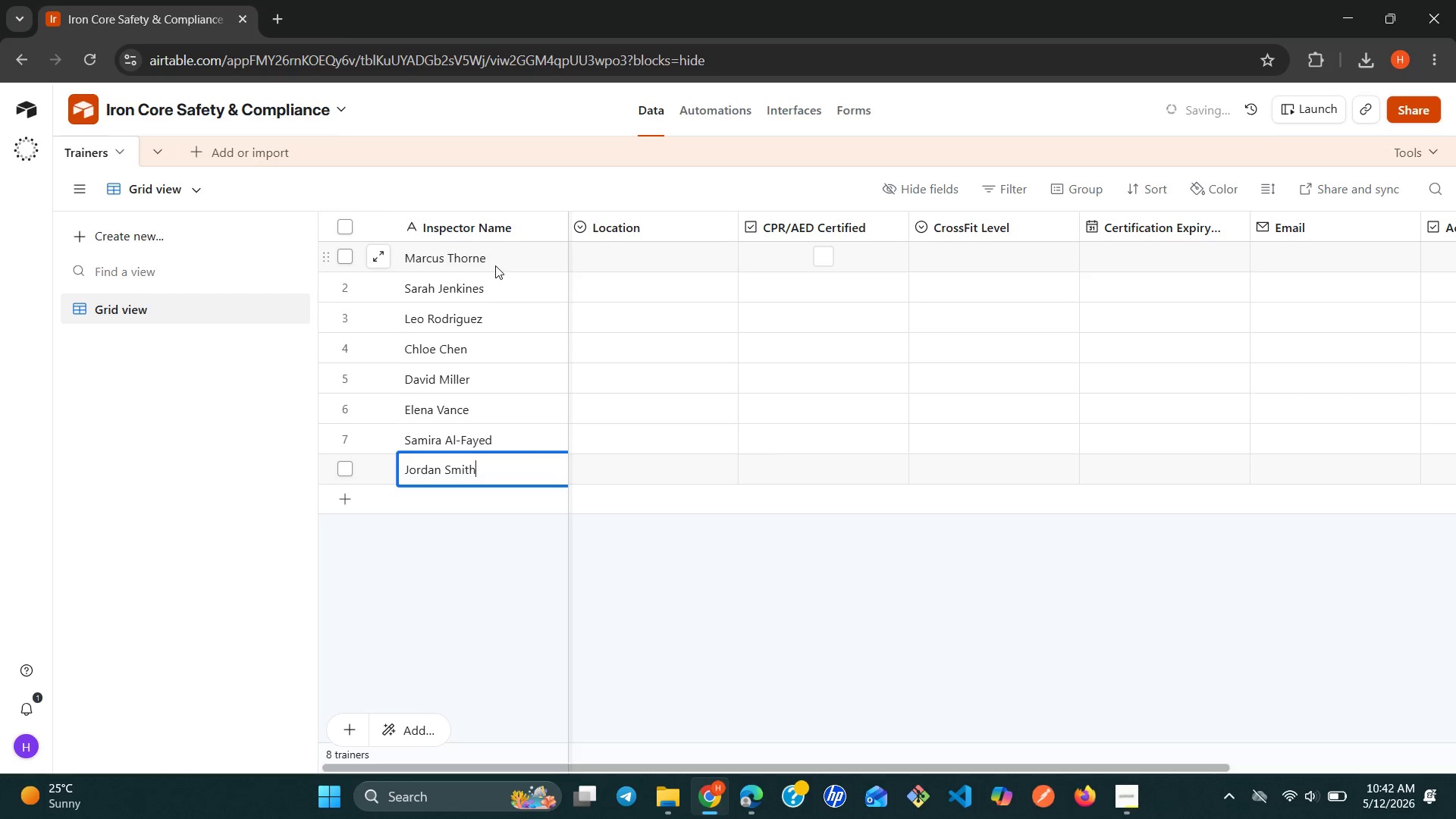 
wait(8.48)
 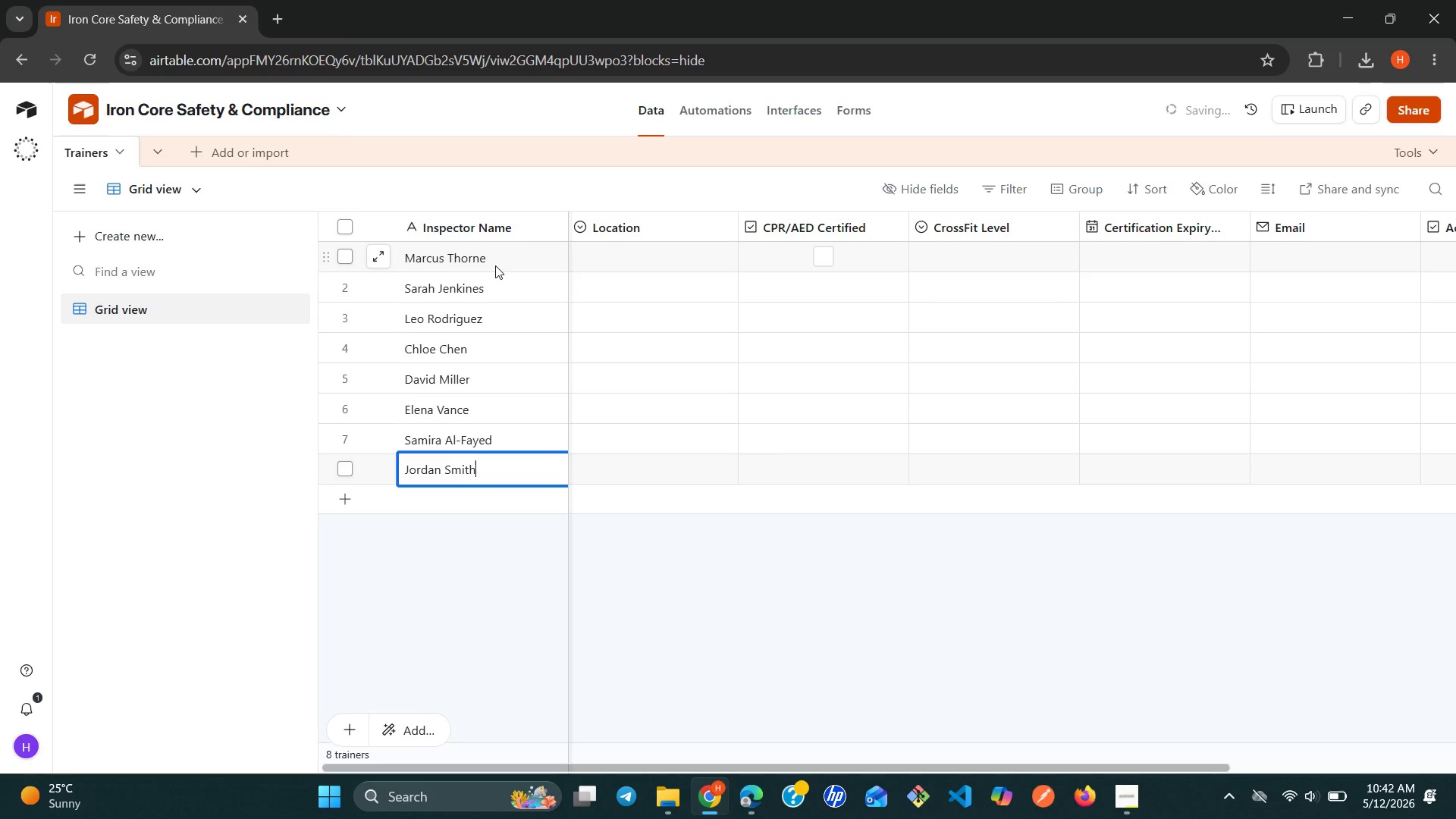 
left_click([620, 244])
 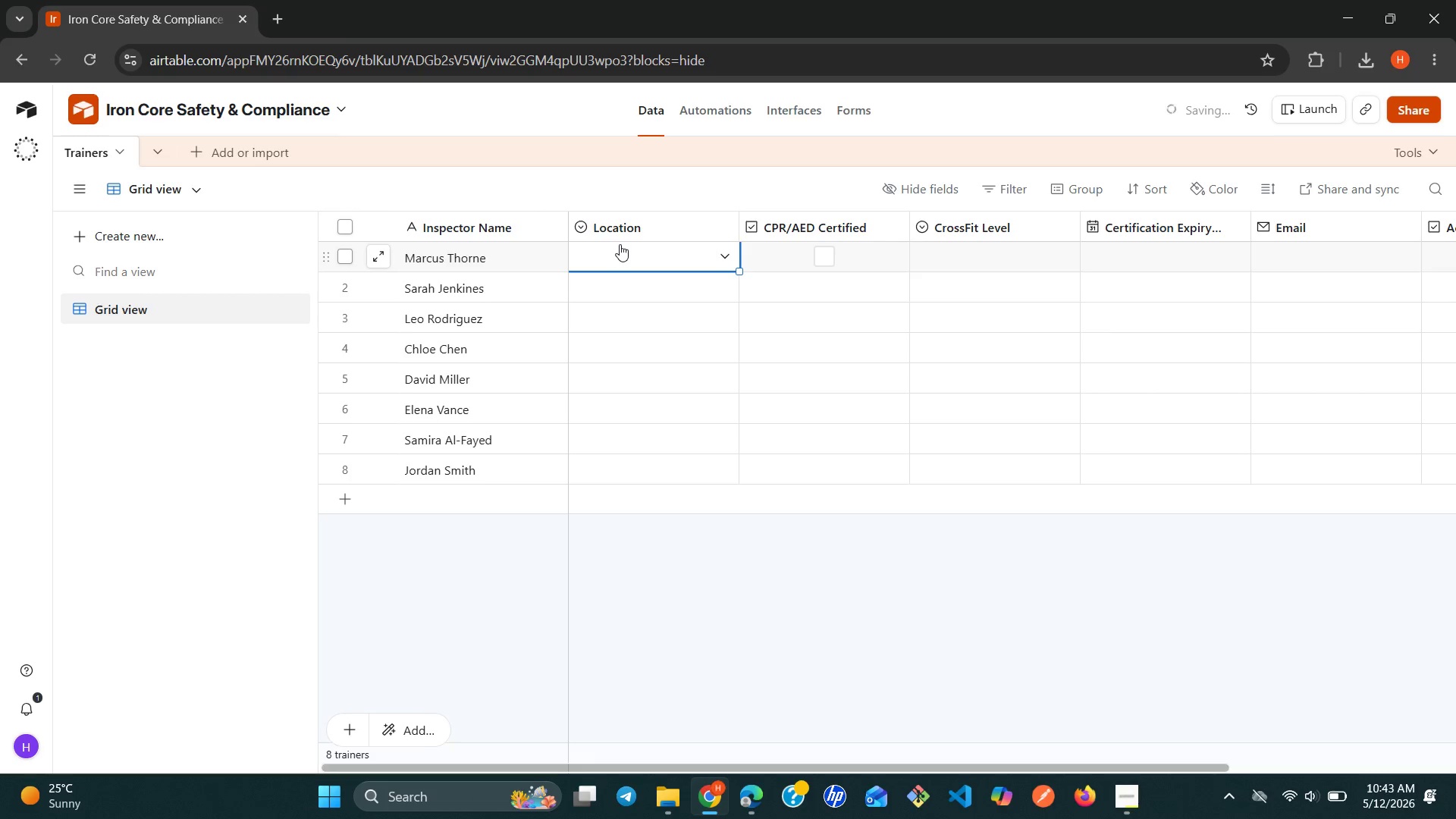 
wait(7.27)
 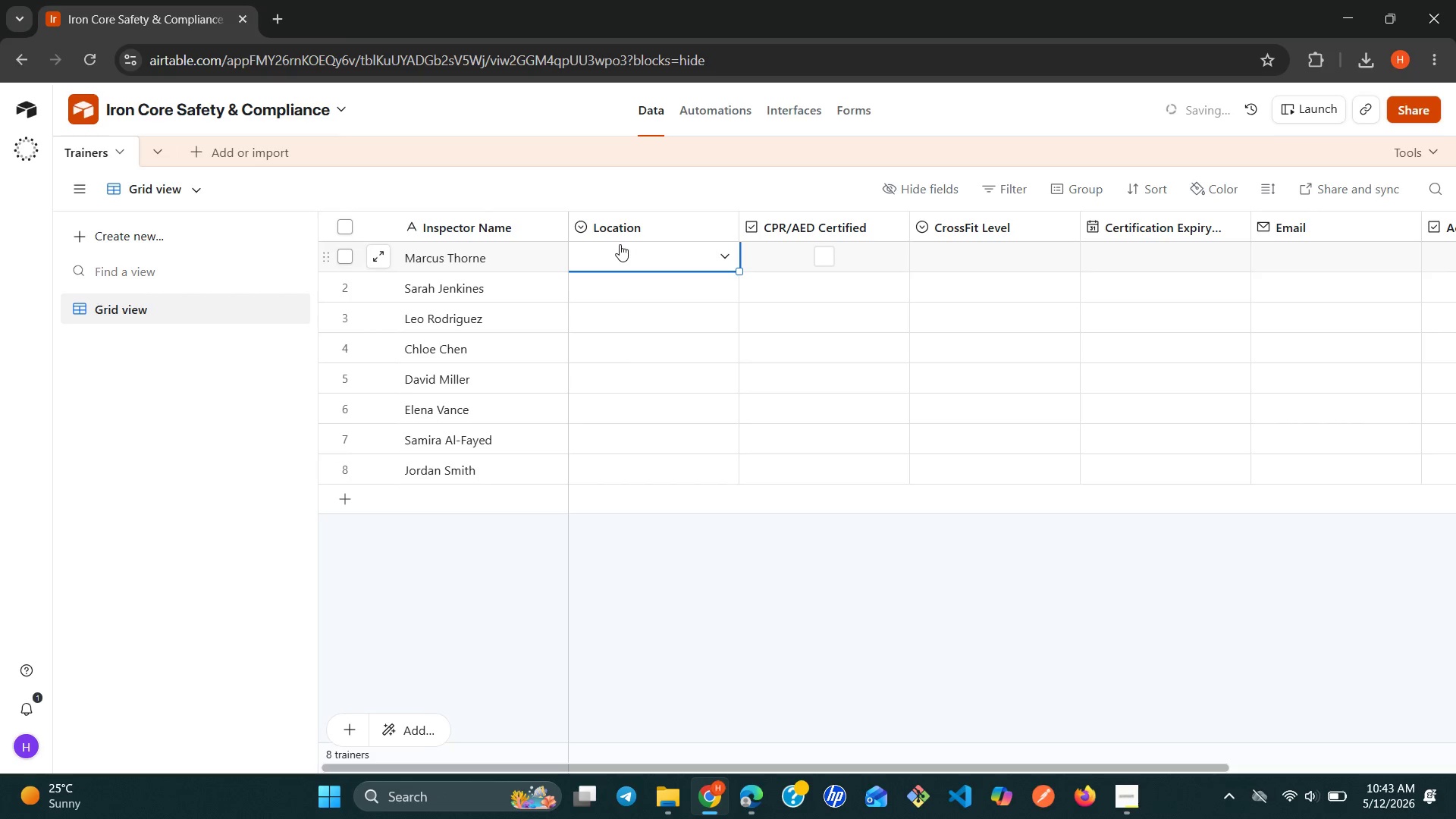 
left_click([730, 256])
 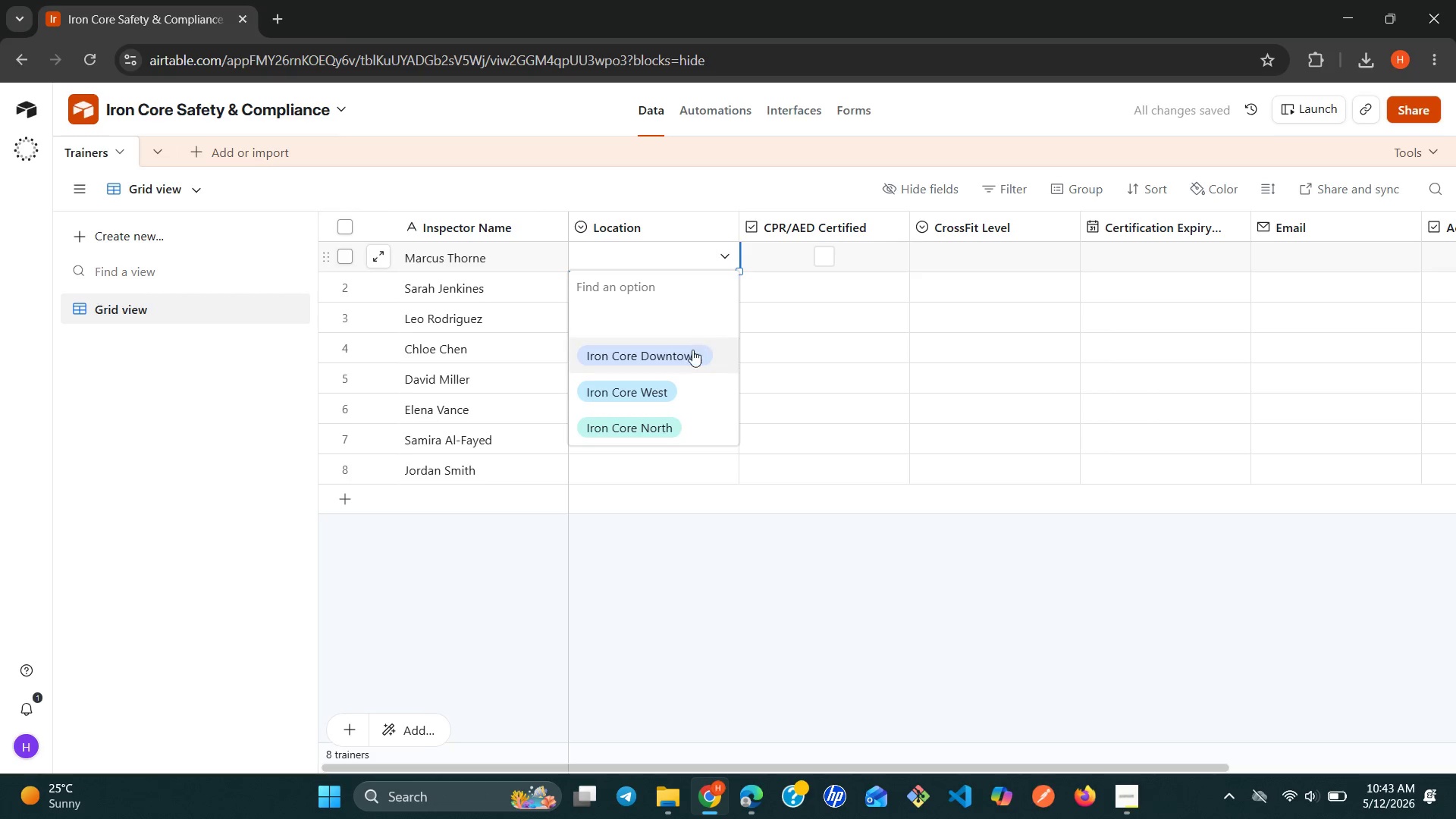 
left_click([689, 353])
 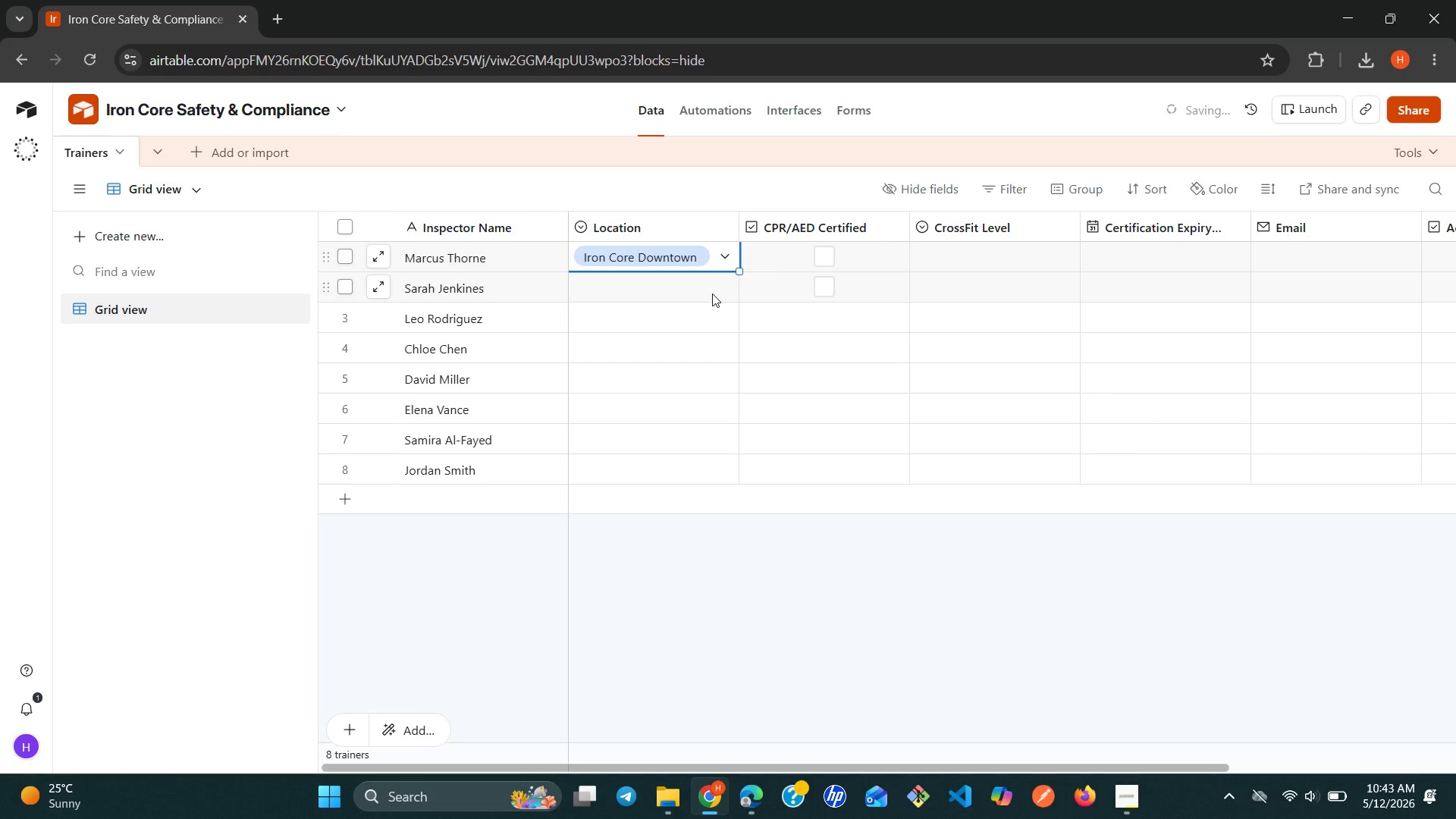 
double_click([712, 293])
 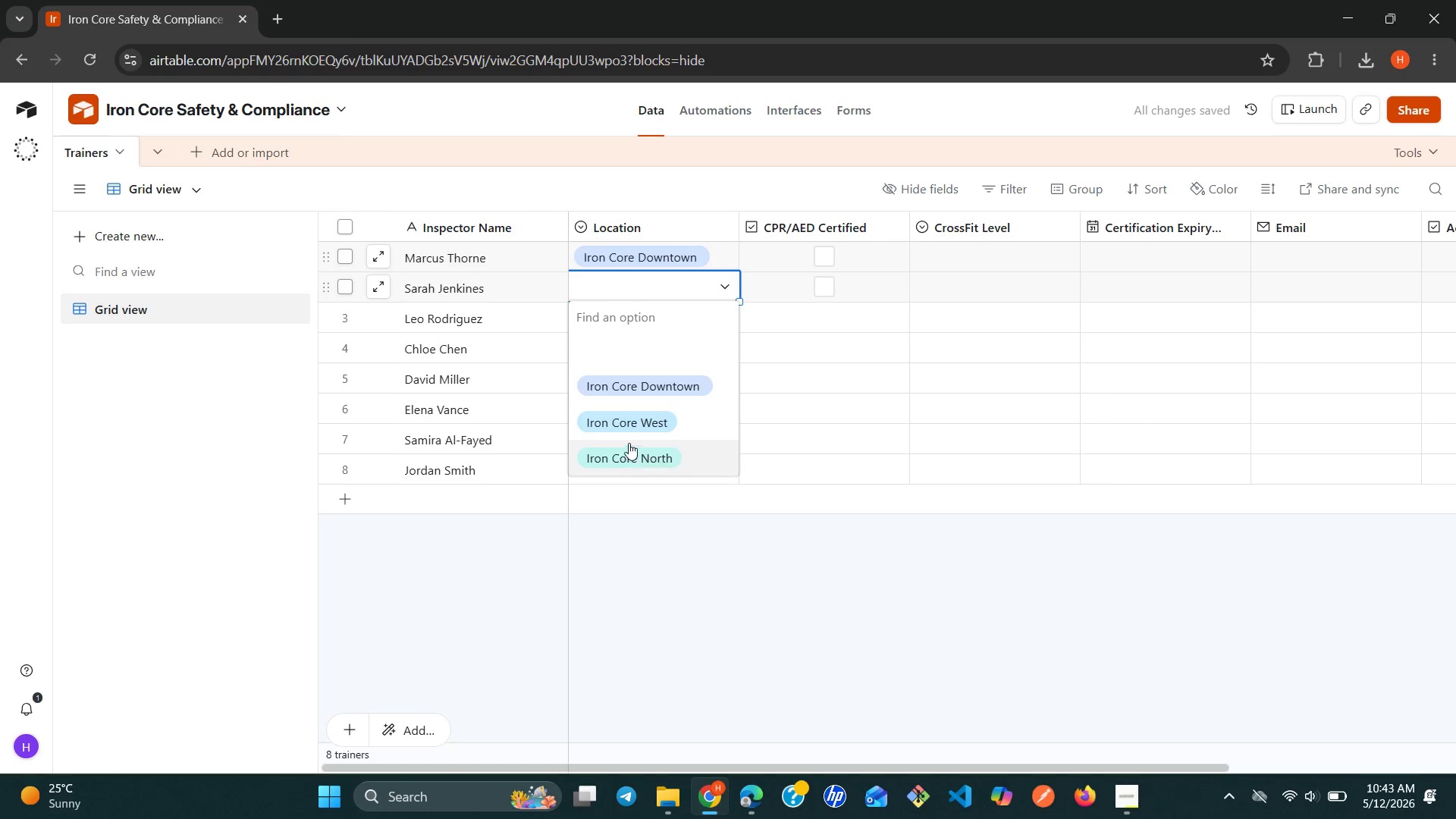 
left_click([617, 467])
 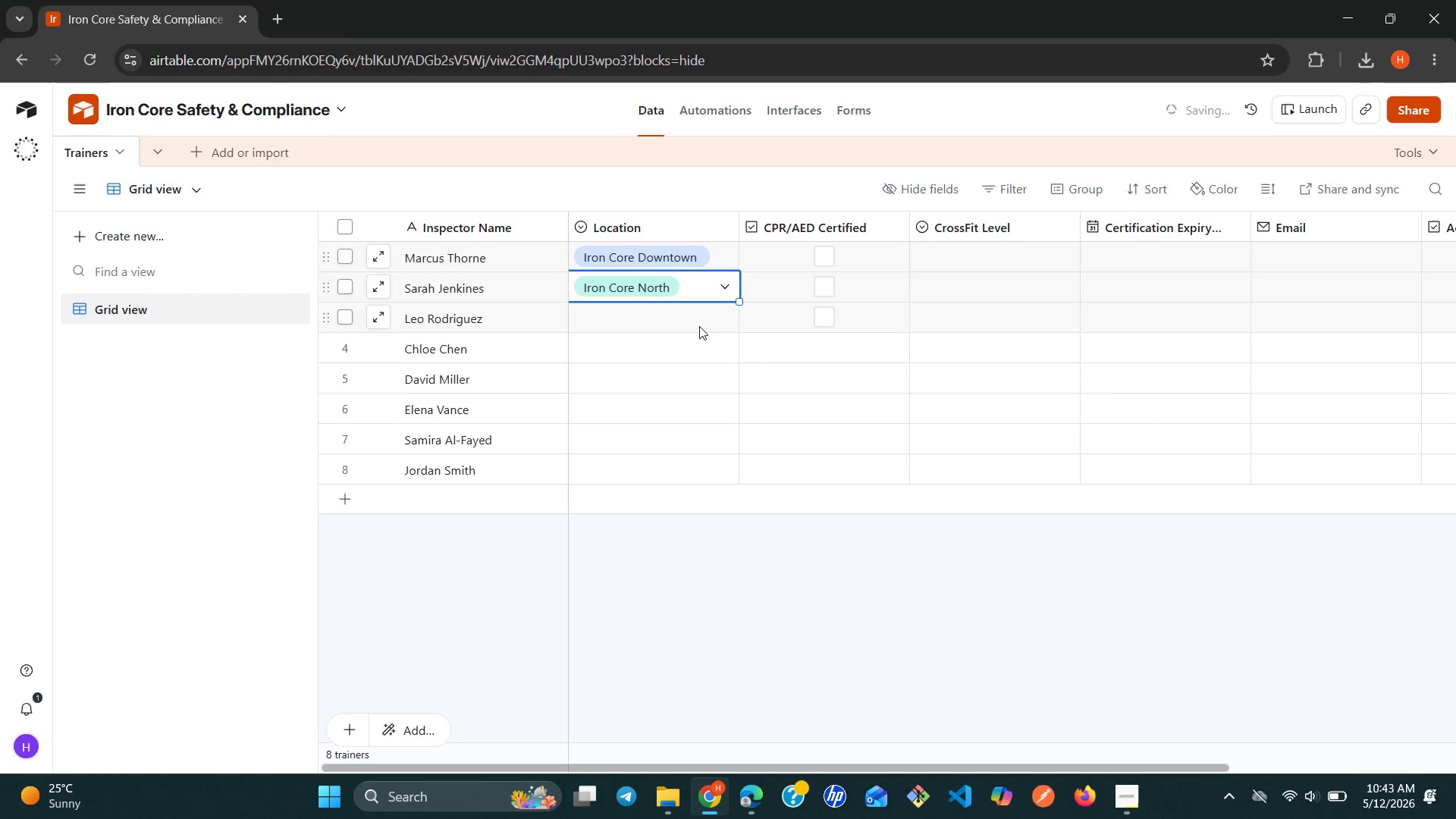 
double_click([699, 326])
 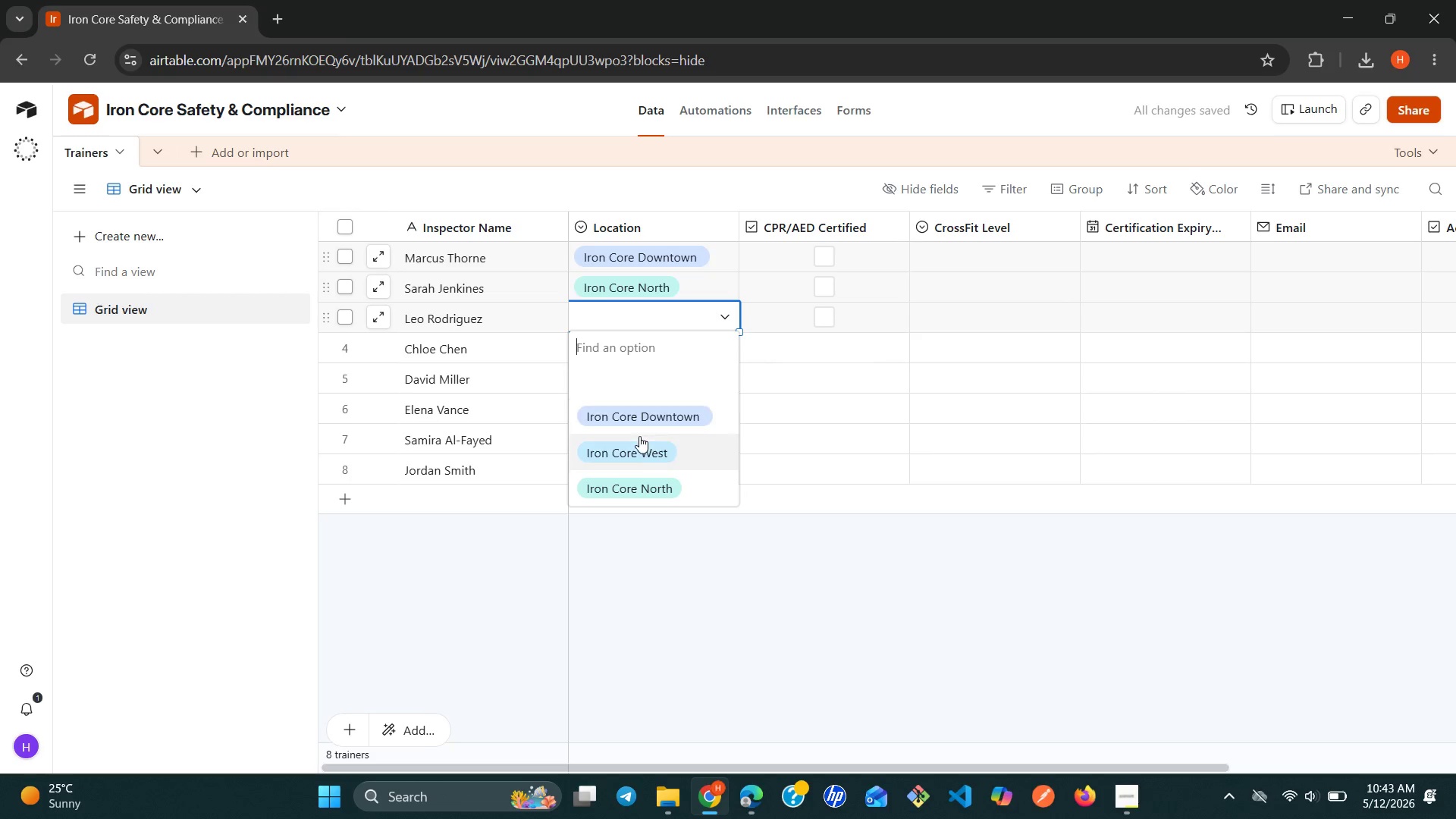 
left_click([634, 446])
 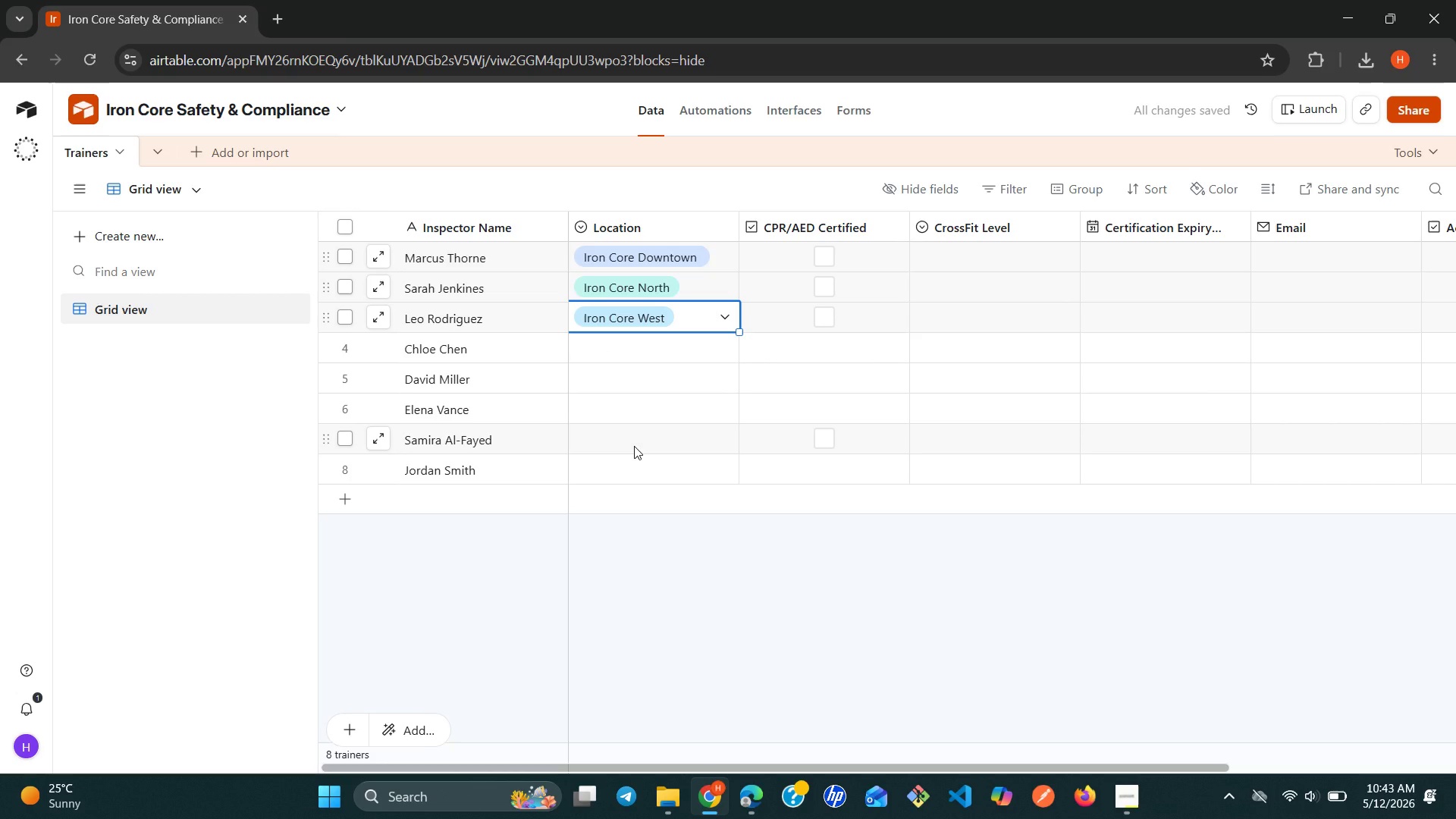 
wait(9.11)
 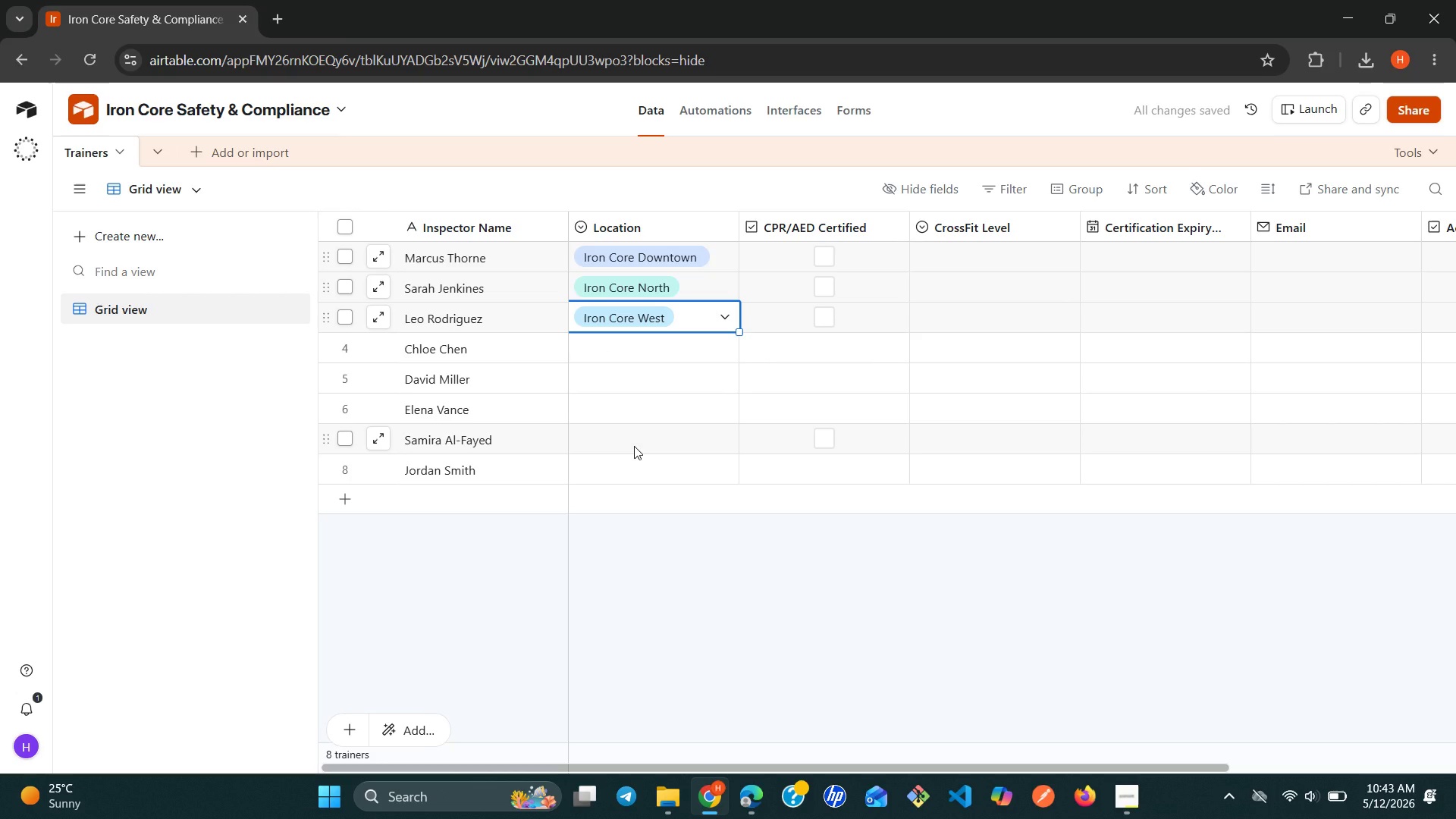 
double_click([716, 292])
 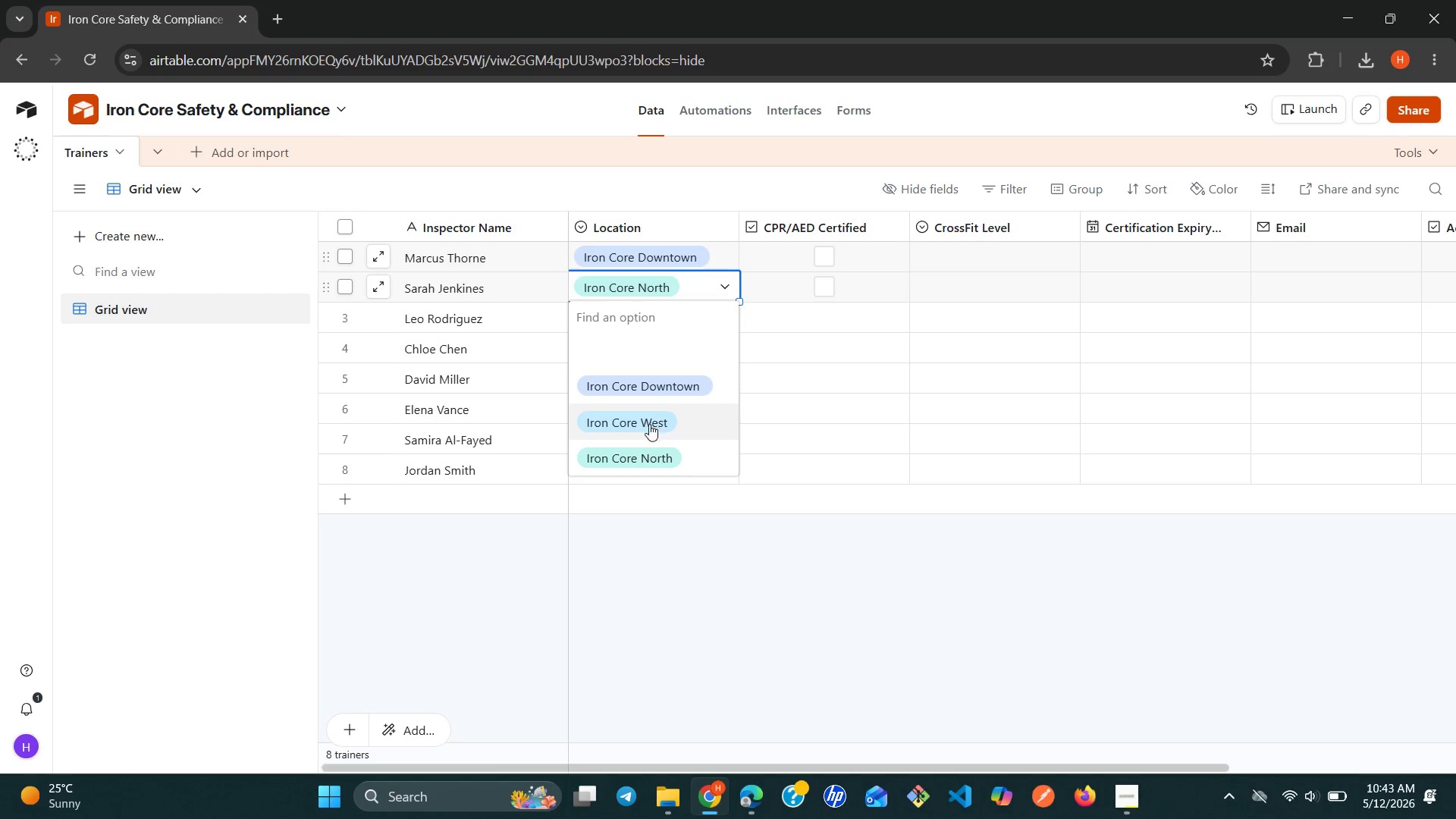 
left_click([648, 424])
 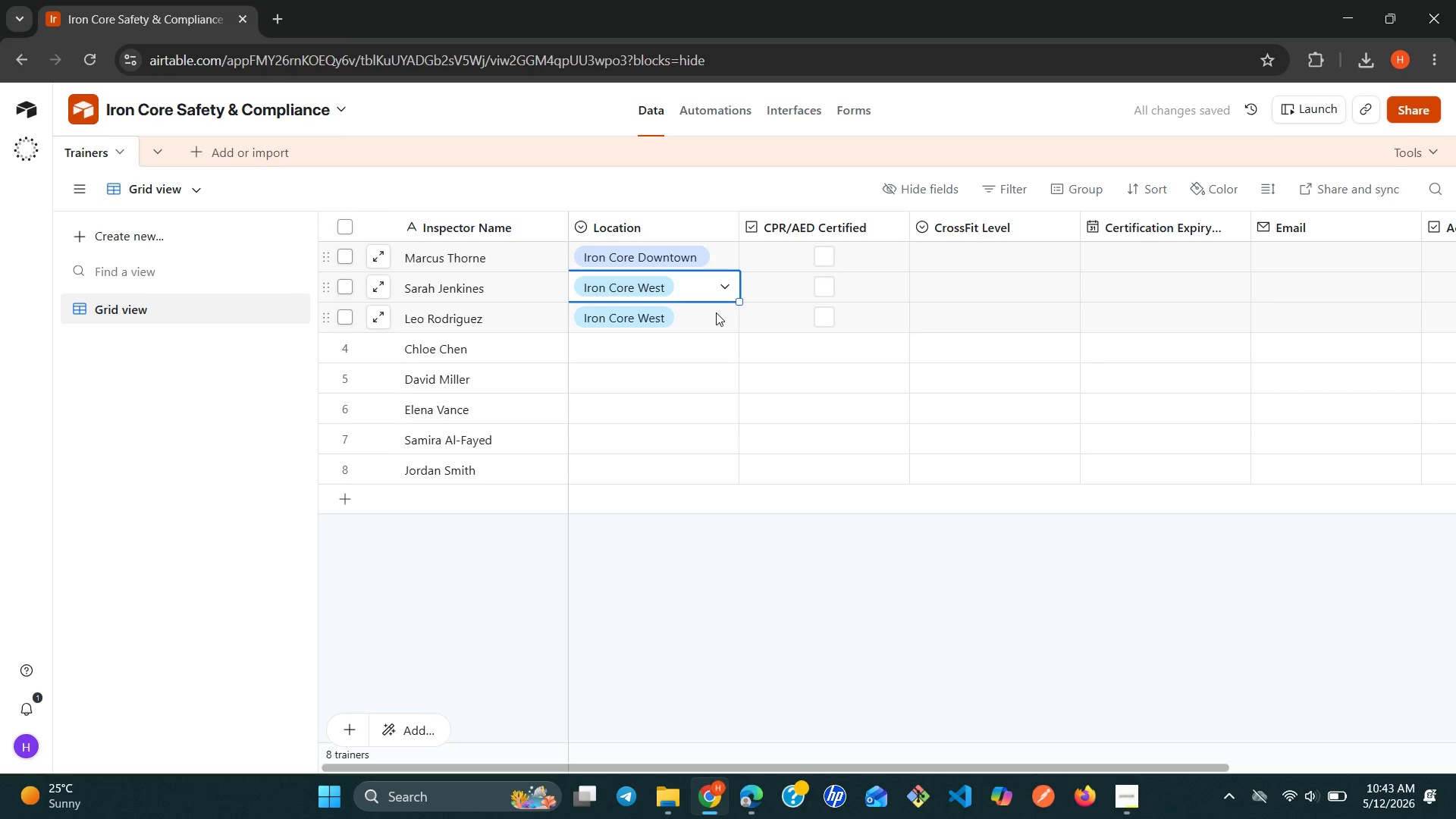 
double_click([716, 312])
 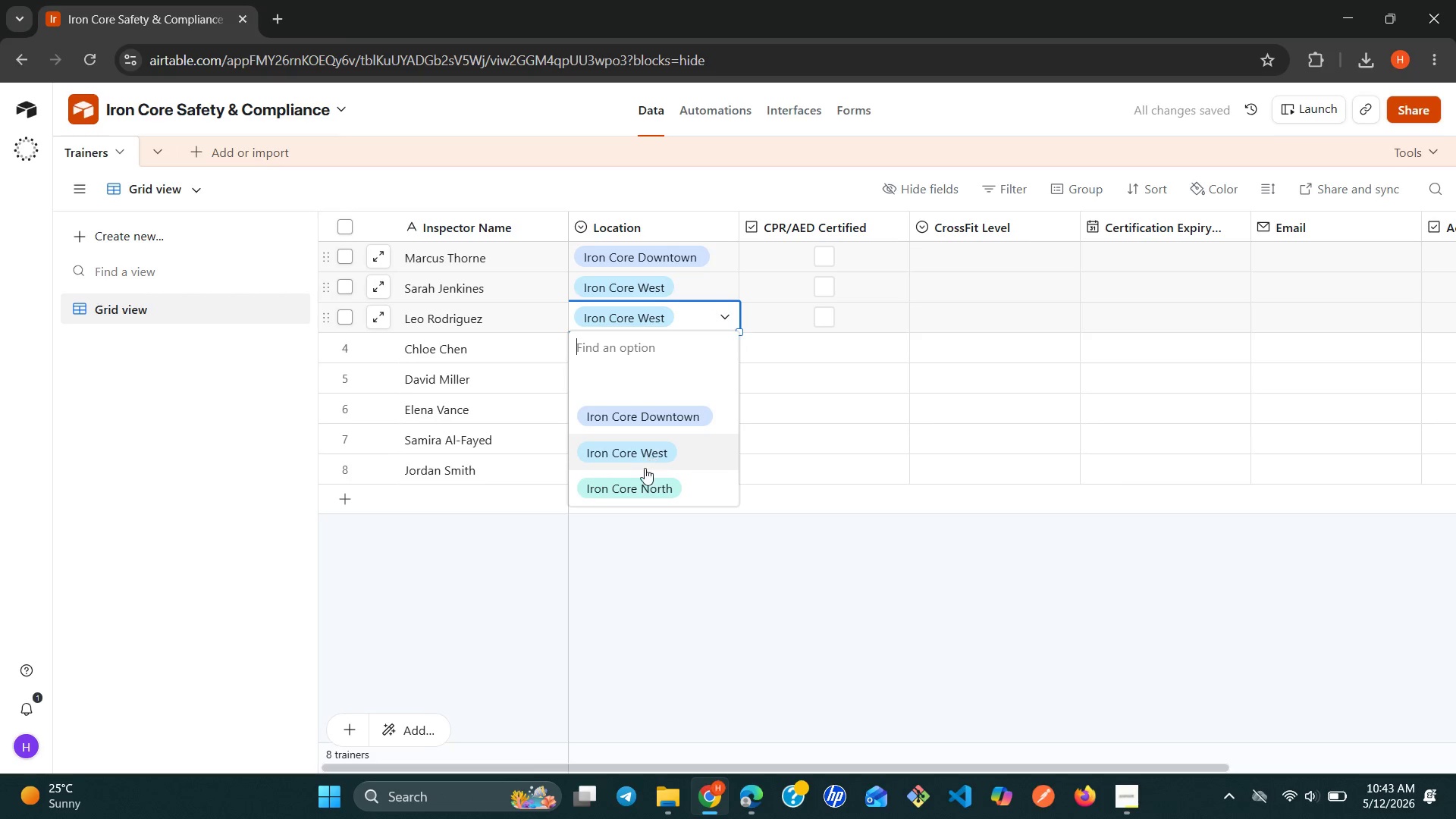 
left_click([641, 477])
 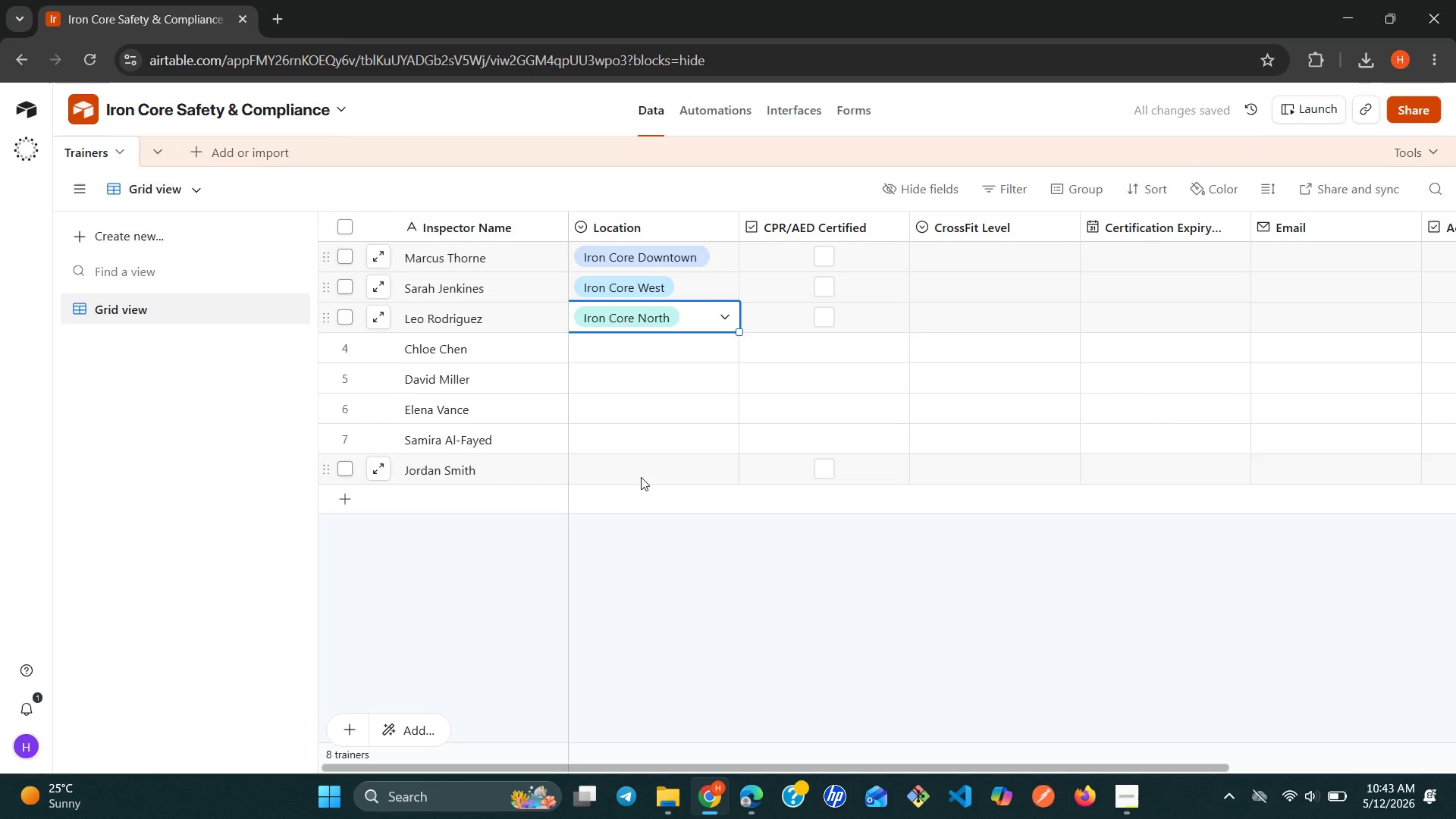 
wait(6.92)
 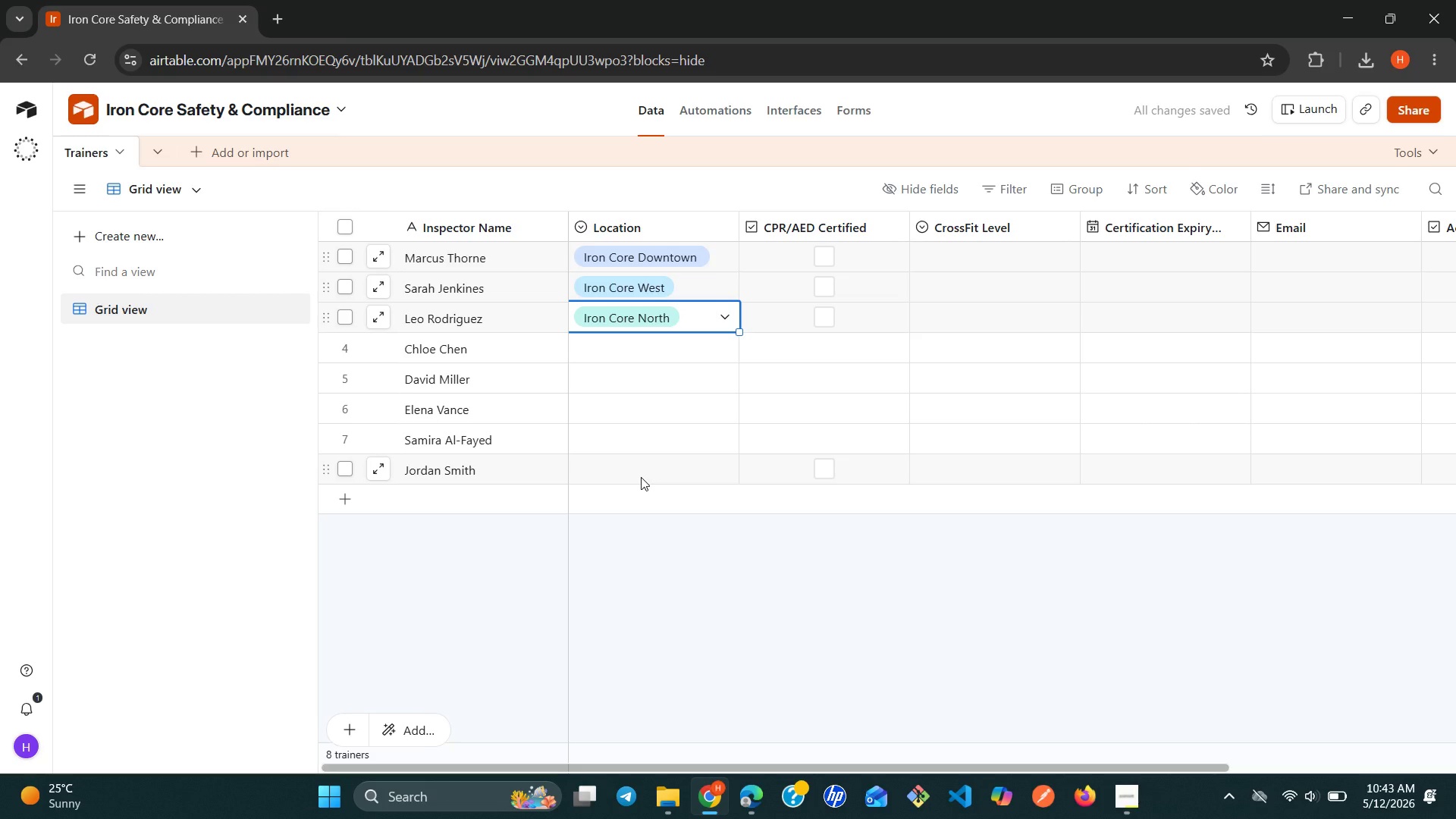 
double_click([692, 357])
 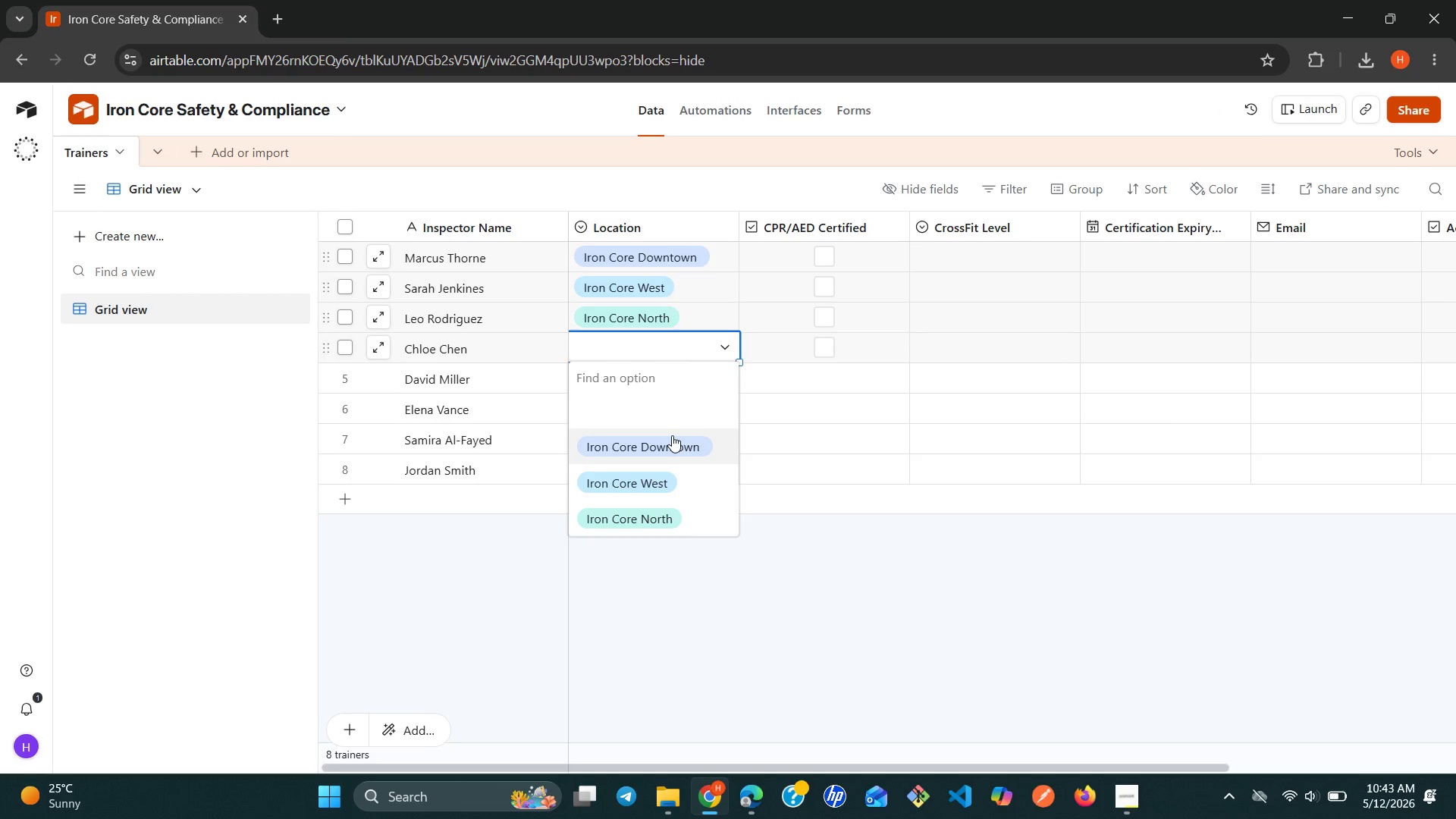 
left_click([672, 437])
 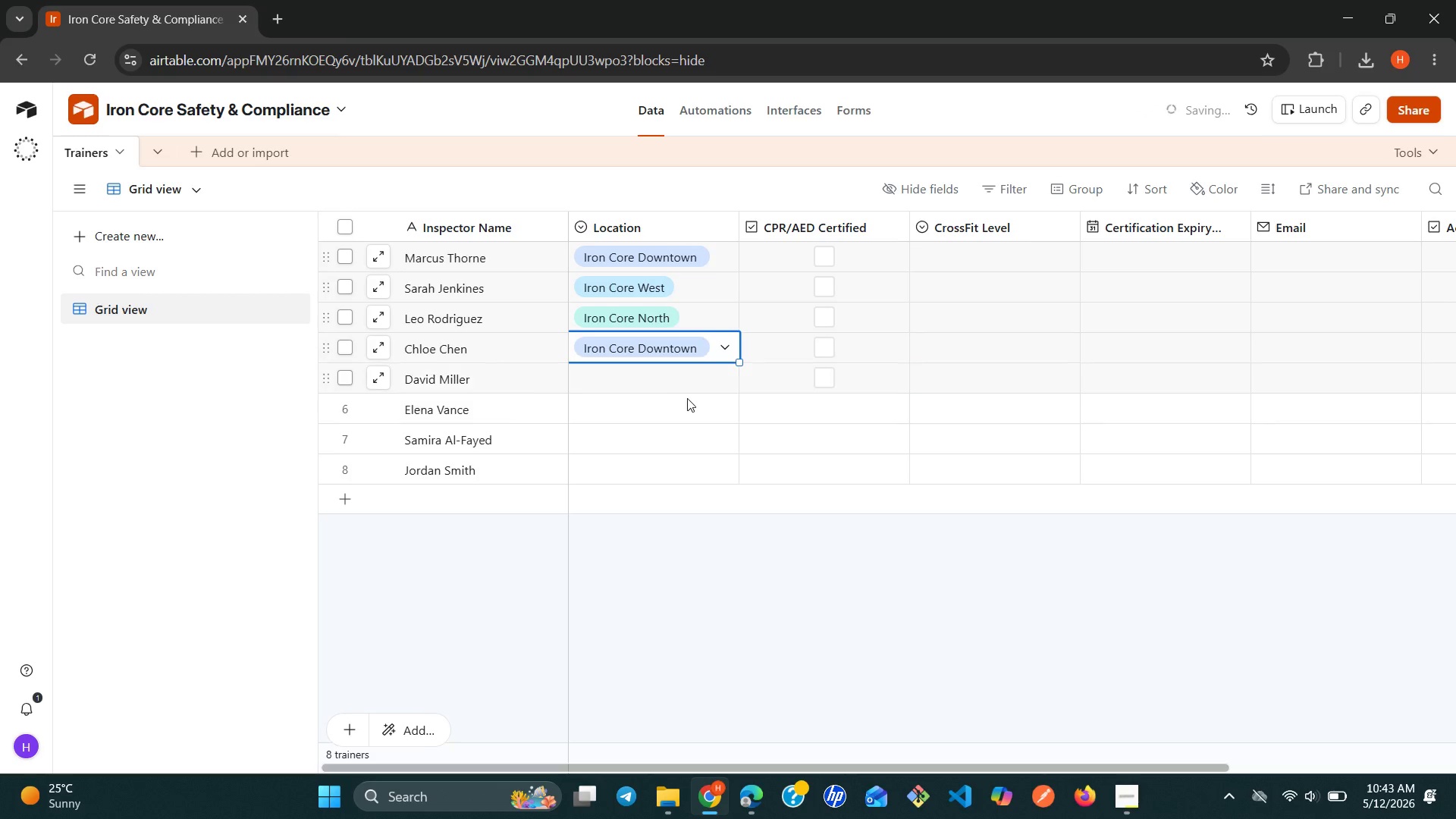 
double_click([700, 391])
 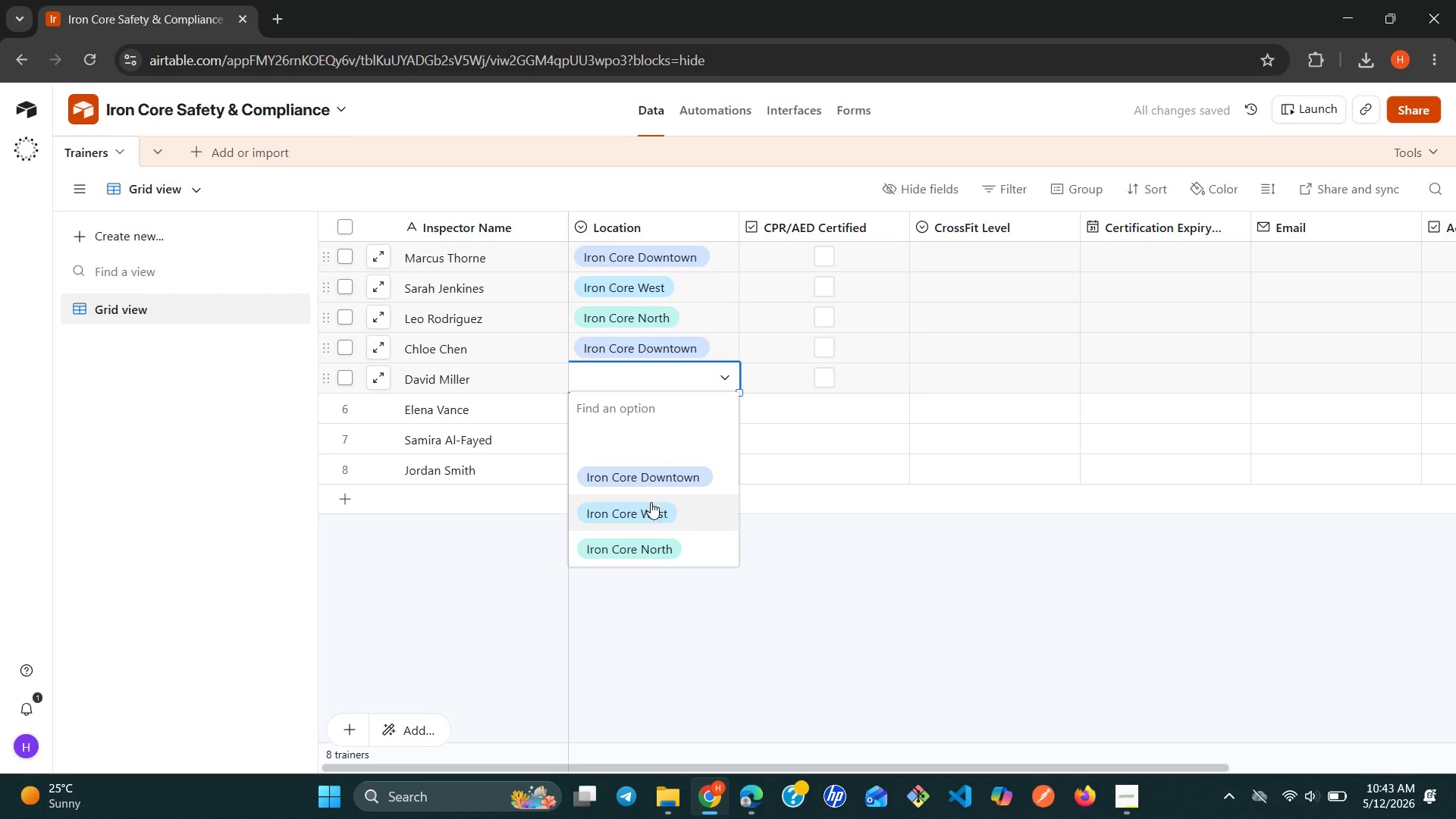 
left_click([648, 505])
 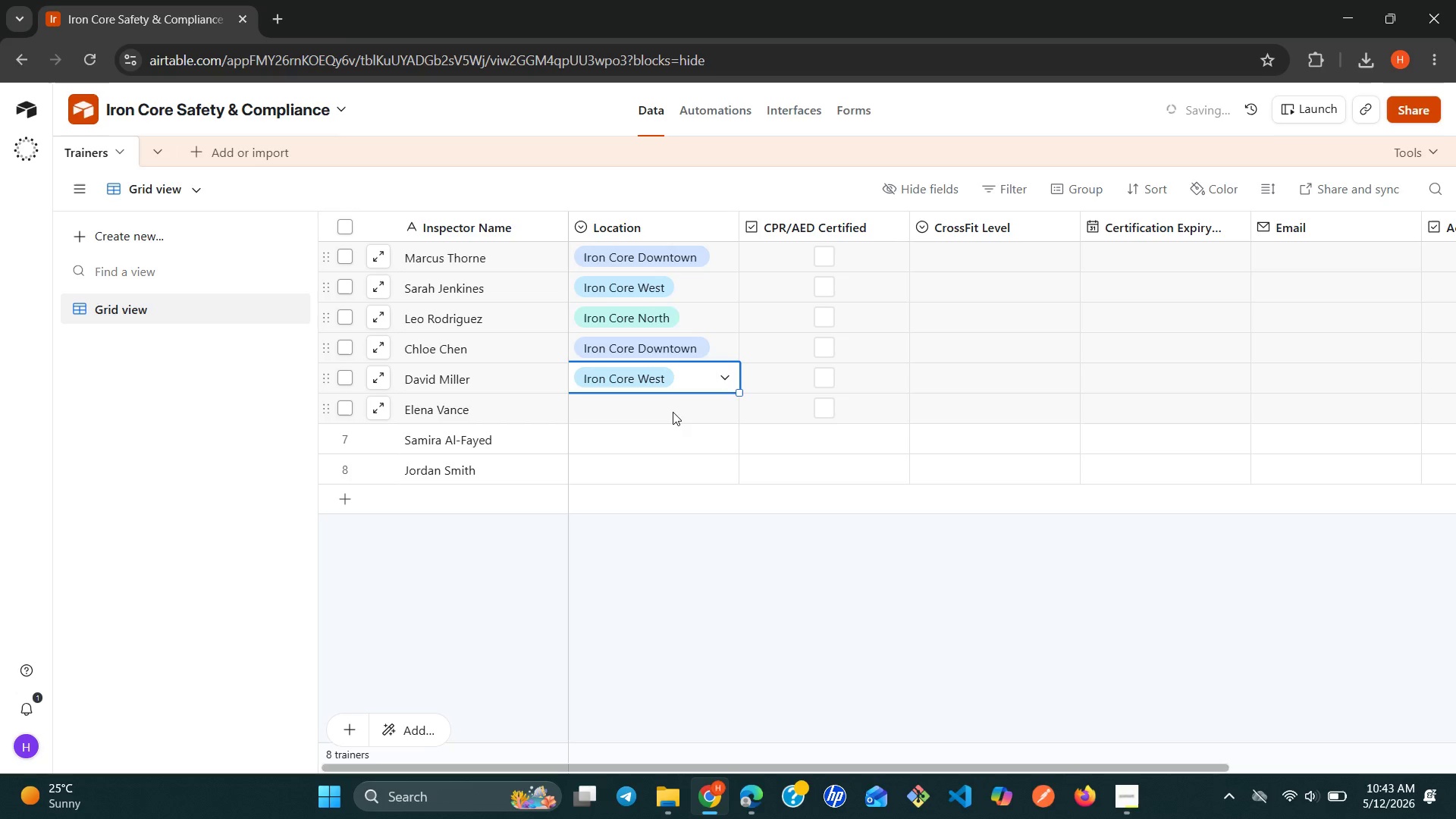 
double_click([673, 412])
 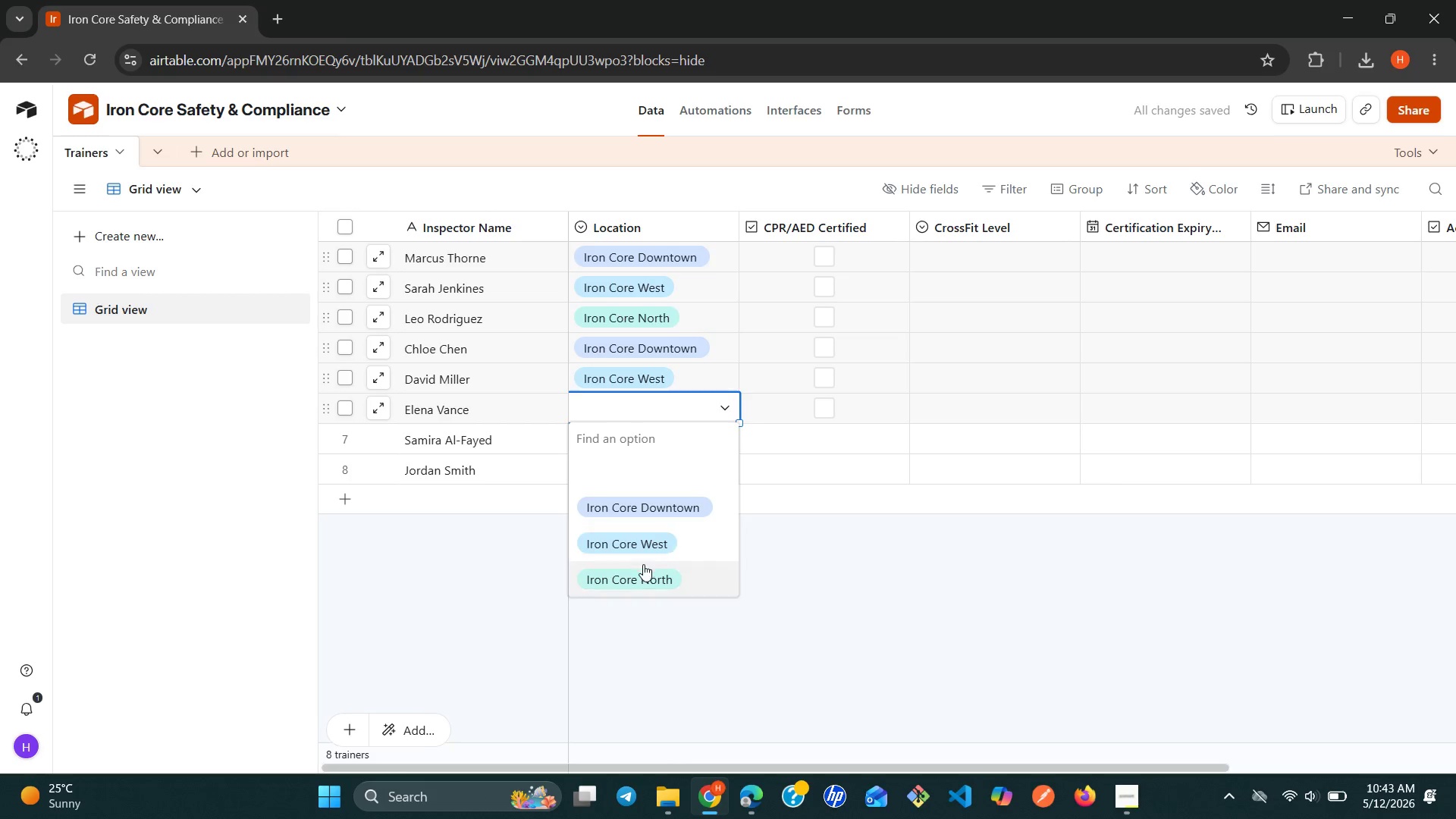 
left_click([639, 575])
 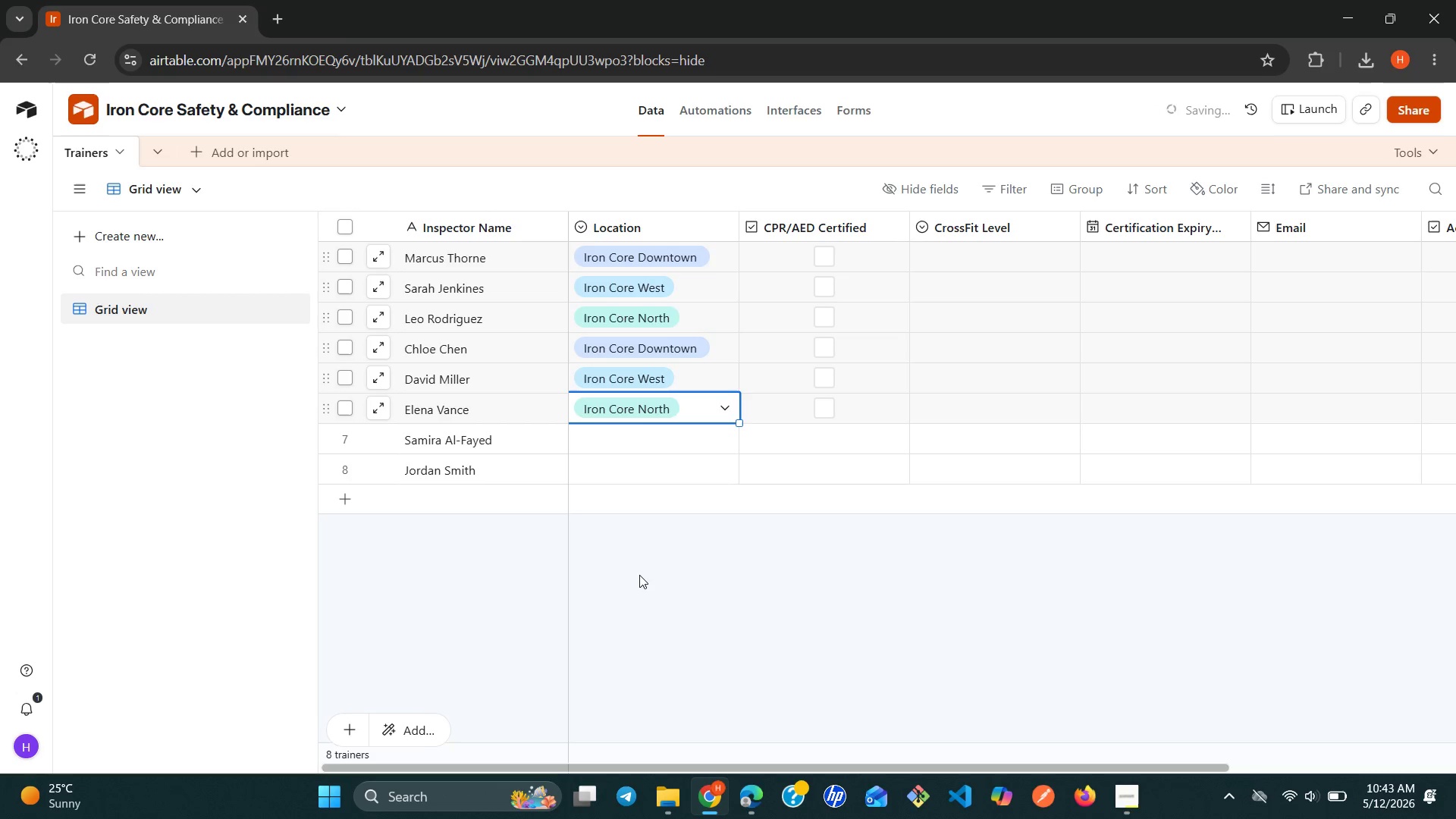 
wait(6.69)
 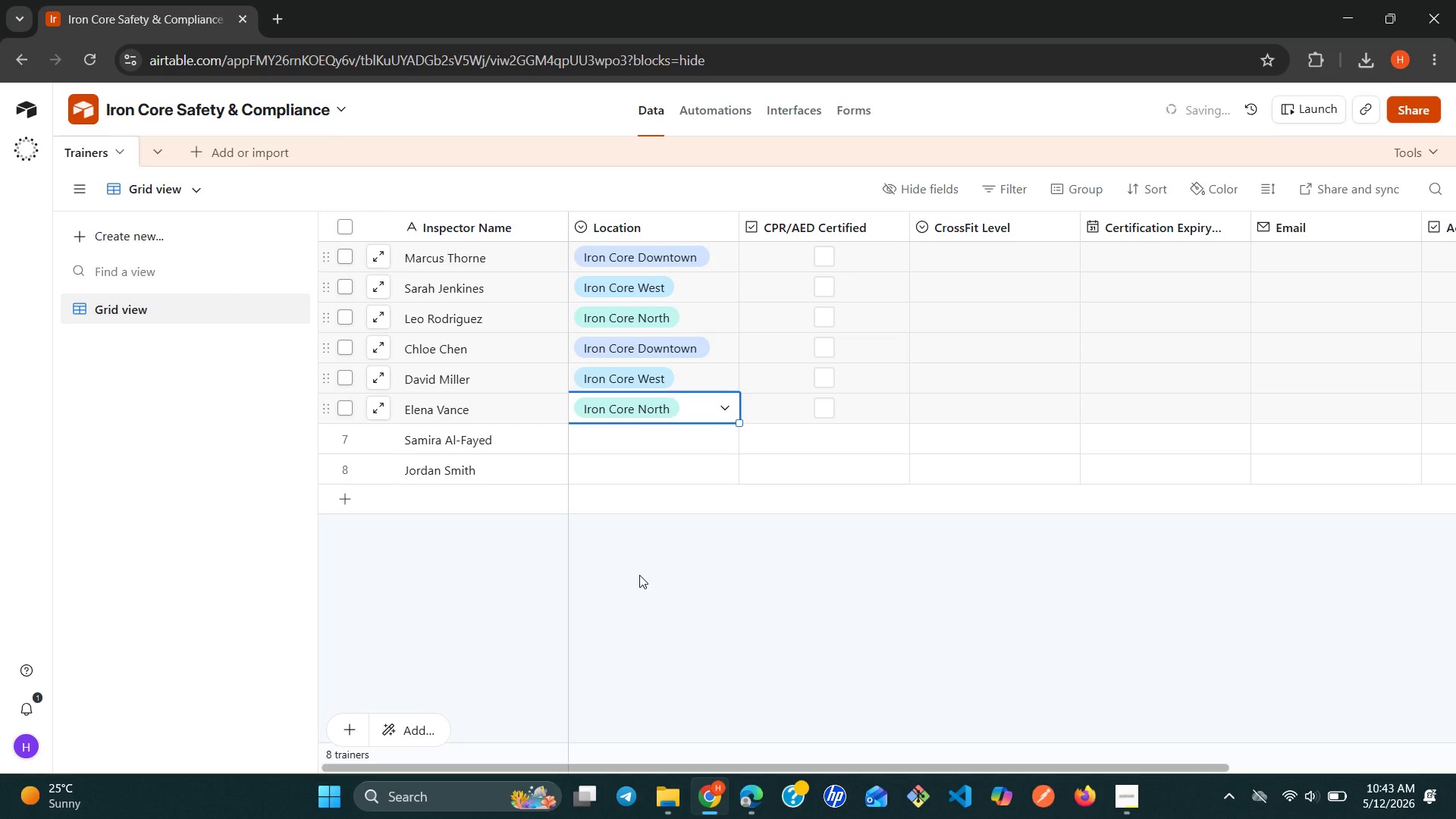 
double_click([690, 442])
 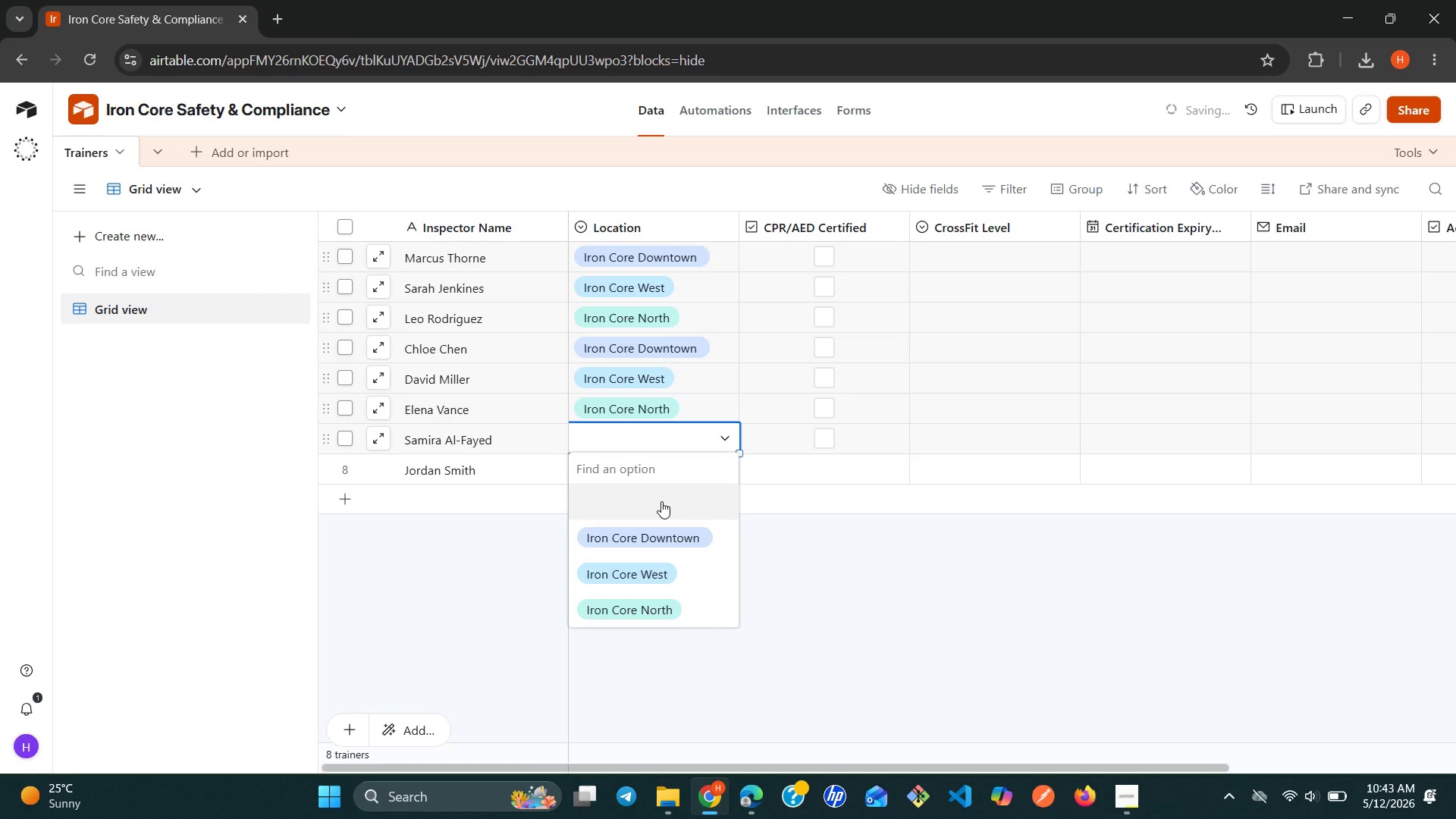 
left_click([650, 520])
 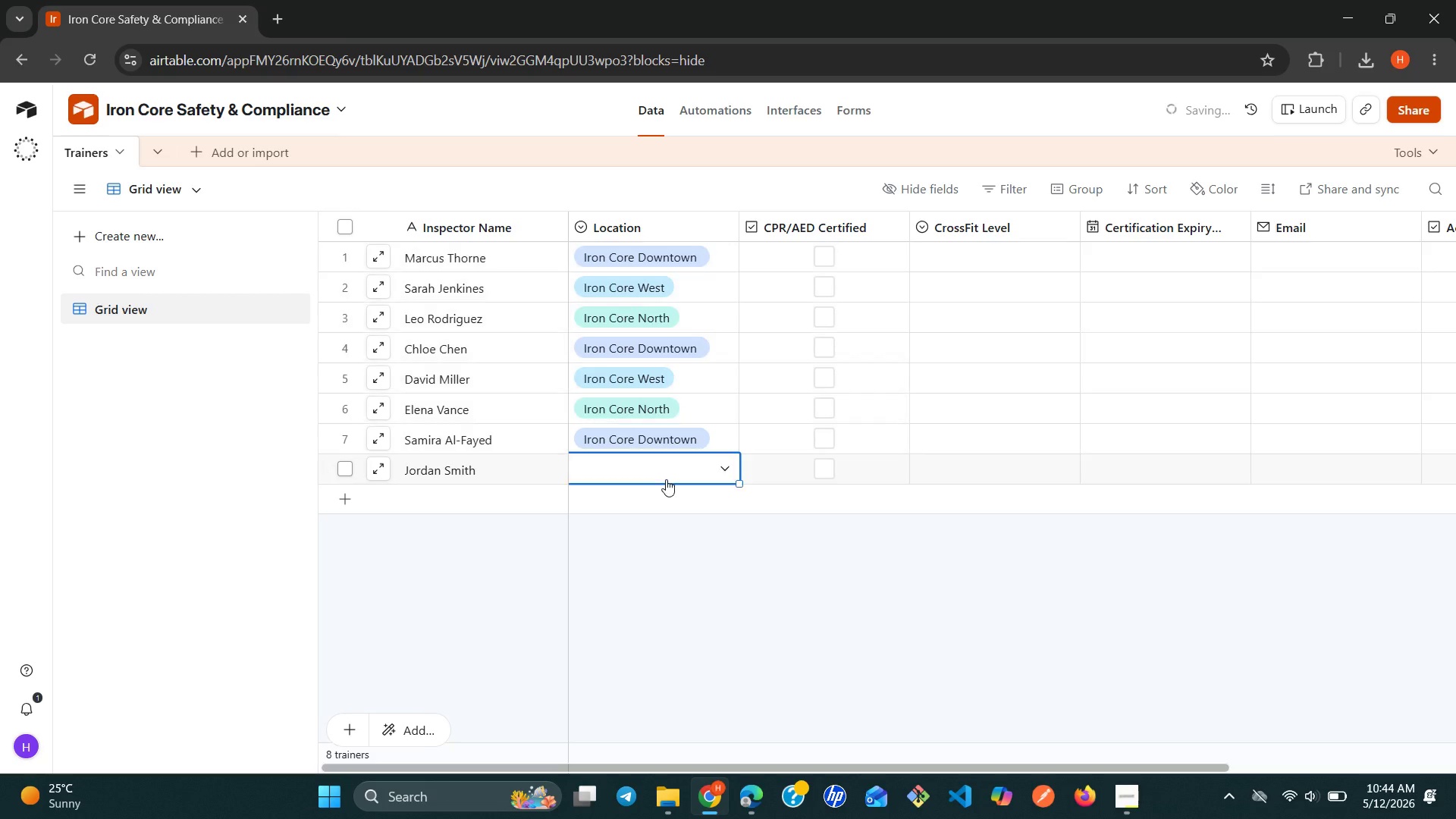 
double_click([666, 479])
 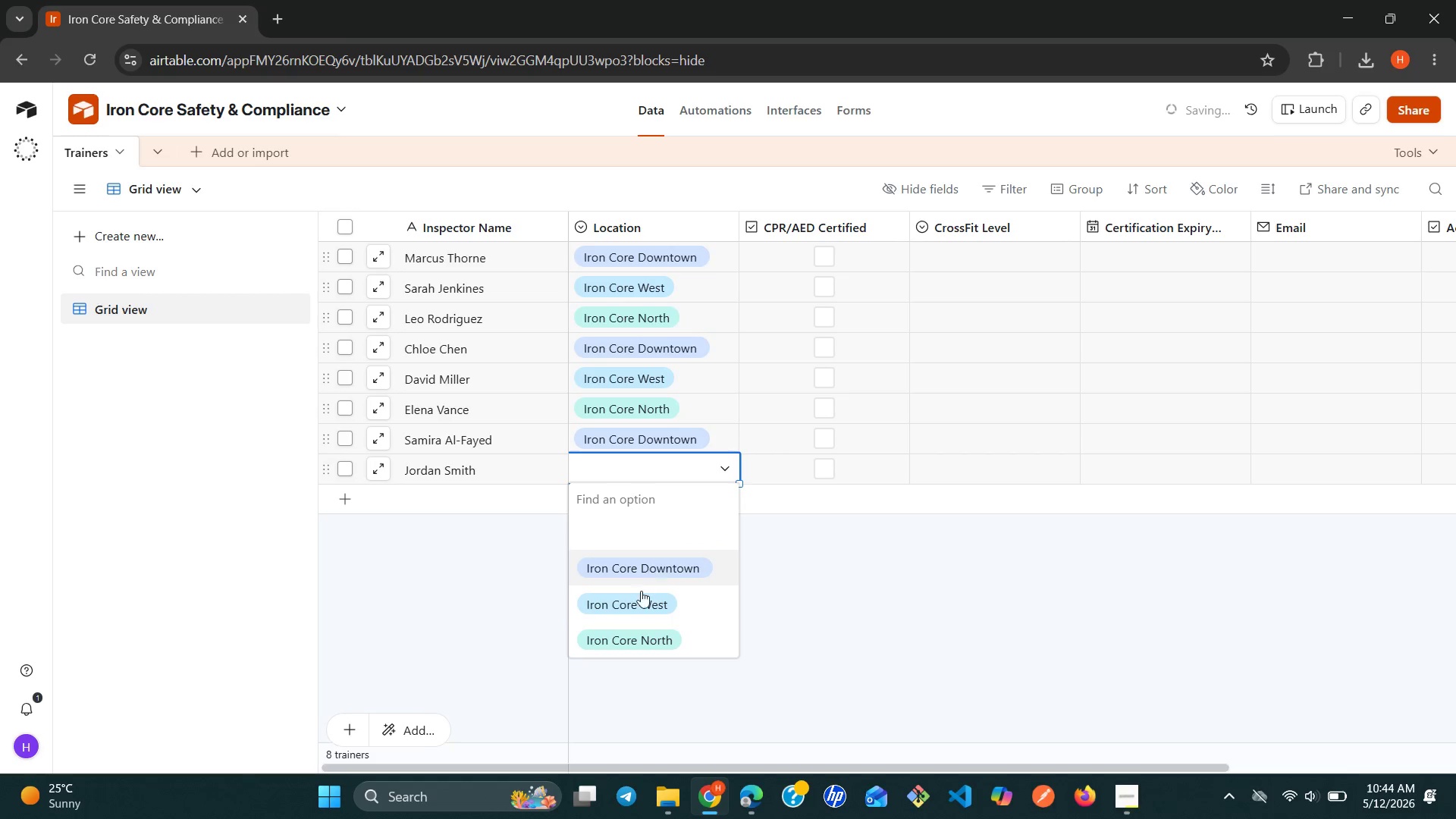 
left_click([637, 601])
 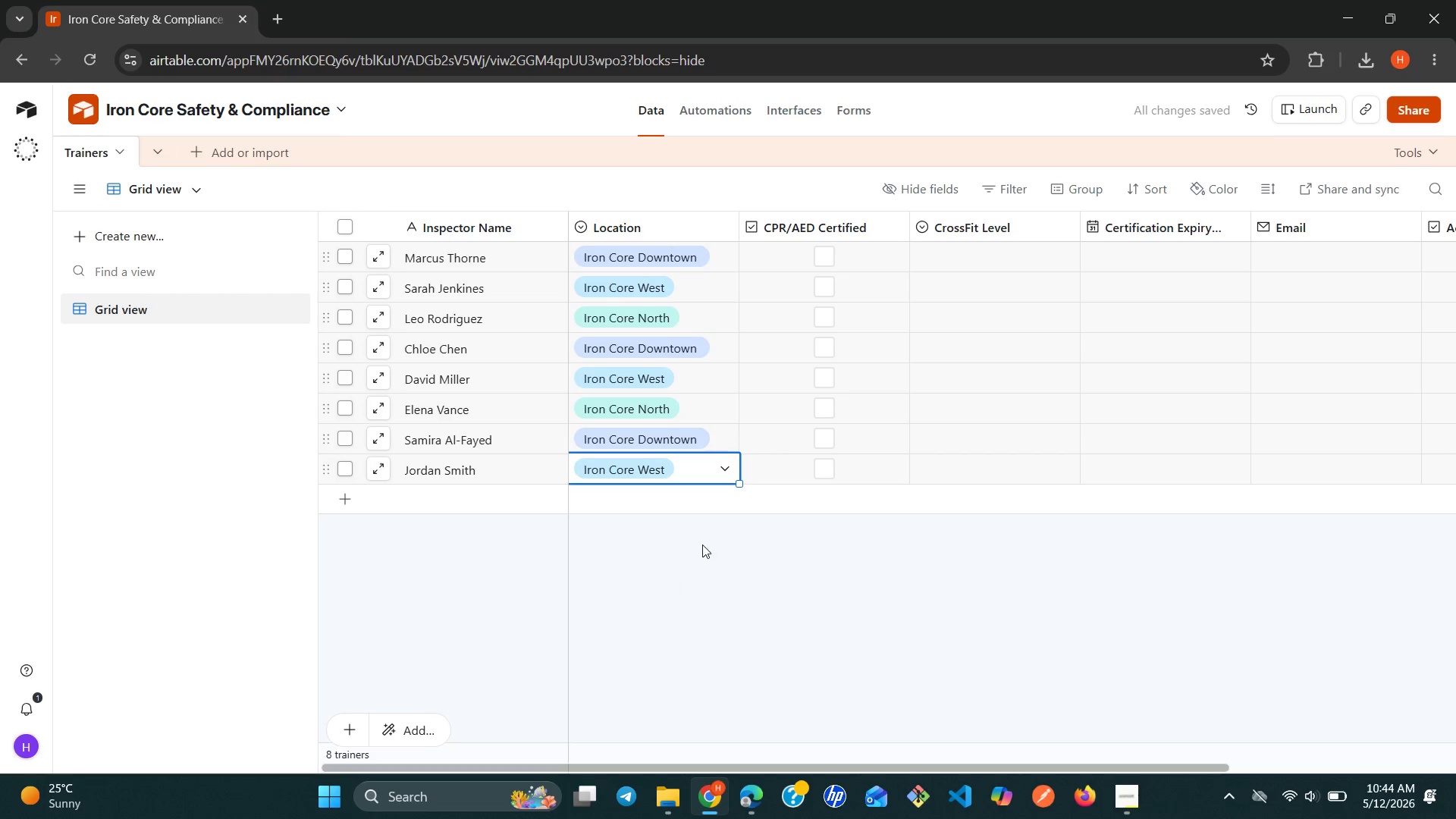 
wait(5.8)
 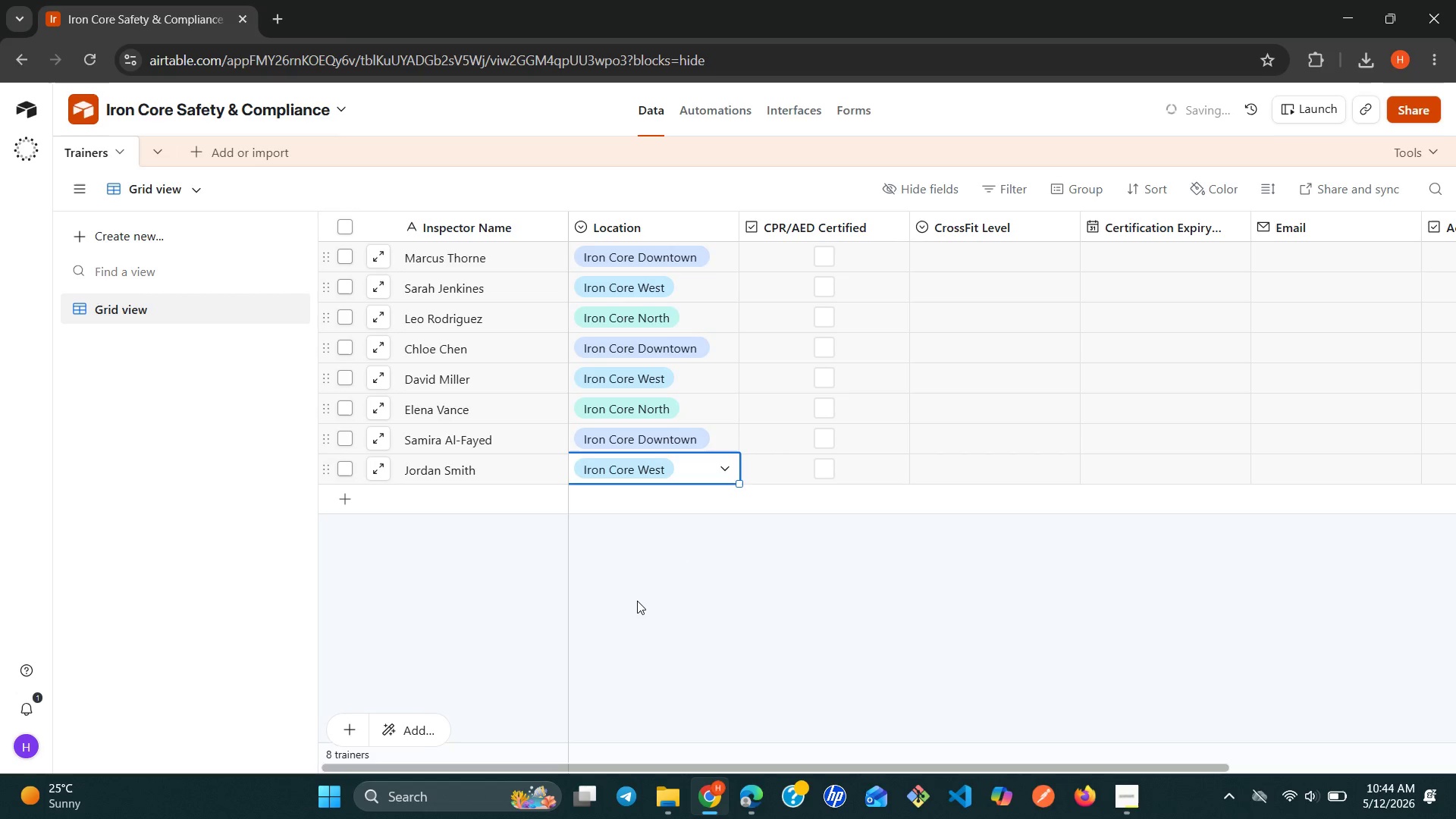 
left_click([822, 255])
 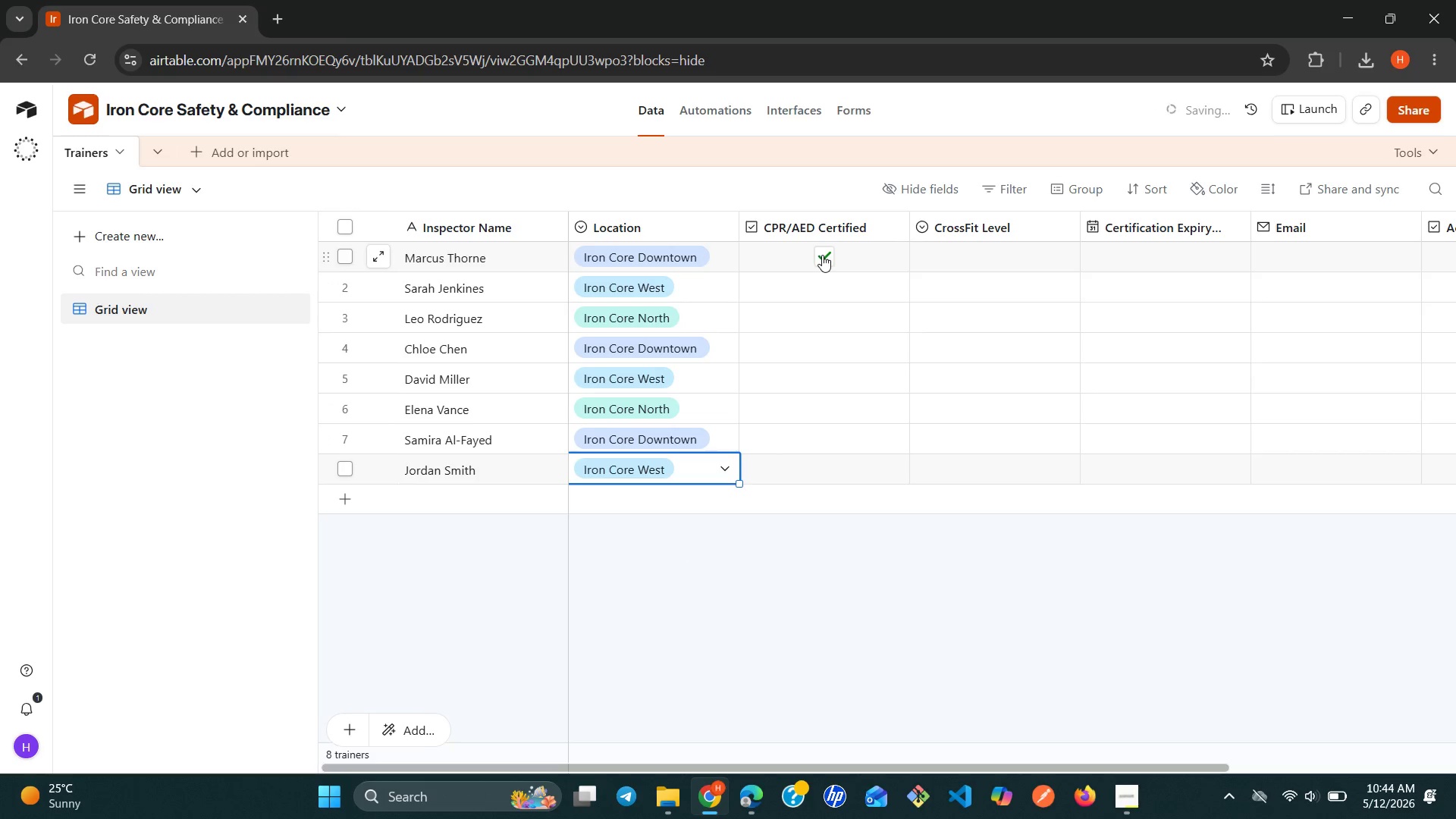 
key(ArrowDown)
 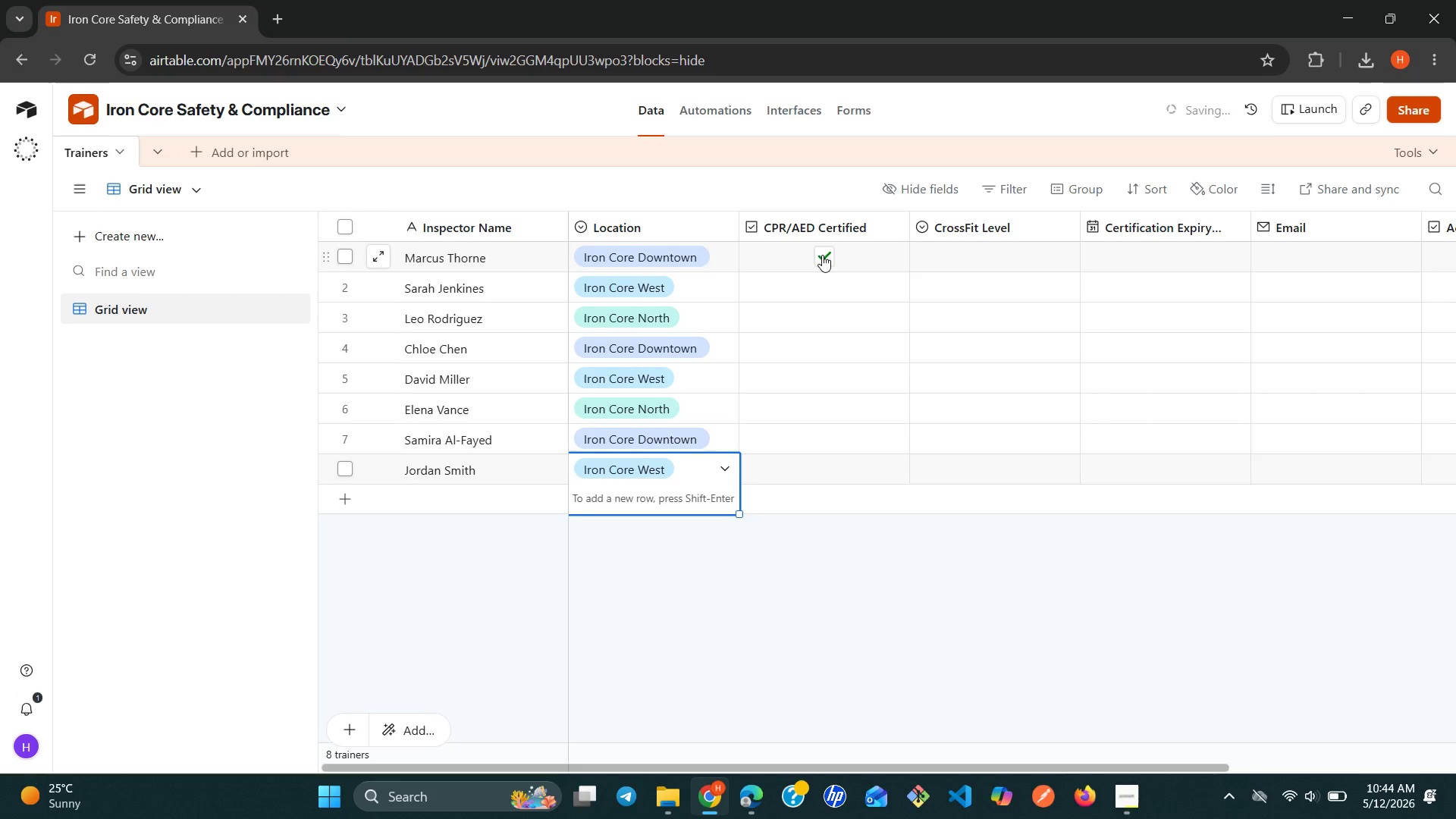 
key(Enter)
 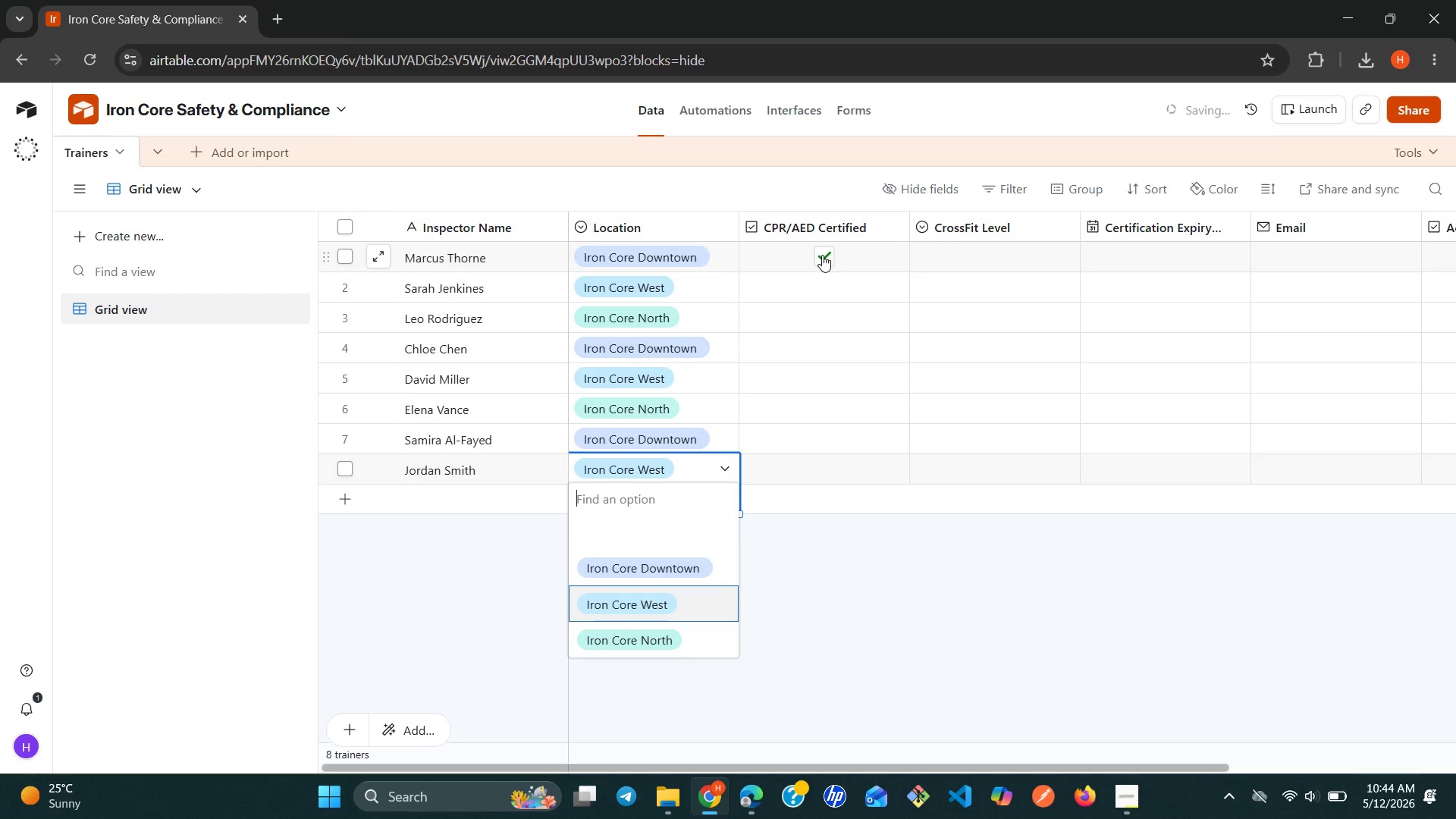 
left_click([825, 255])
 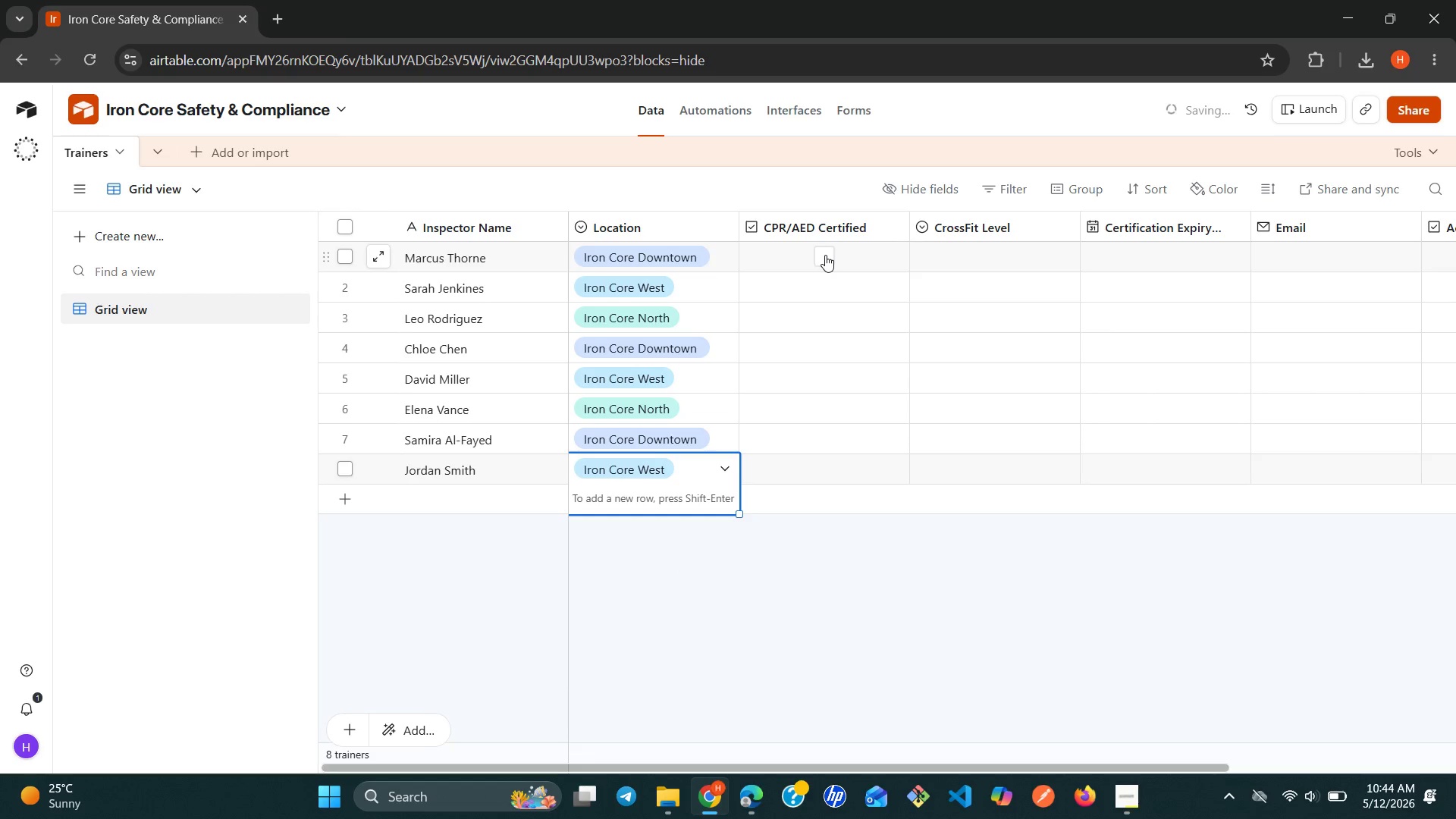 
left_click([825, 255])
 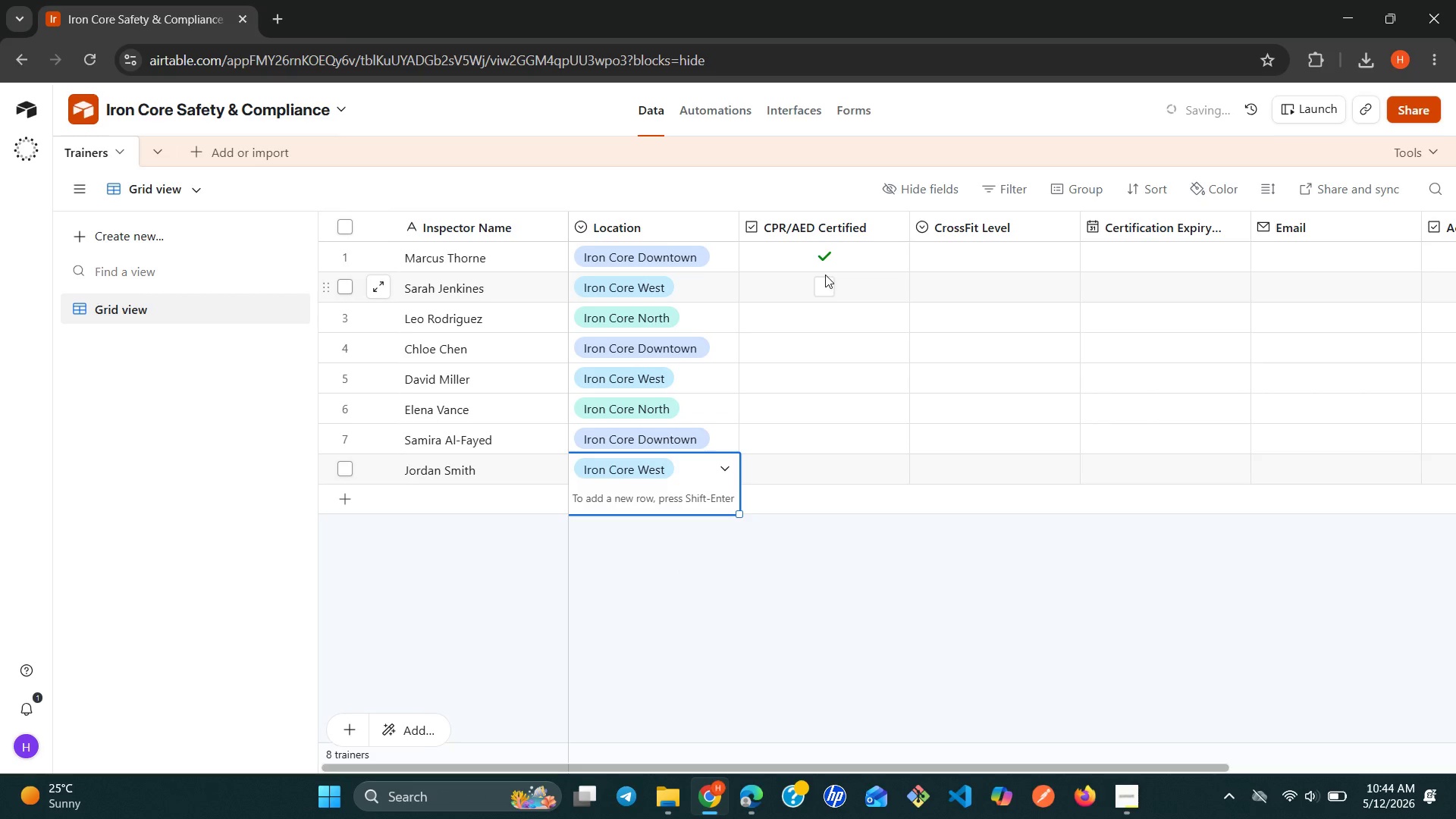 
left_click([825, 278])
 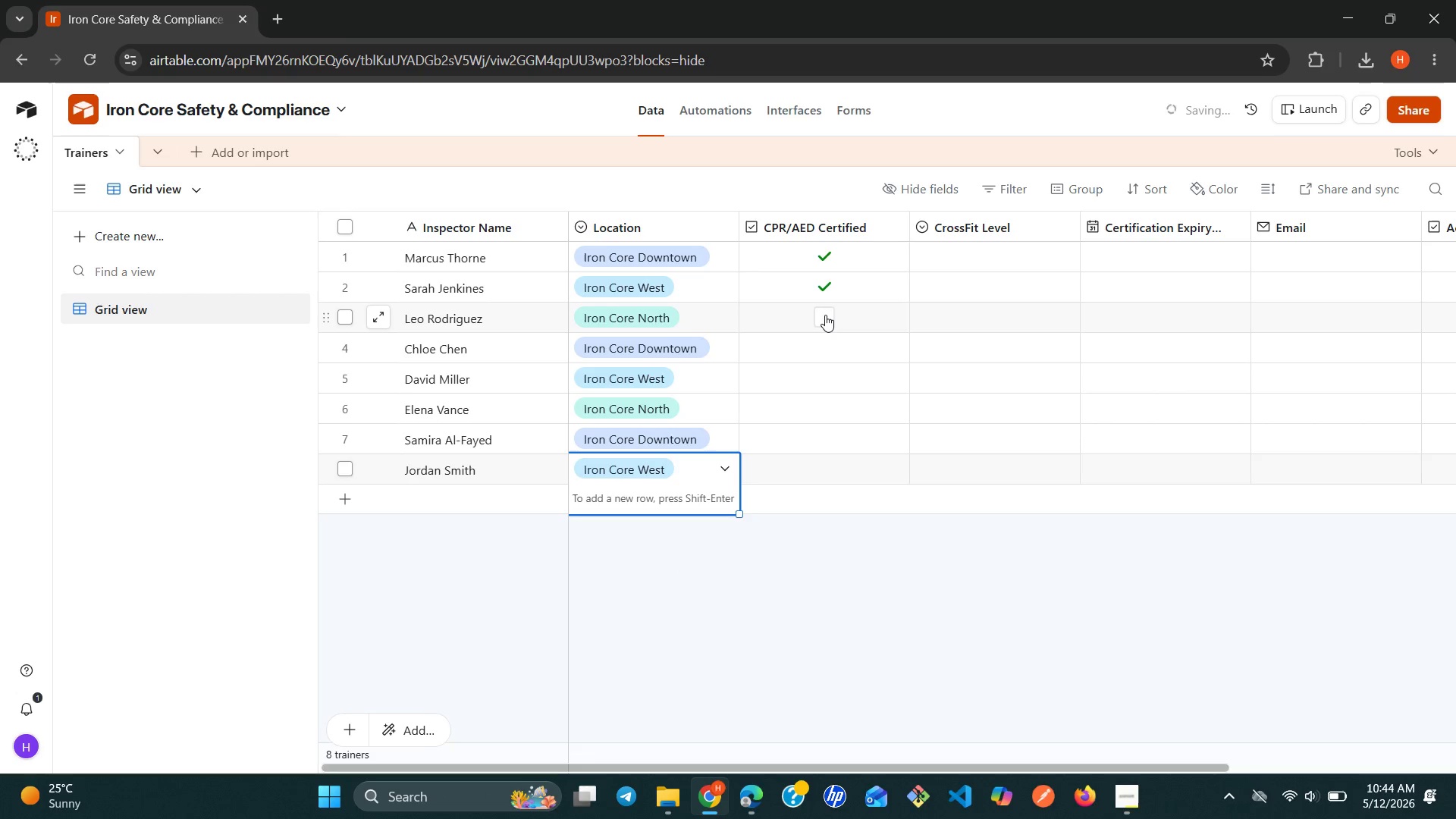 
left_click([825, 316])
 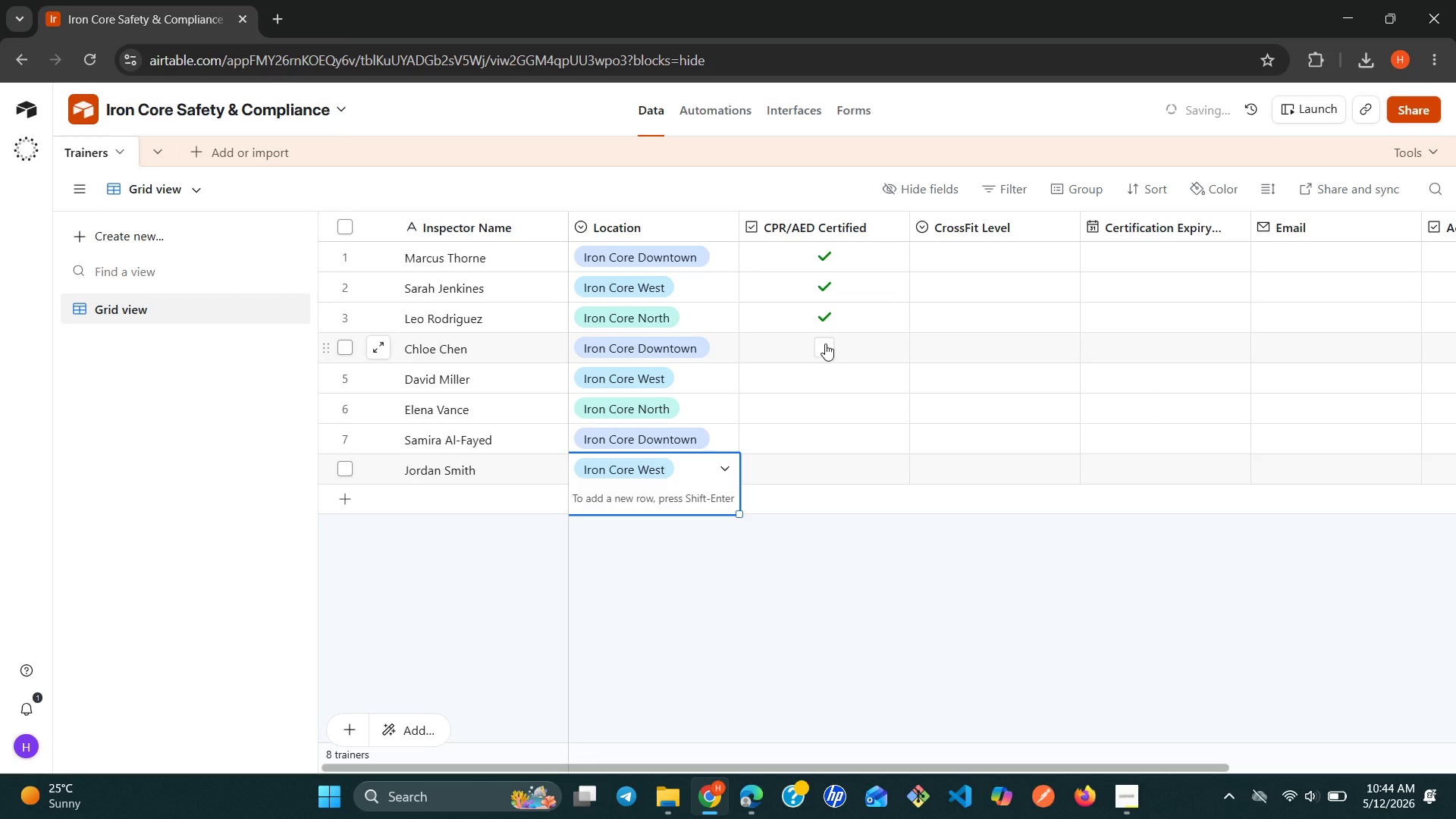 
left_click([825, 347])
 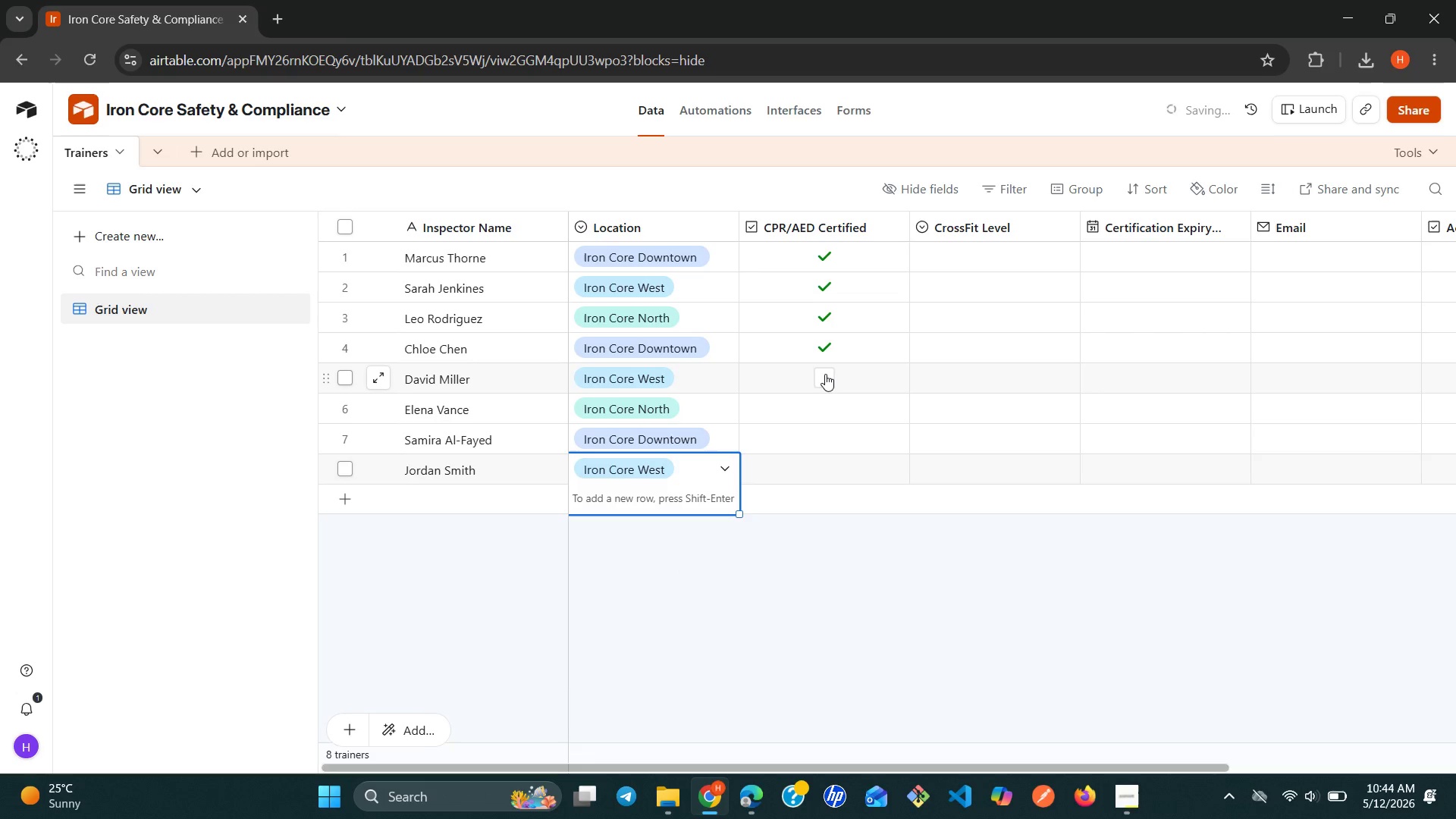 
left_click([825, 374])
 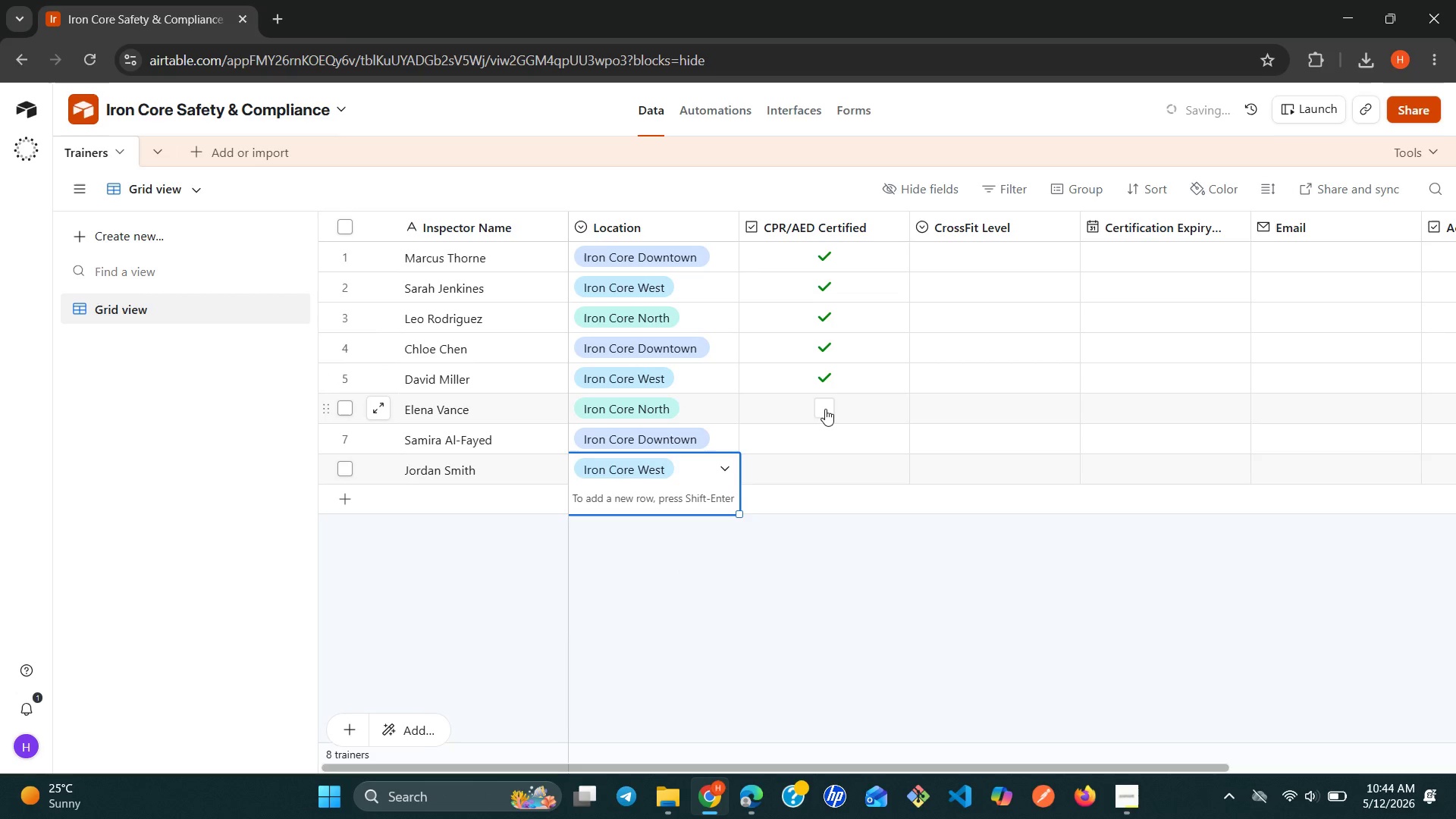 
left_click([825, 410])
 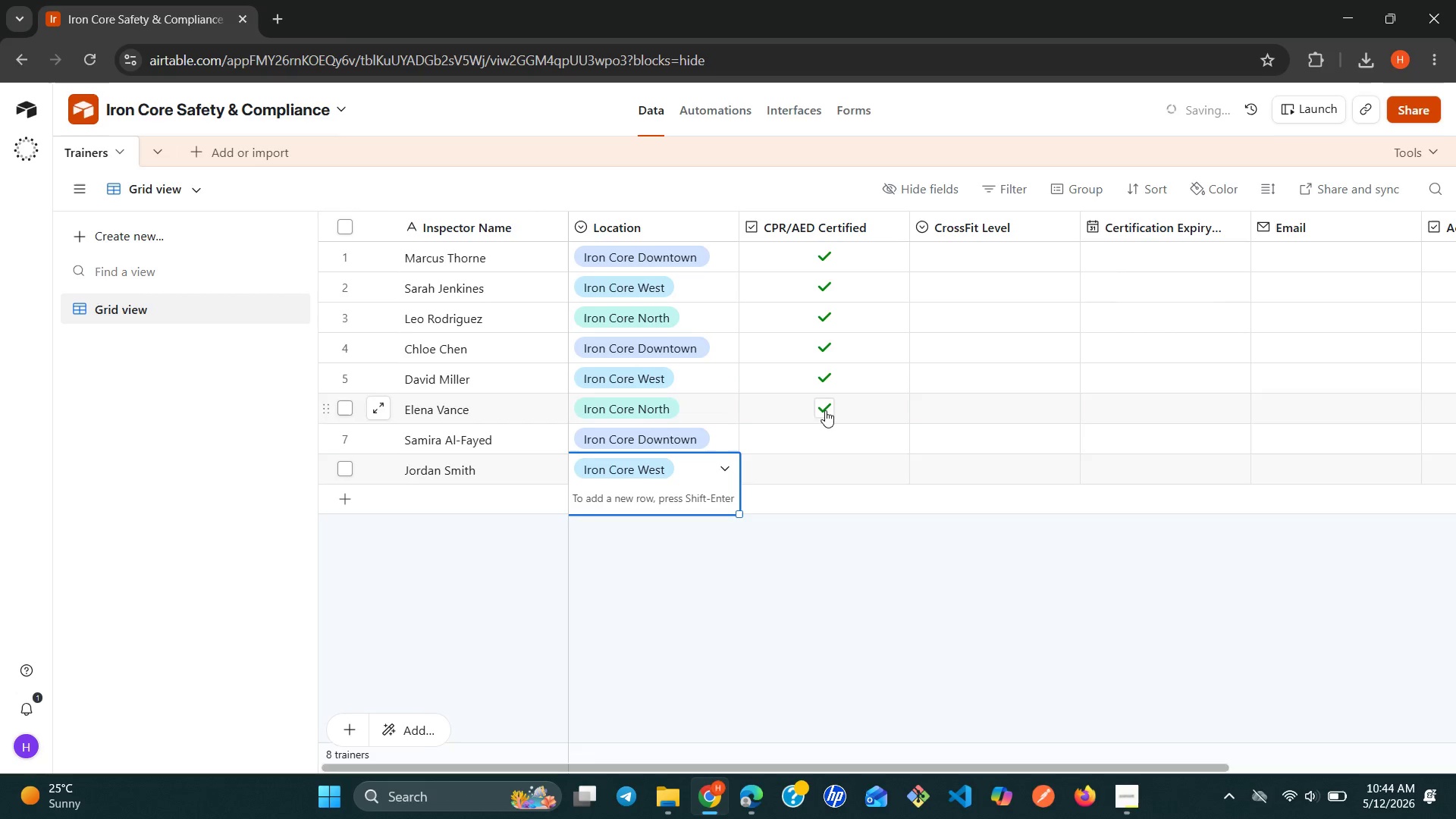 
left_click([827, 438])
 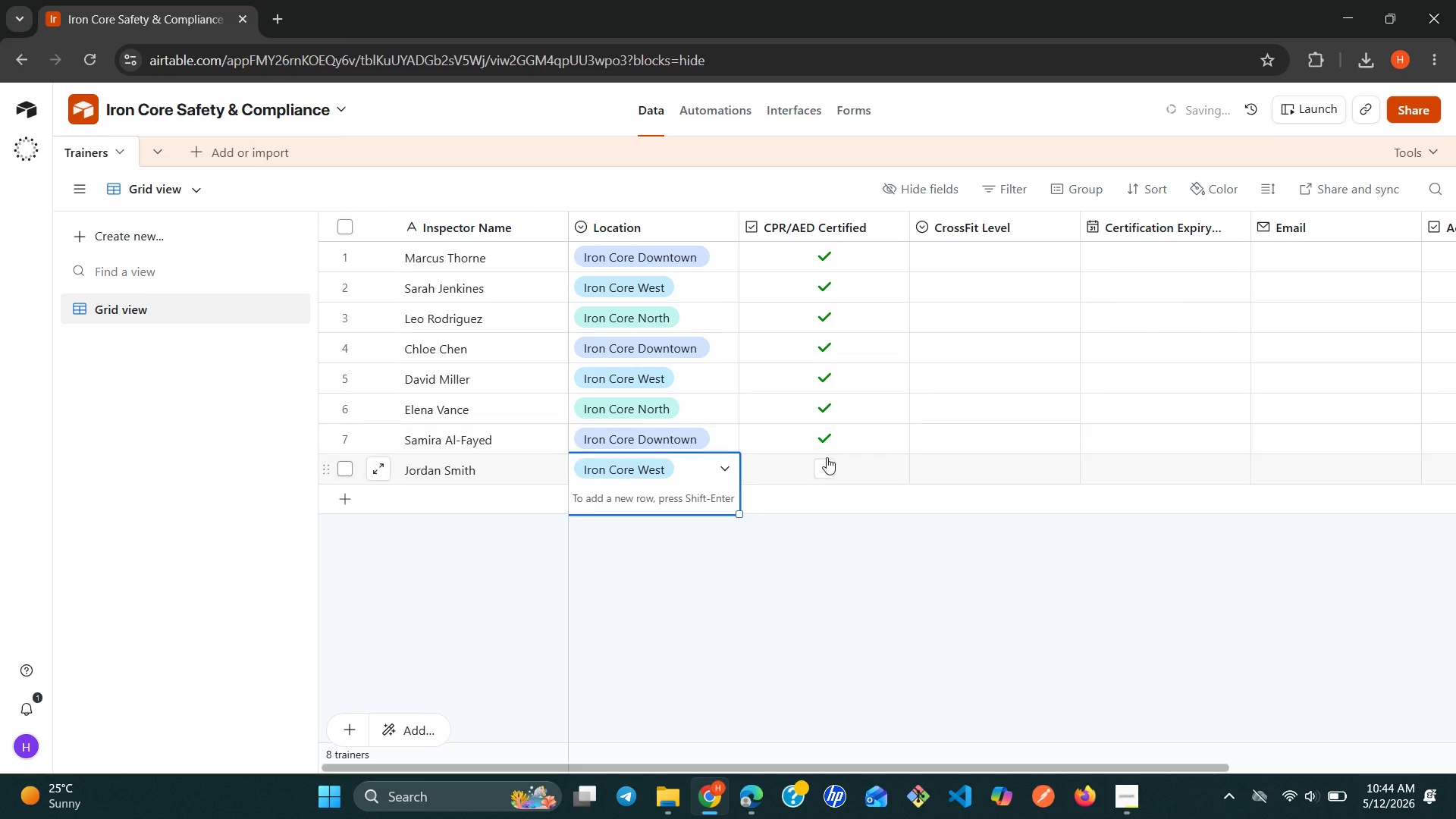 
left_click([827, 457])
 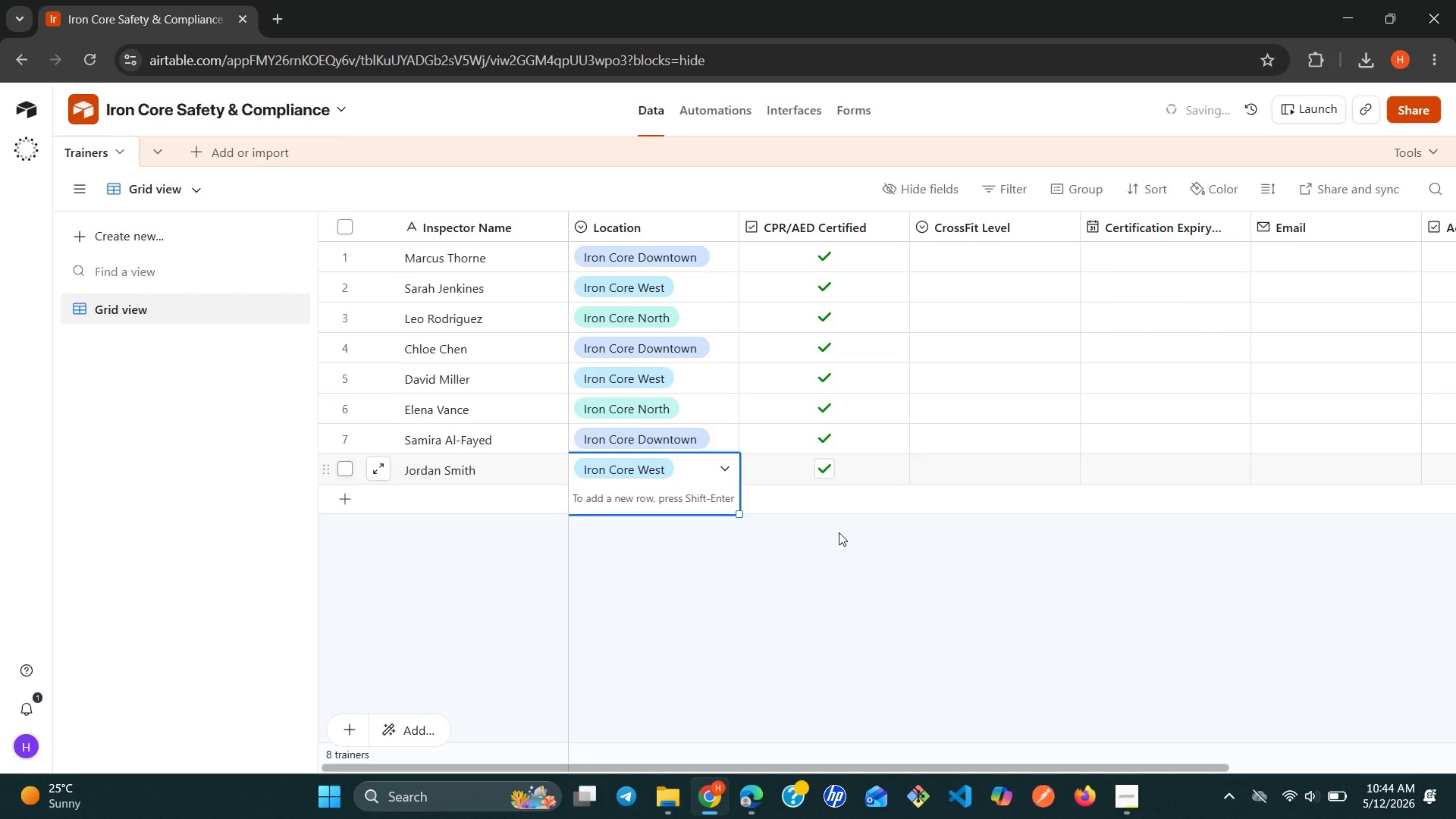 
left_click([826, 566])
 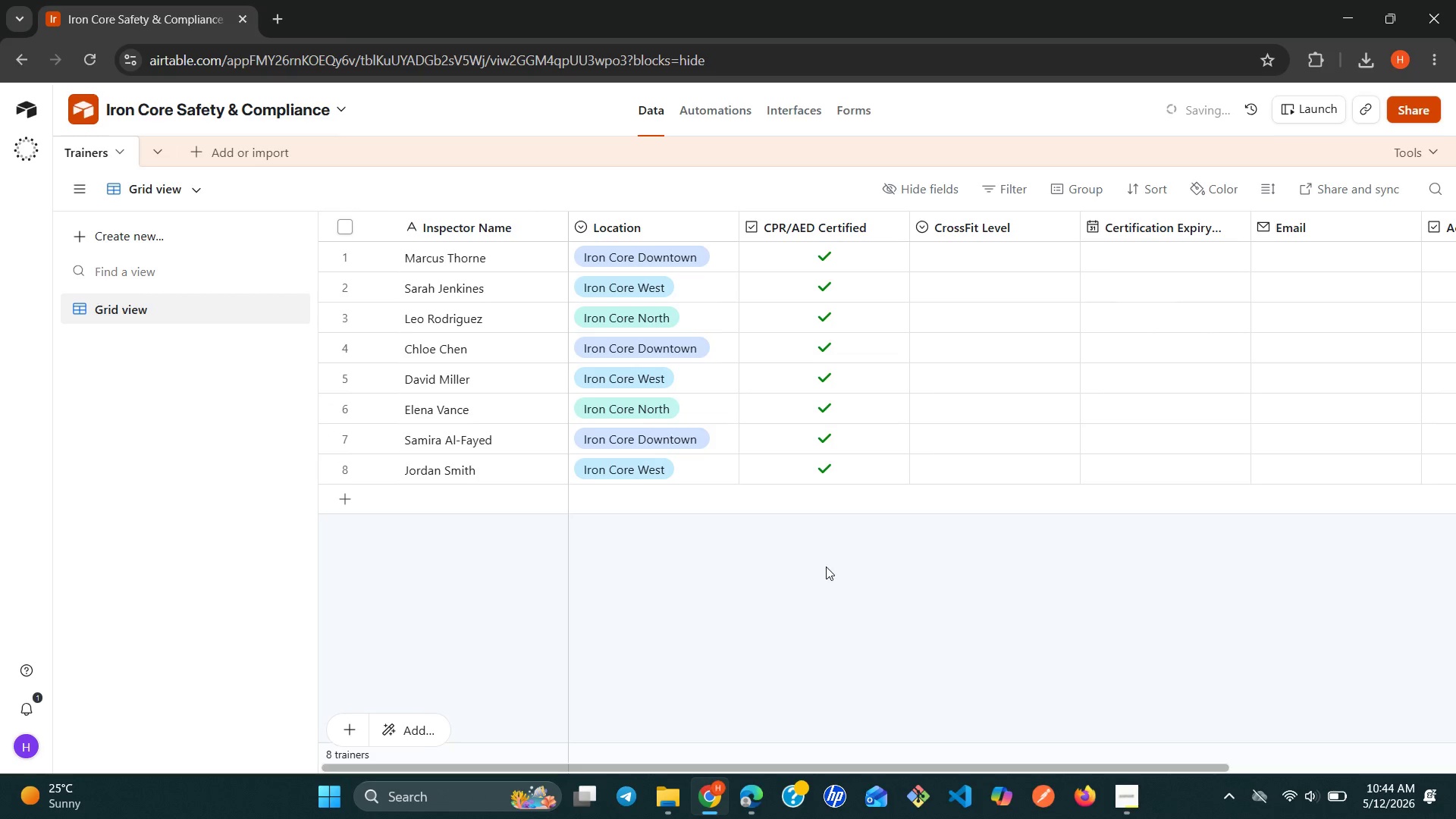 
wait(8.14)
 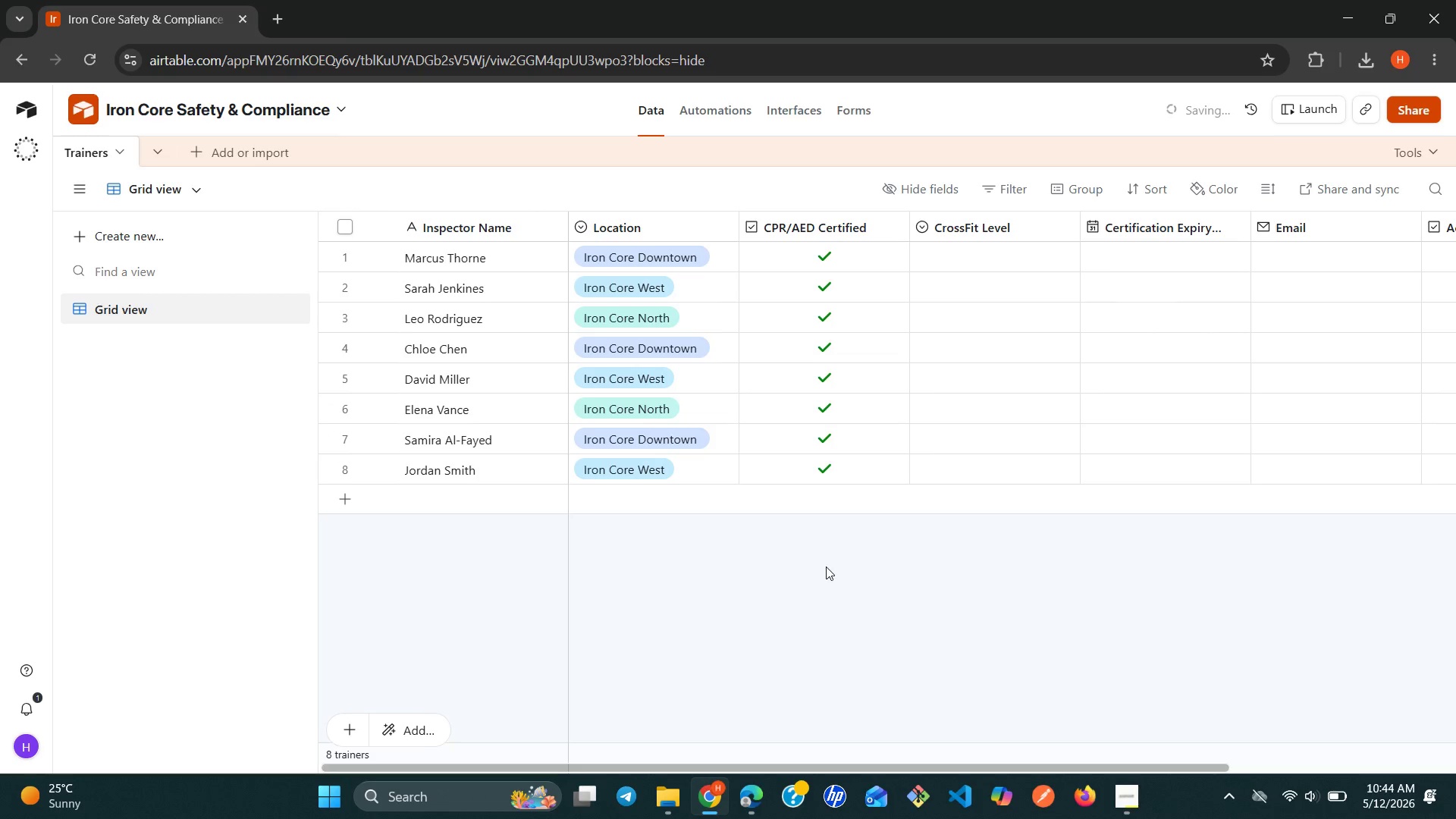 
left_click([1028, 250])
 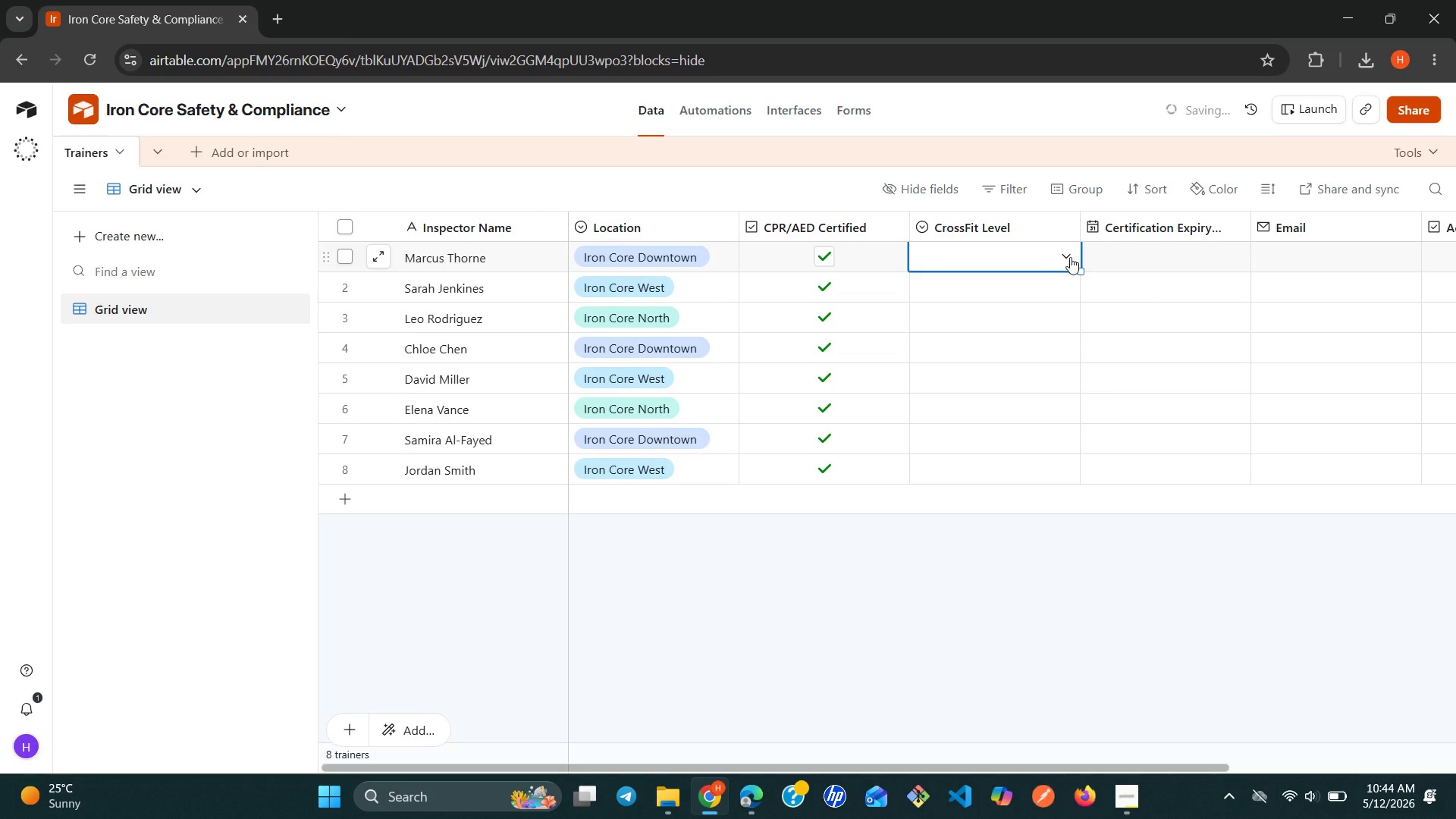 
left_click([1072, 258])
 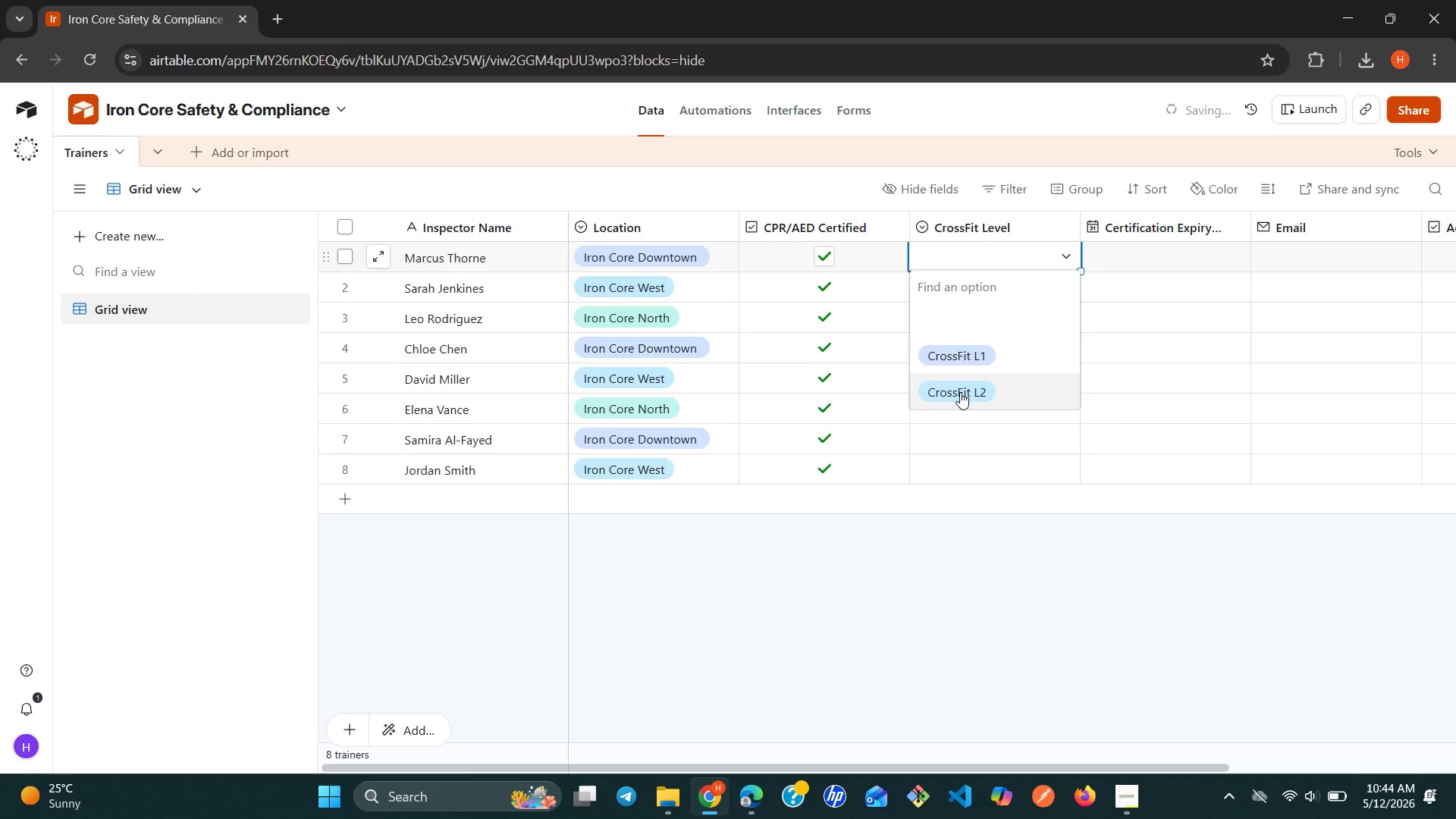 
left_click([956, 394])
 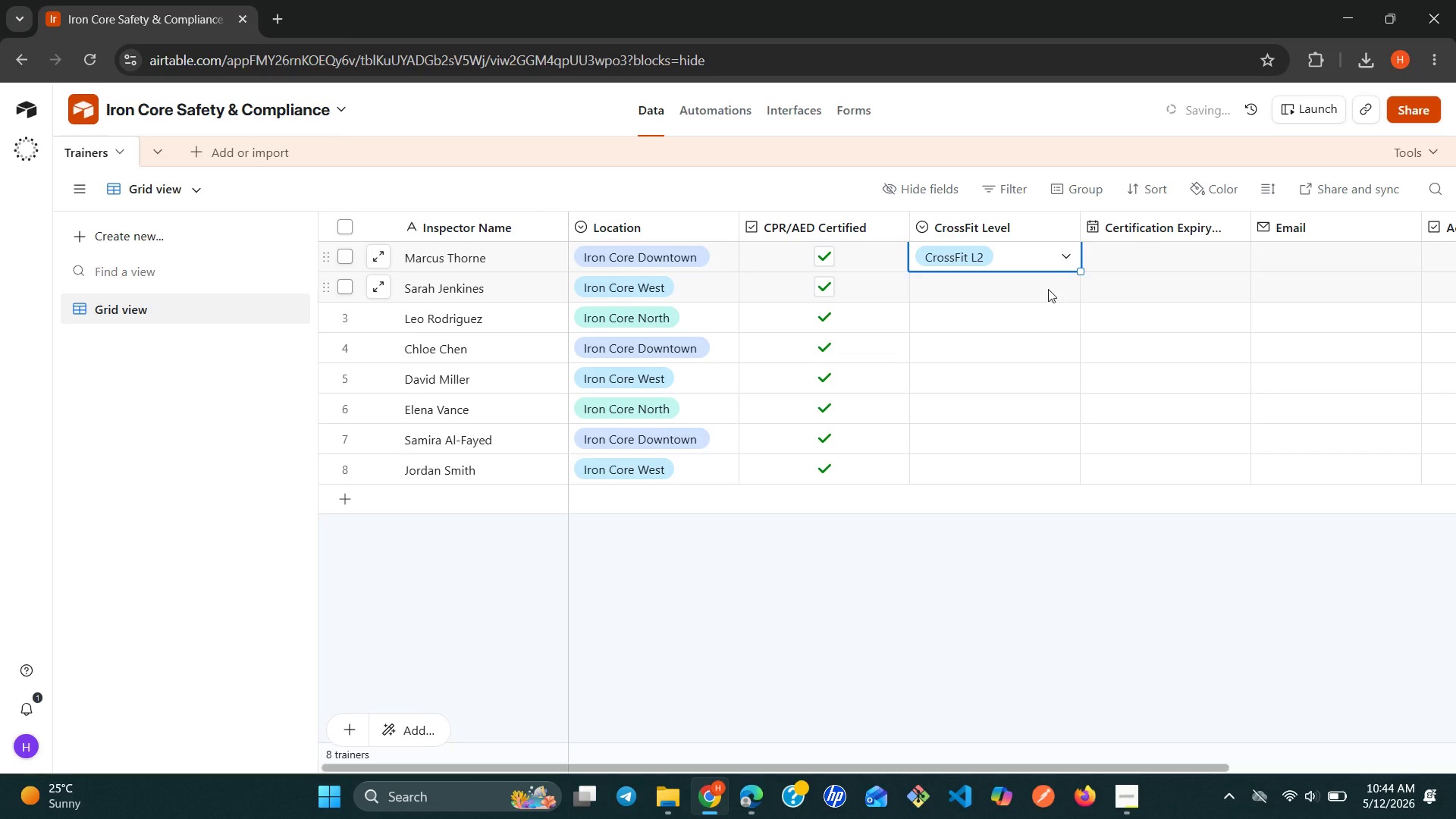 
double_click([1048, 289])
 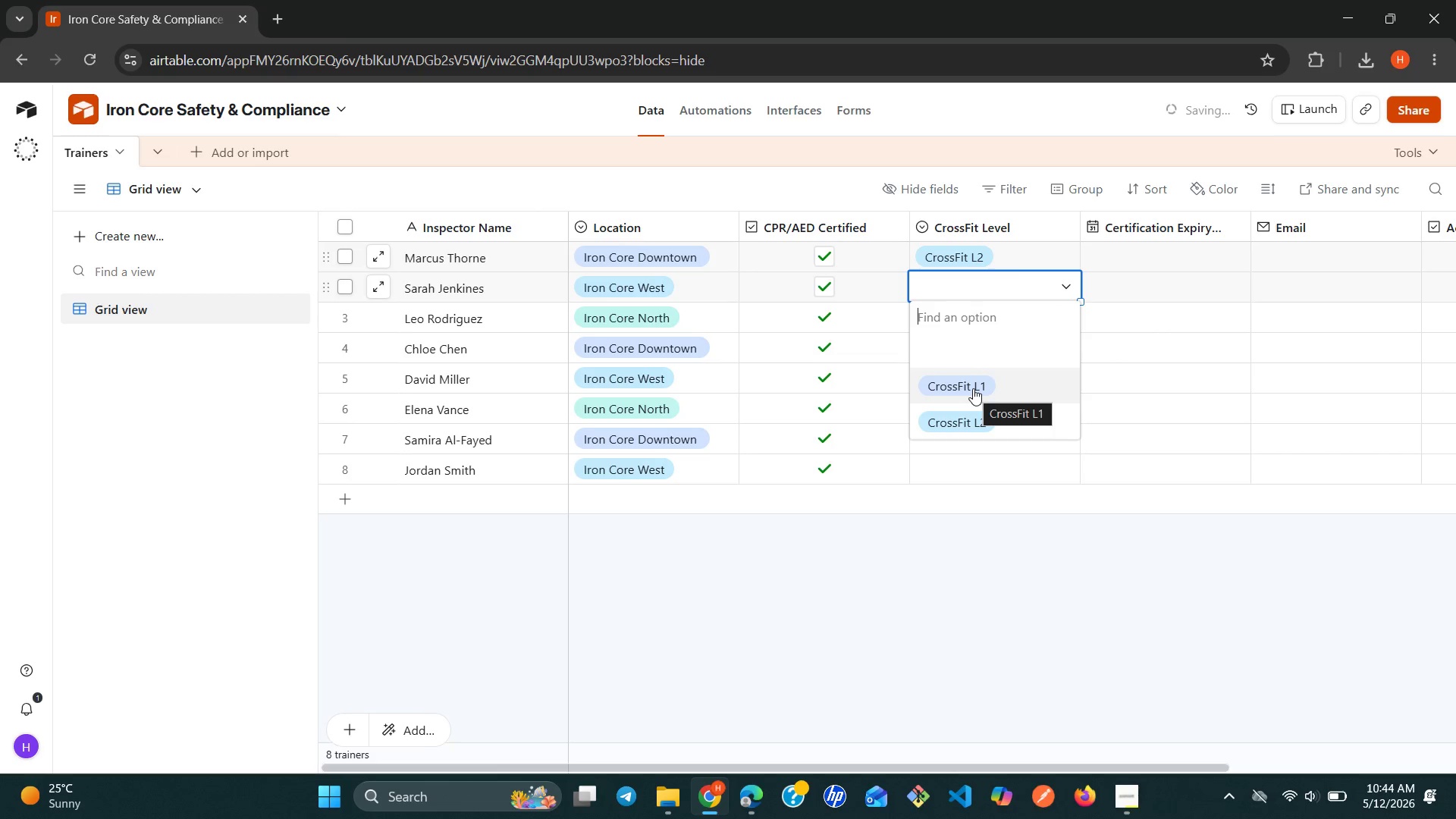 
left_click([973, 388])
 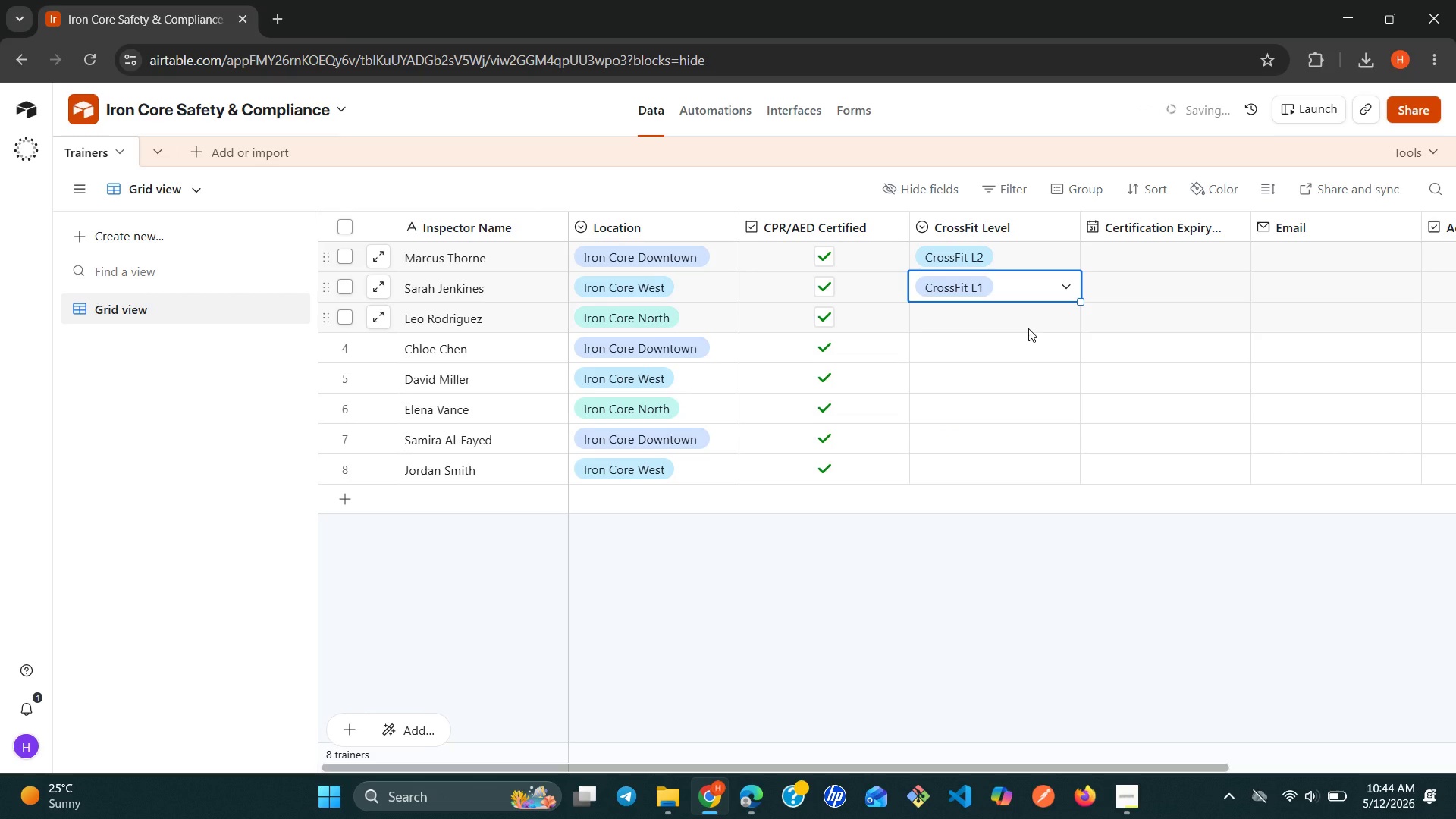 
double_click([1028, 328])
 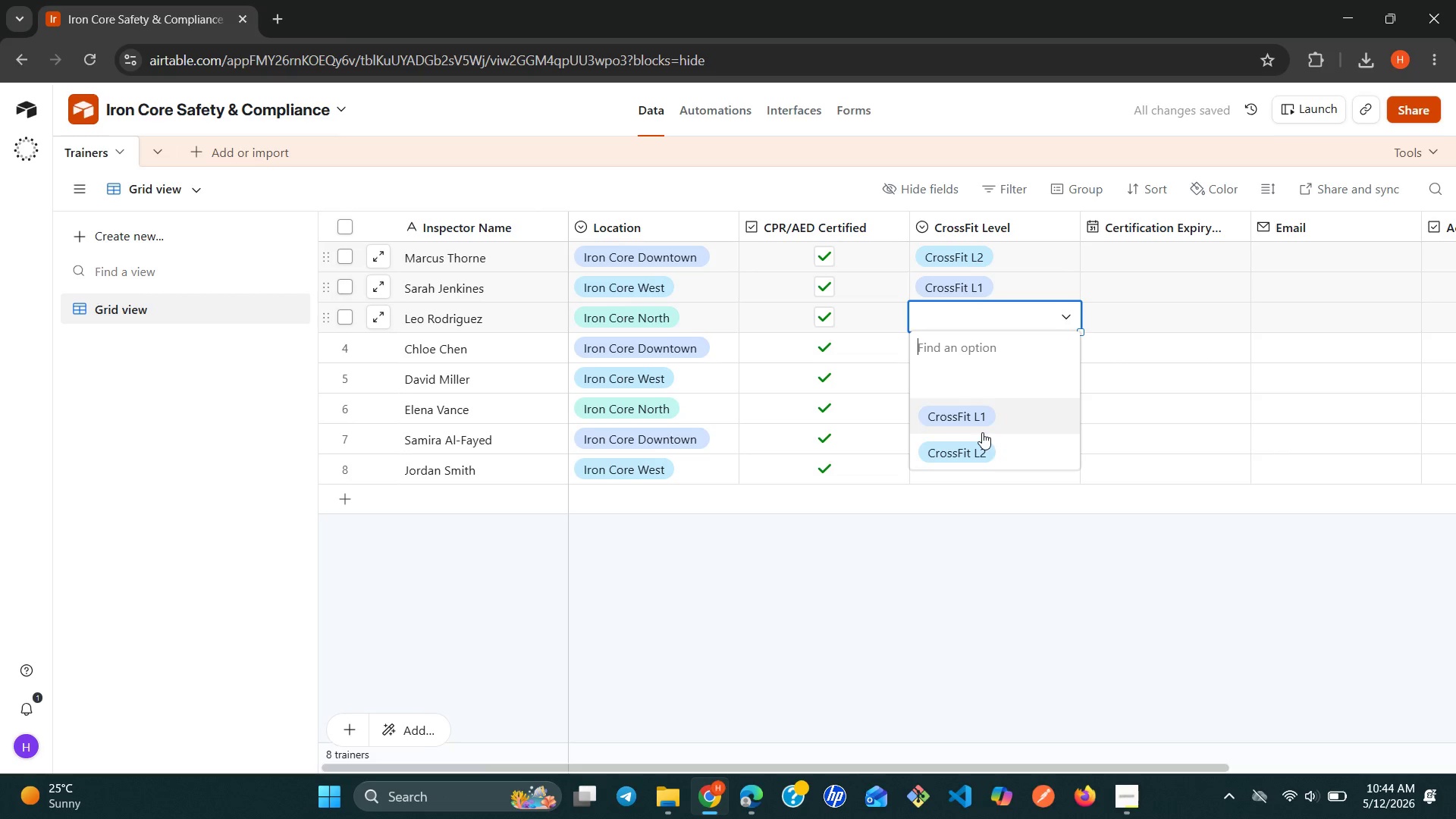 
left_click([974, 453])
 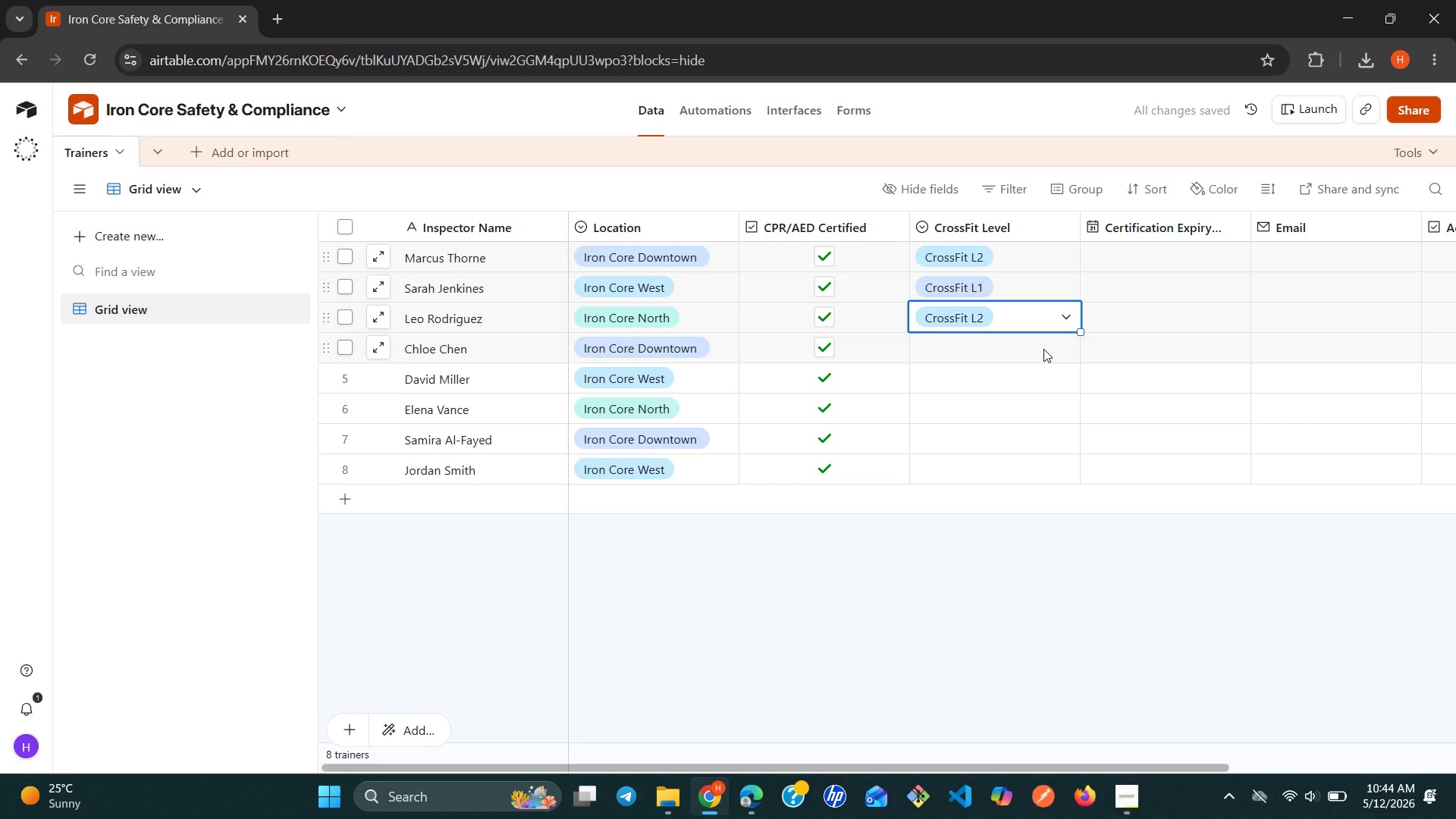 
wait(6.31)
 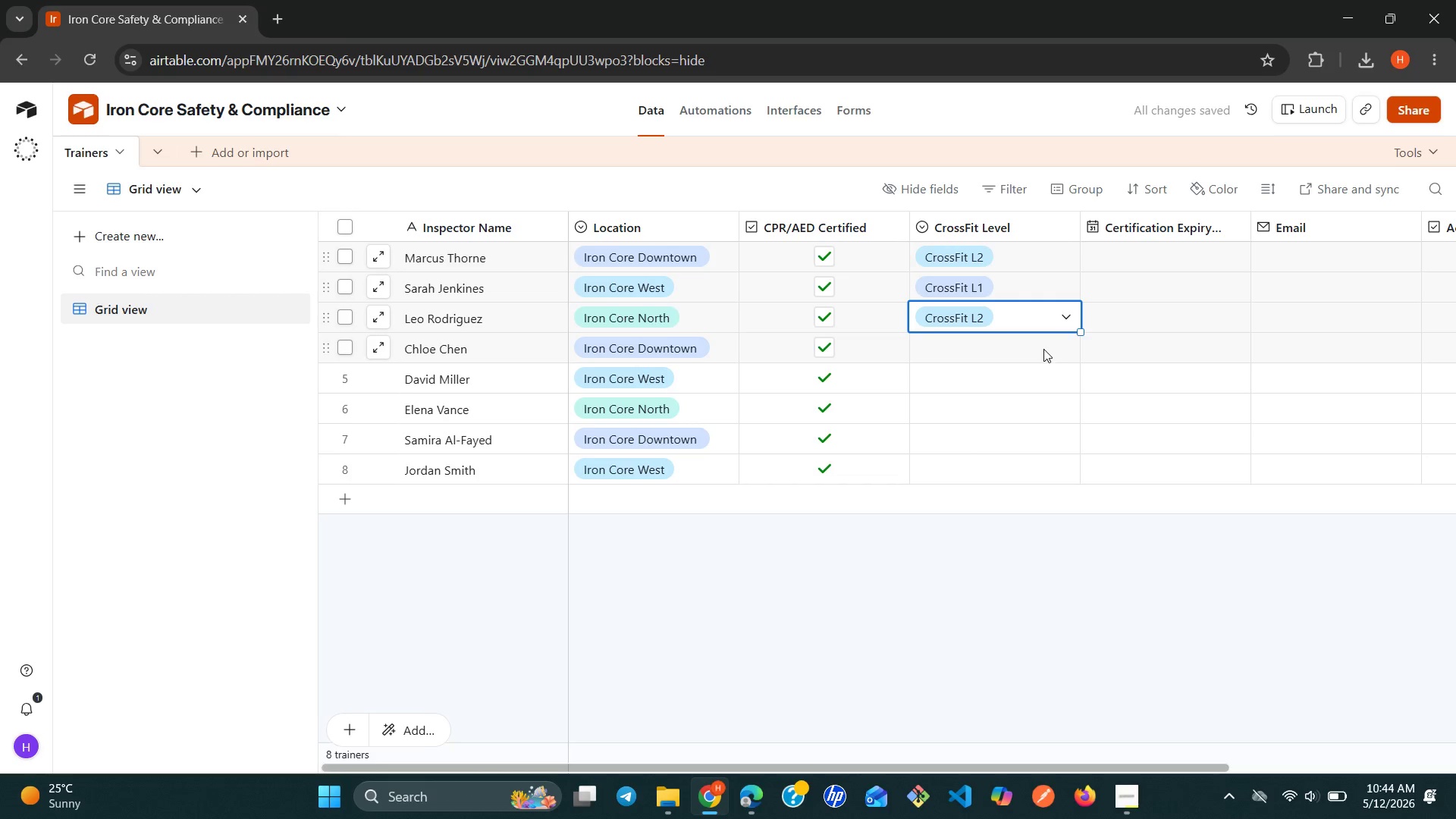 
double_click([1045, 346])
 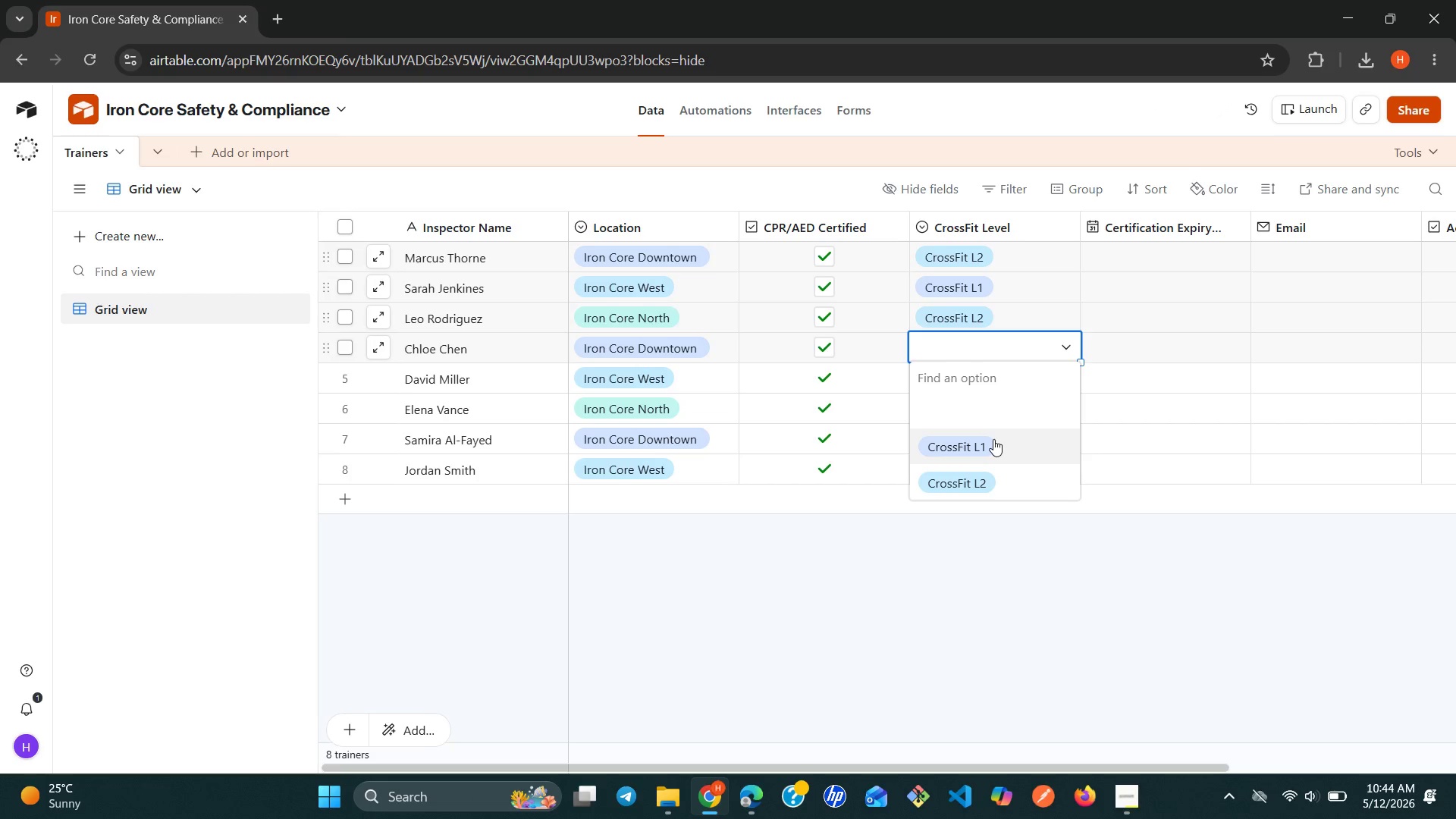 
left_click([993, 439])
 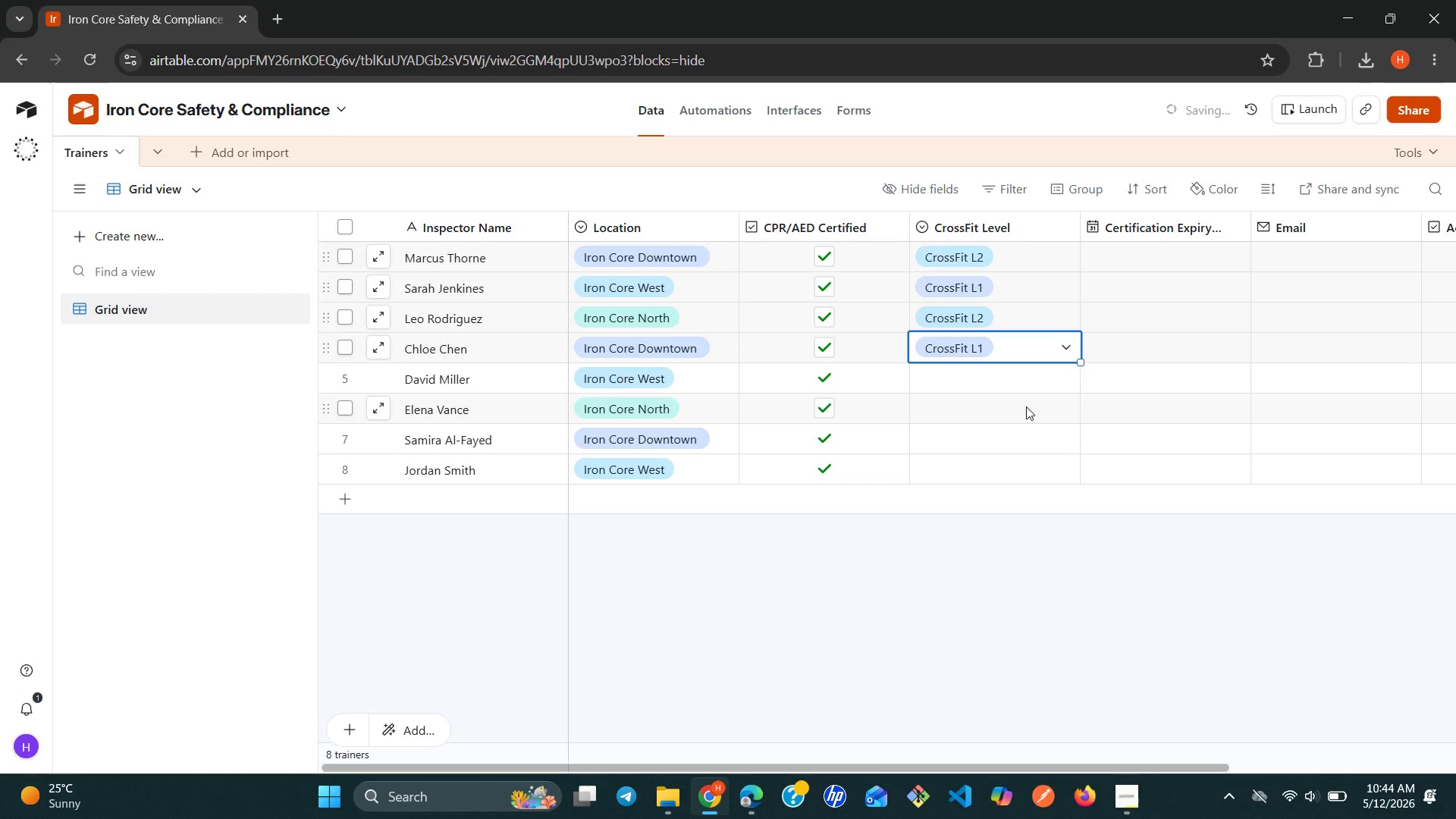 
left_click([1040, 394])
 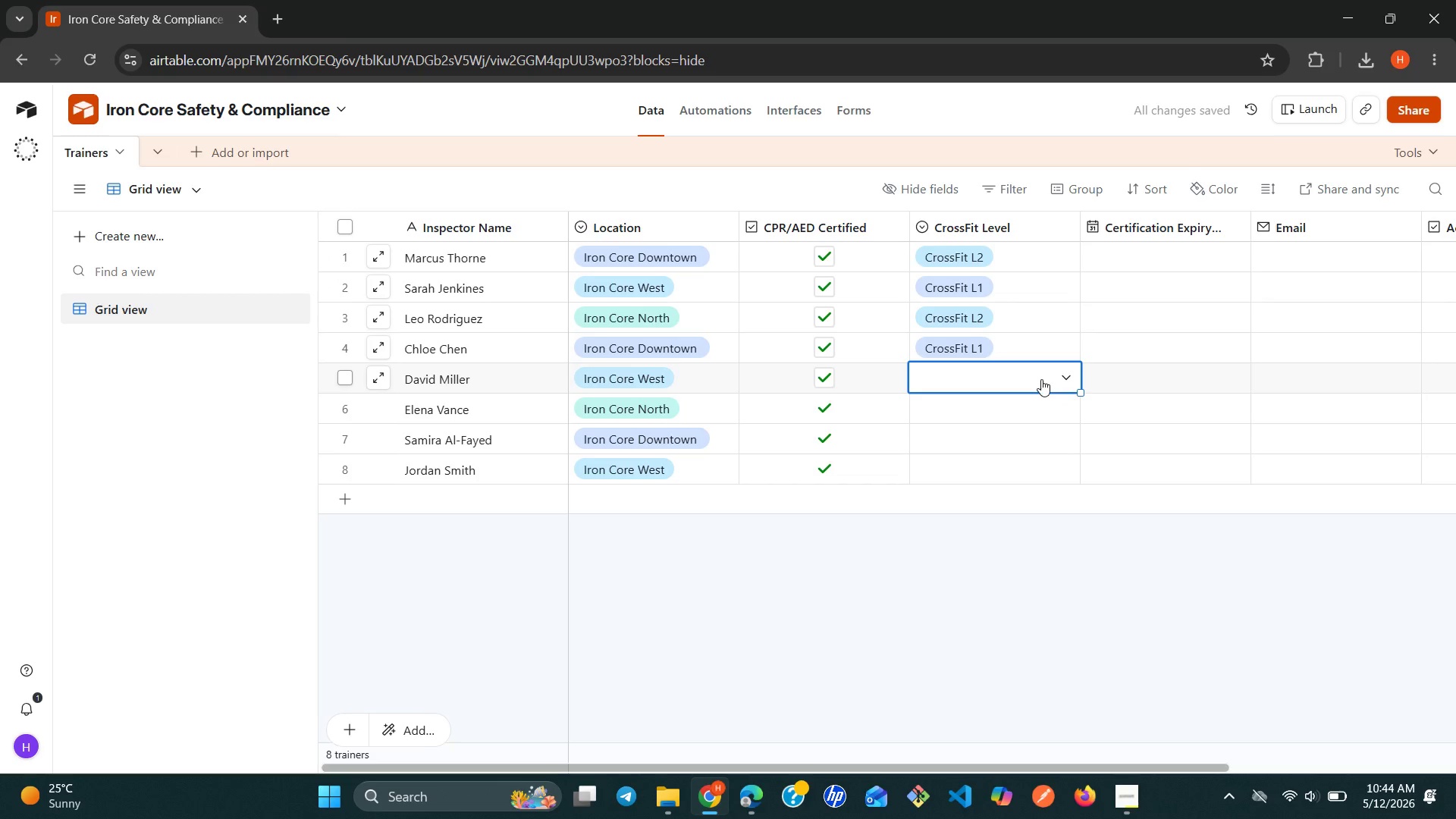 
double_click([1041, 379])
 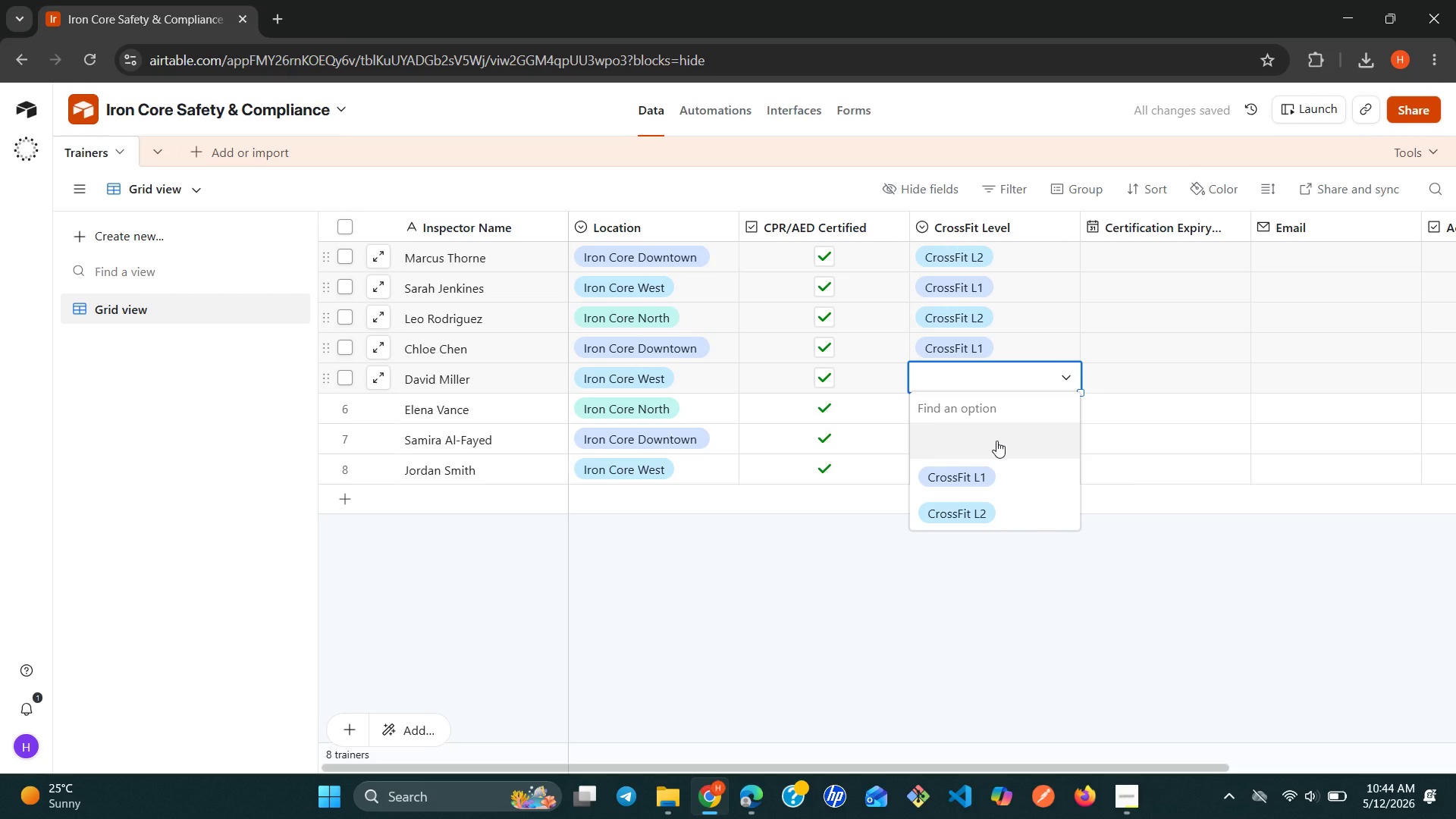 
left_click([977, 467])
 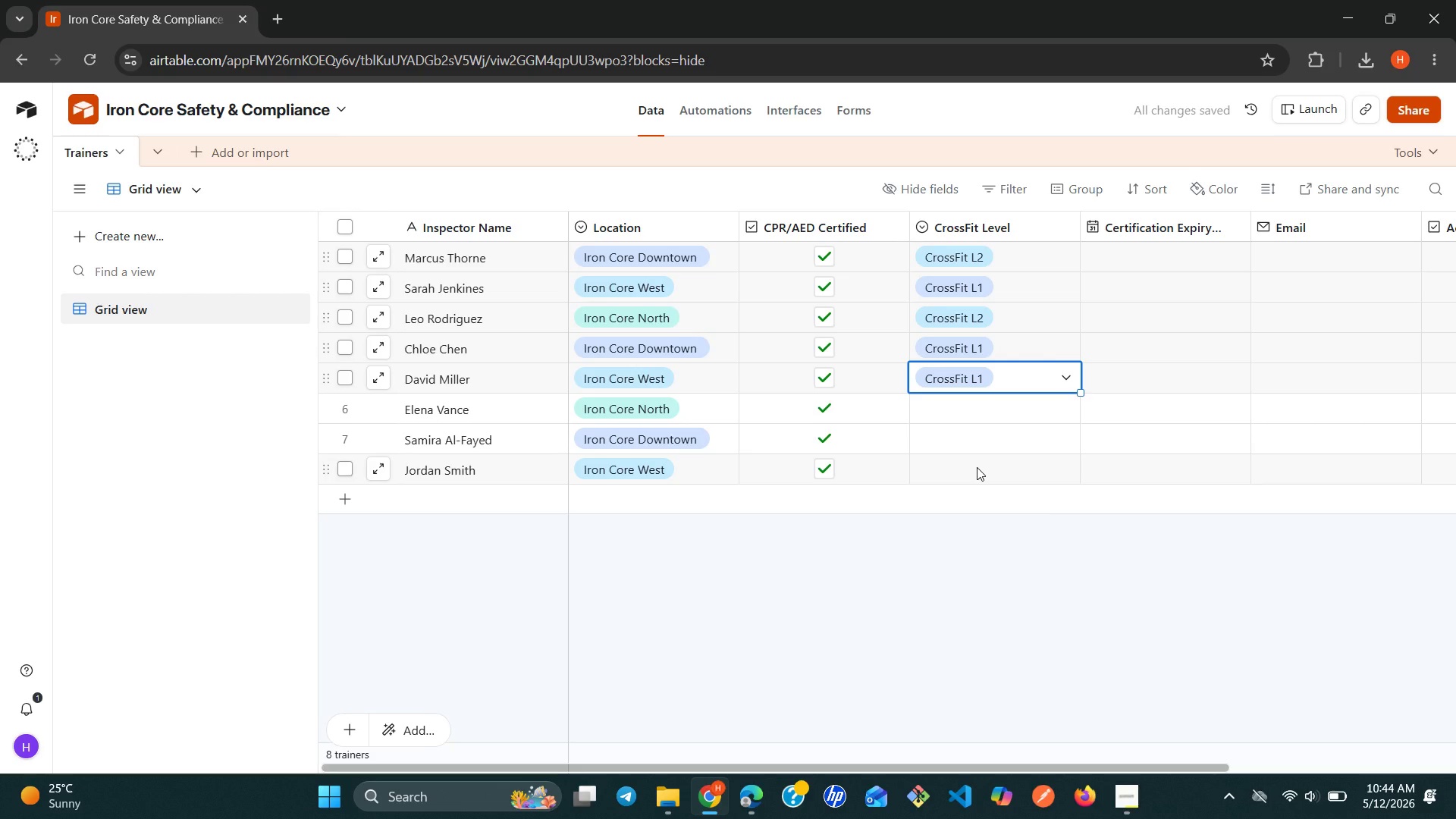 
wait(6.23)
 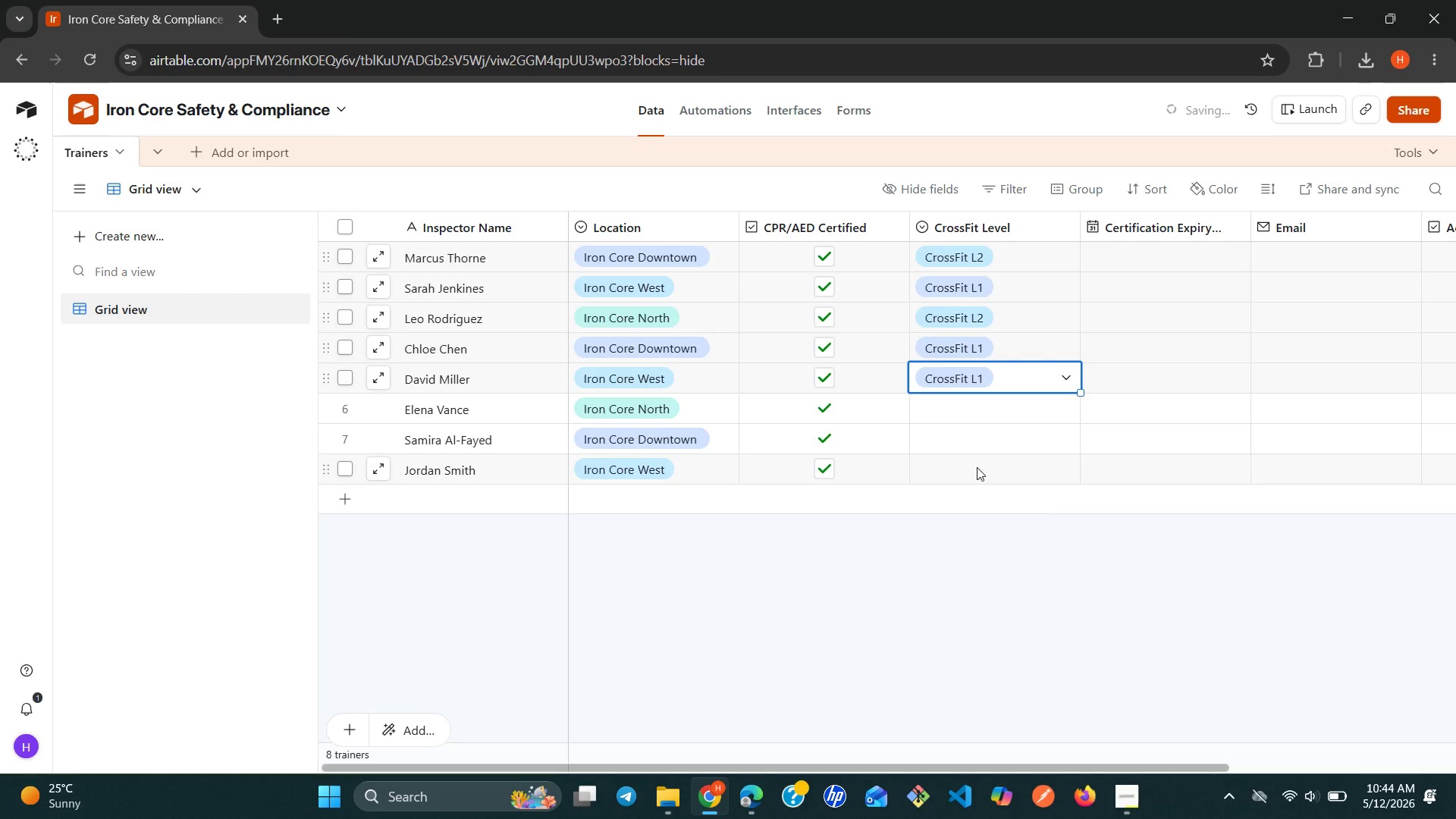 
double_click([992, 419])
 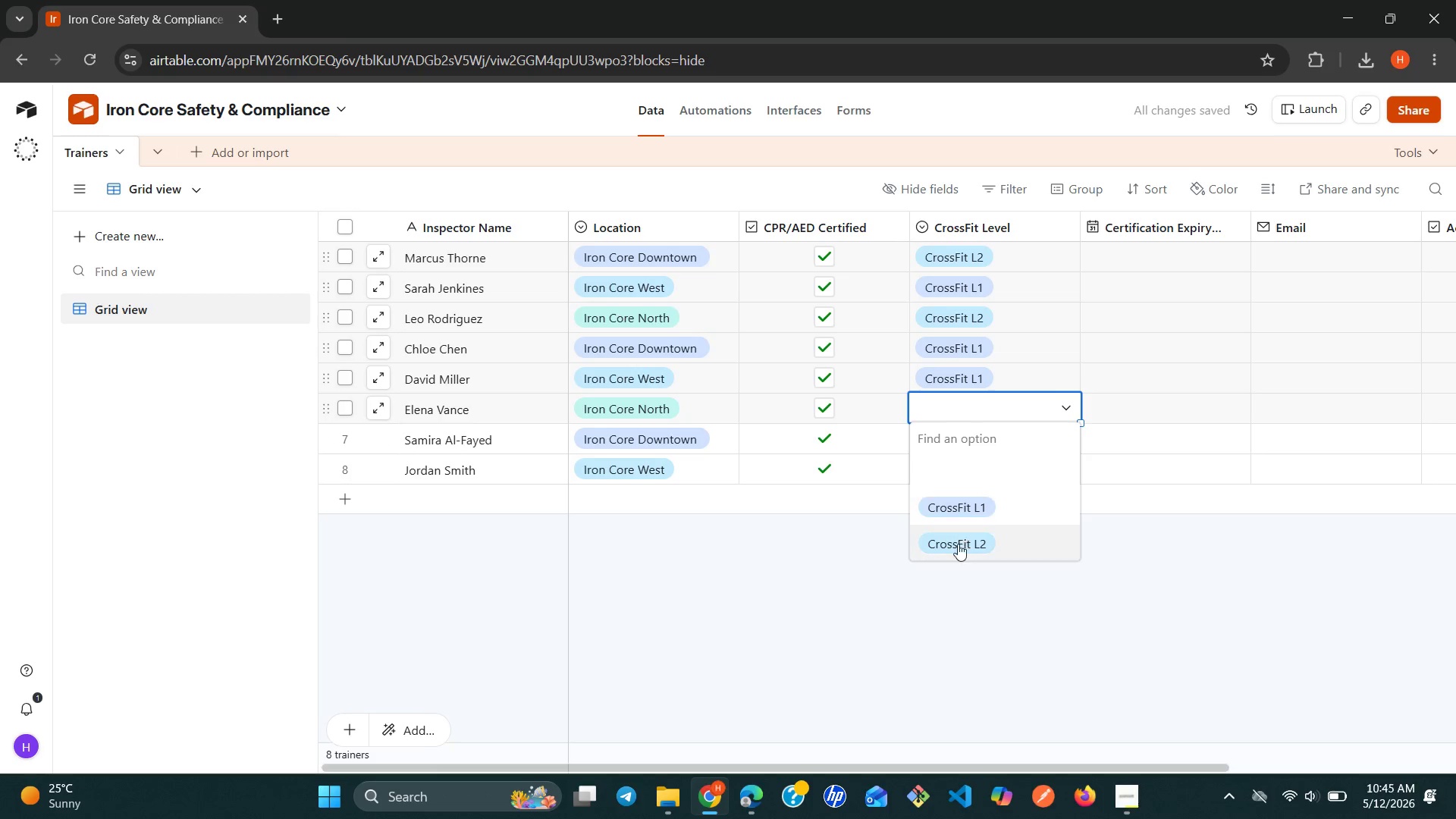 
left_click([958, 548])
 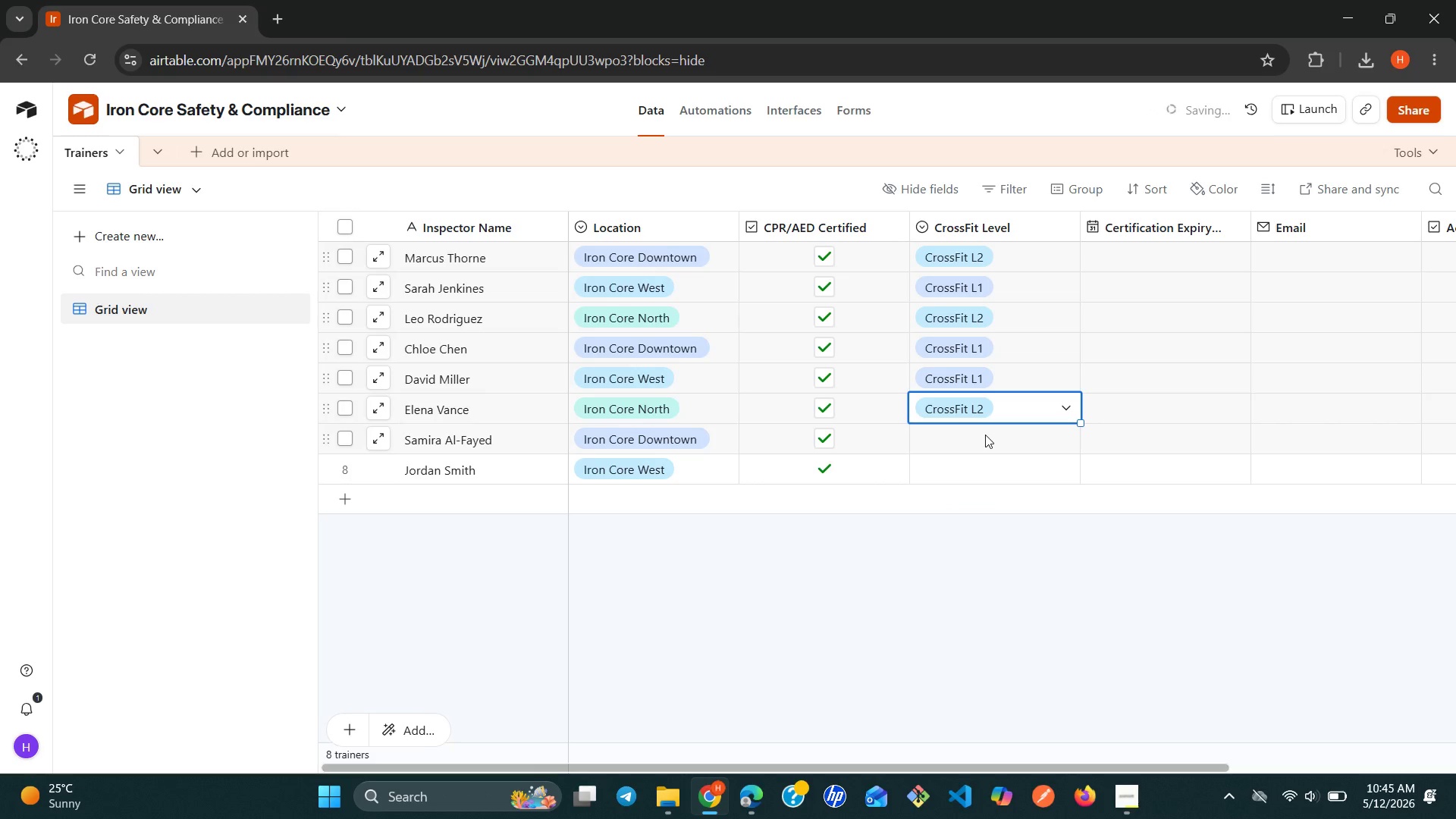 
double_click([985, 435])
 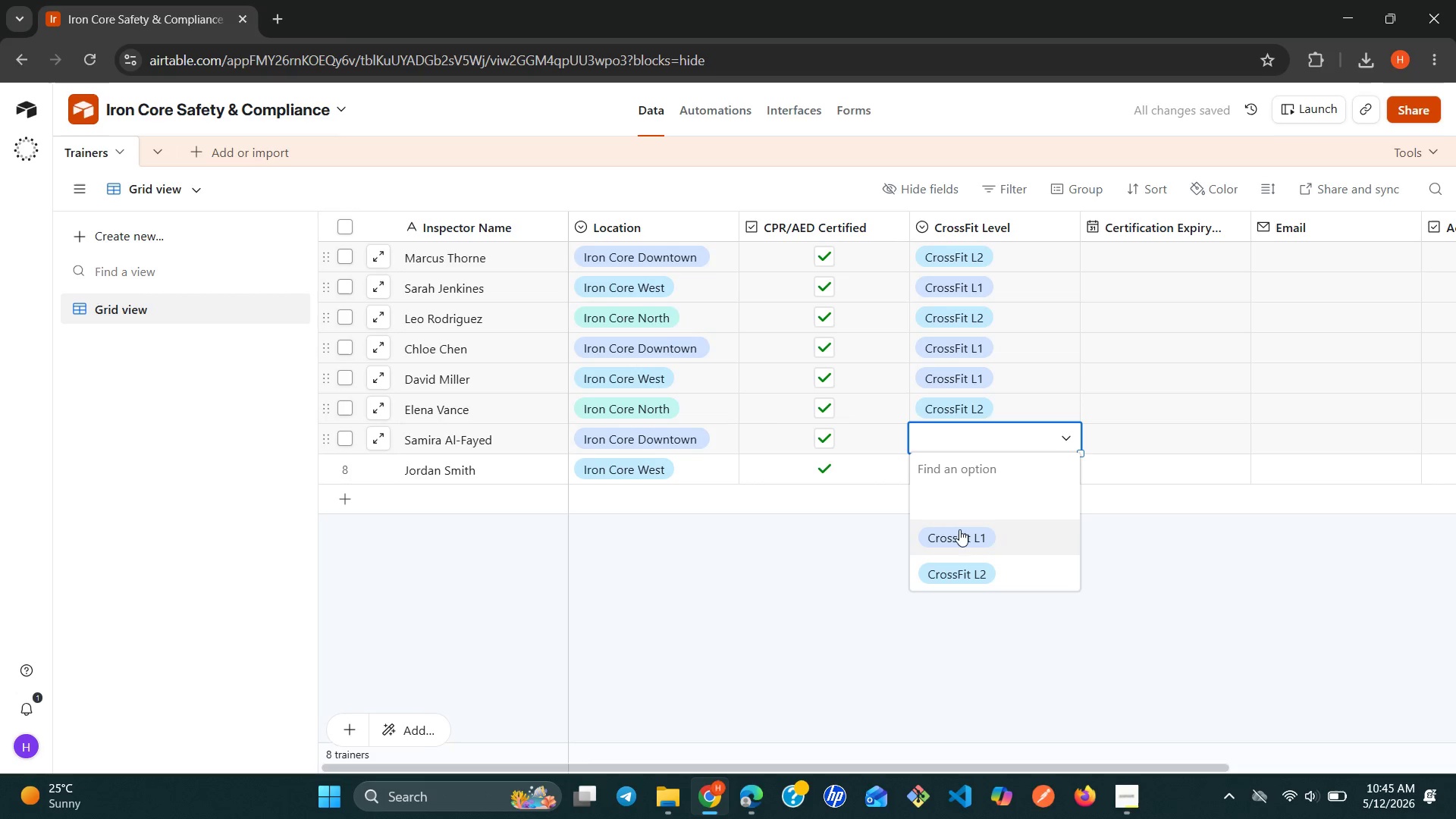 
left_click([959, 530])
 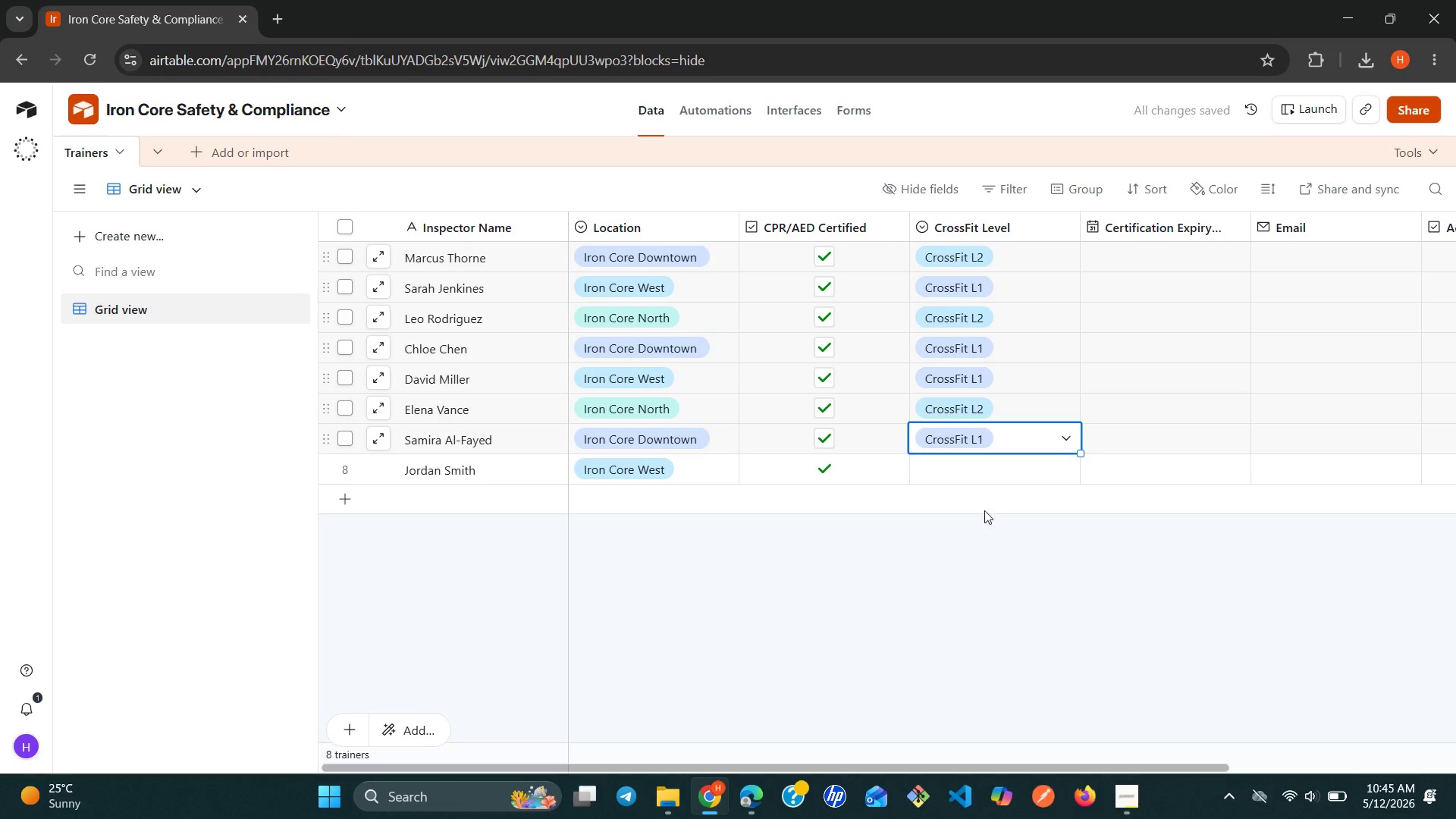 
double_click([999, 469])
 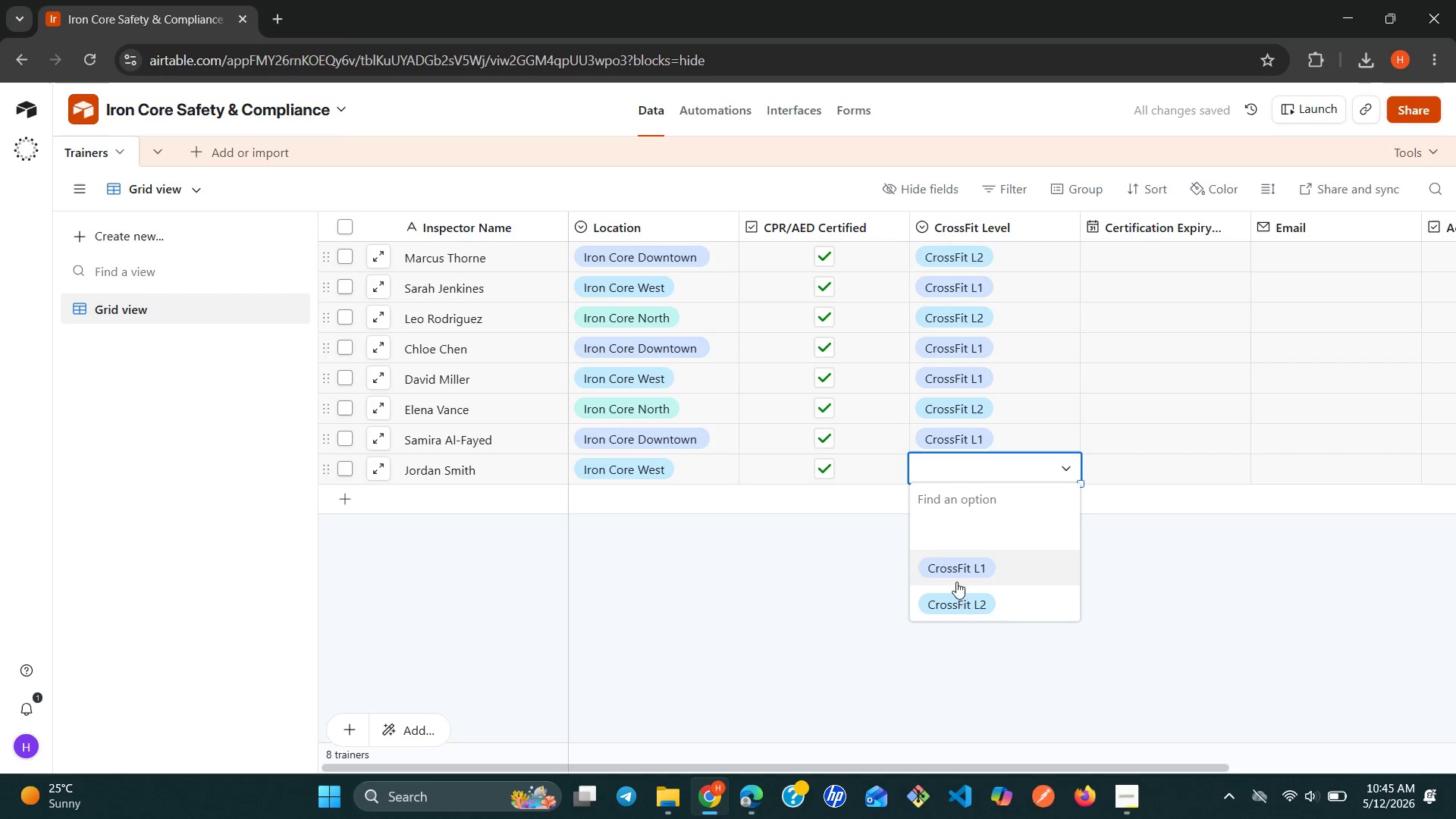 
left_click([955, 587])
 